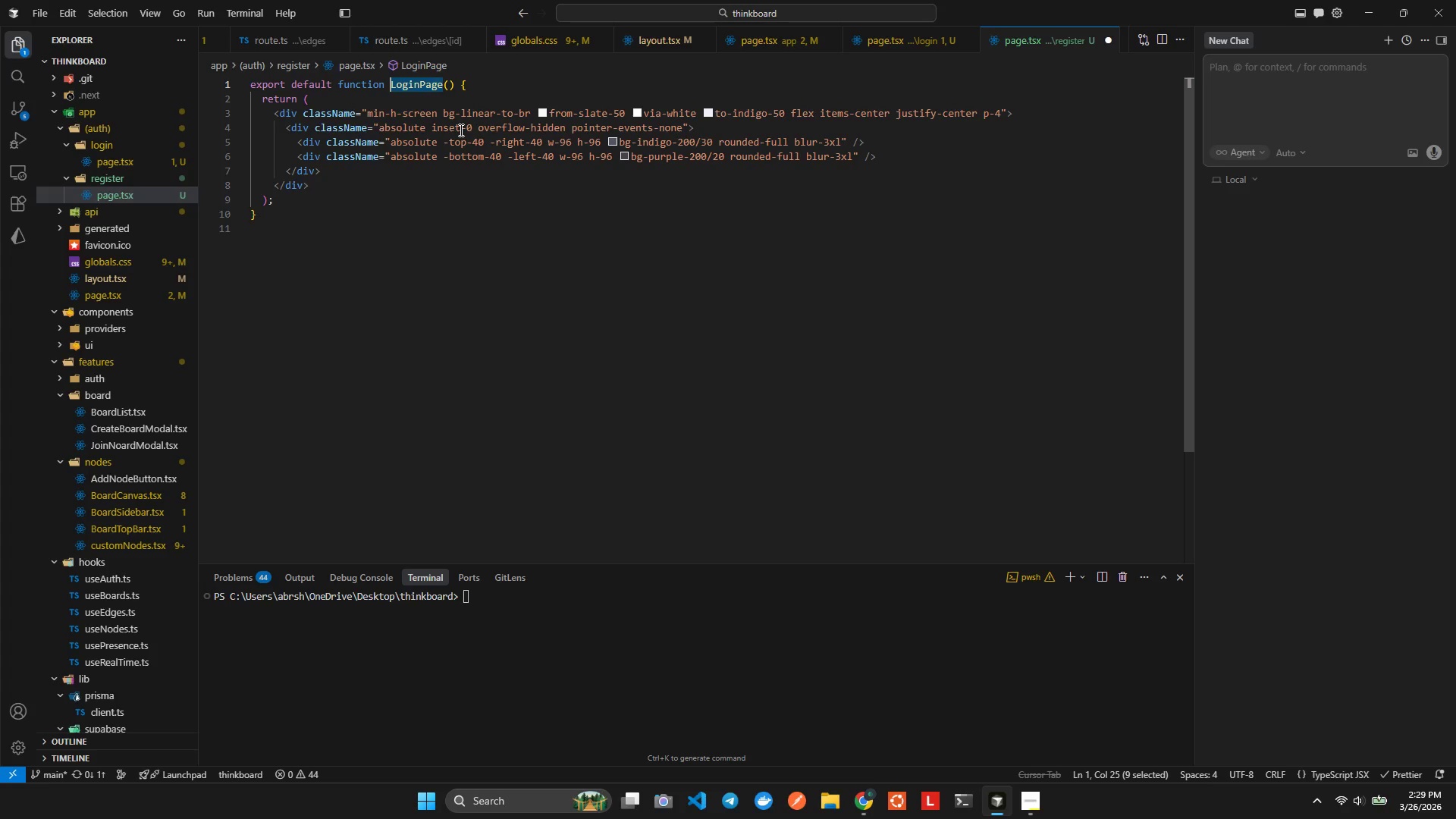 
hold_key(key=ArrowLeft, duration=0.73)
 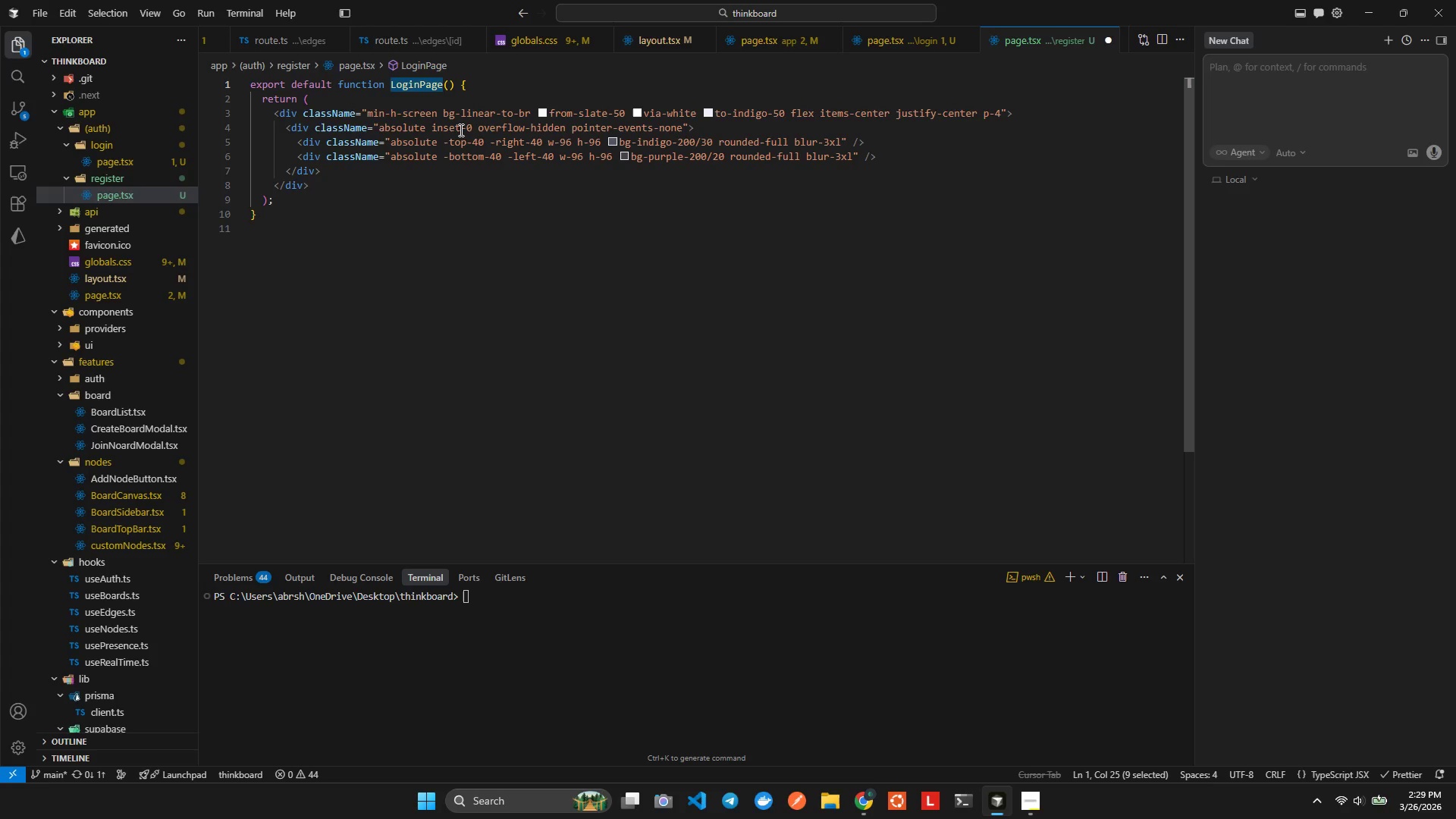 
hold_key(key=ArrowLeft, duration=10.56)
 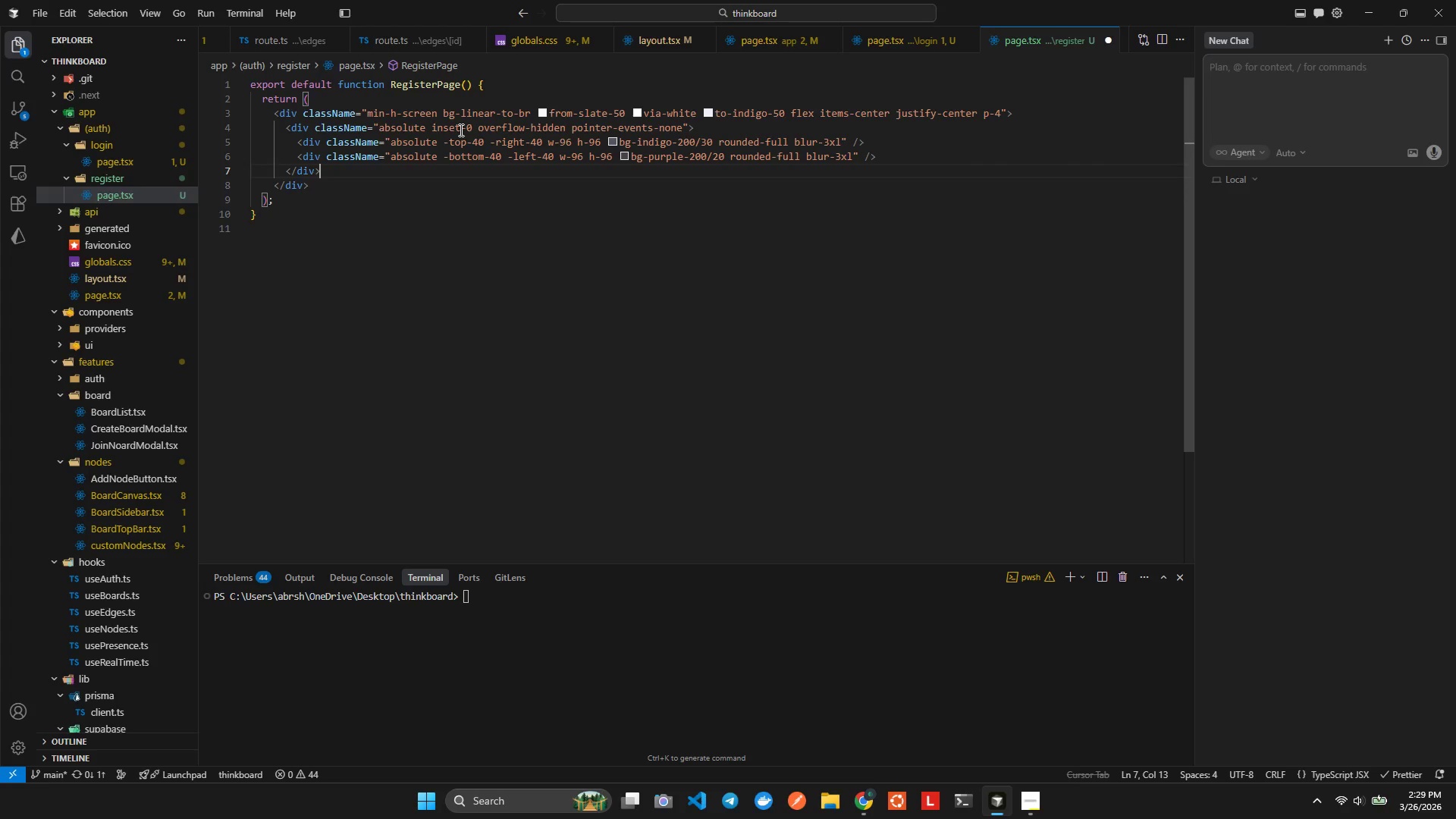 
hold_key(key=ShiftLeft, duration=0.84)
 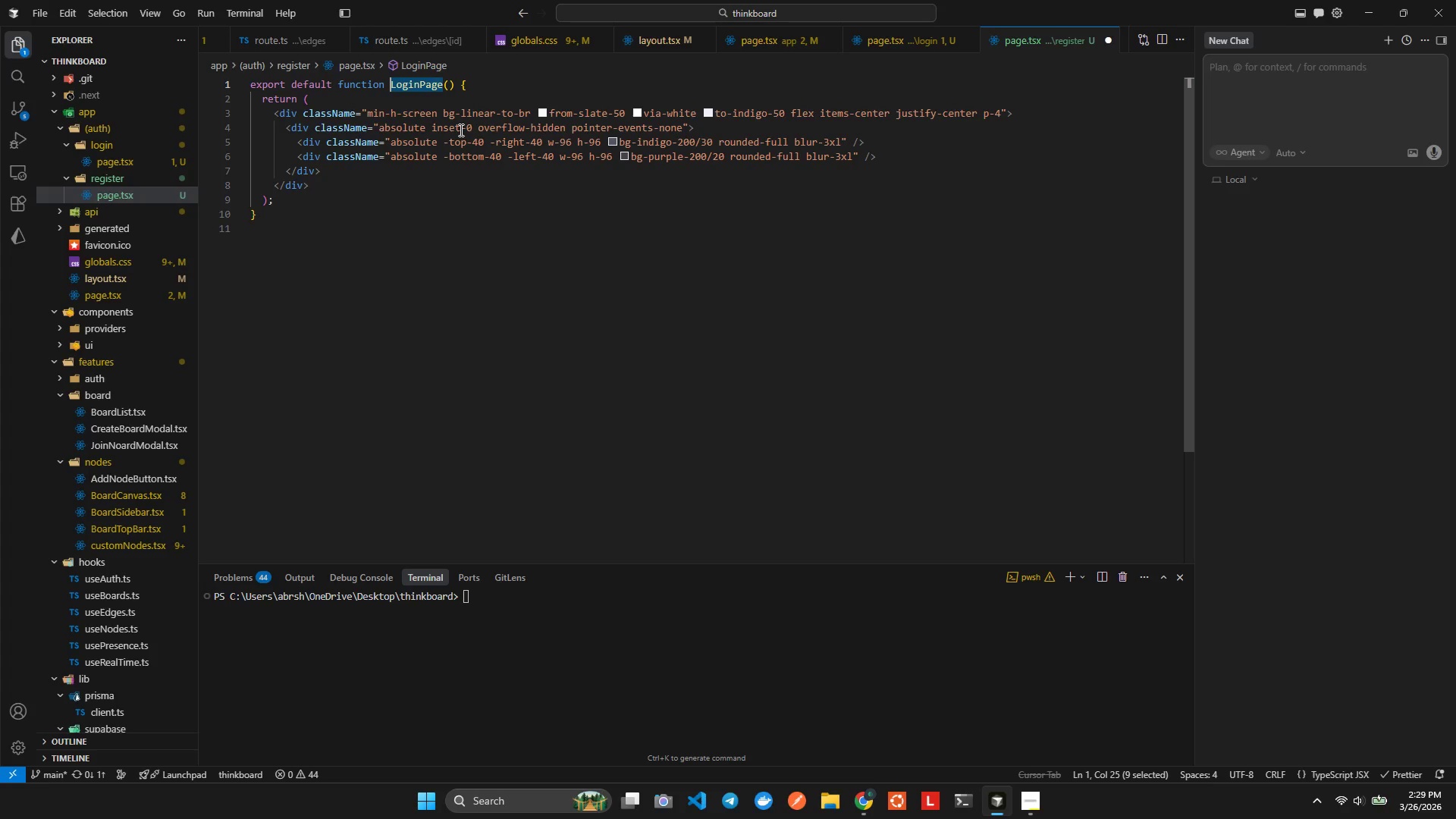 
type(RegisterPaf)
key(Backspace)
key(Backspace)
type(ge)
key(Backspace)
type(age)
key(Backspace)
key(Backspace)
key(Backspace)
key(Backspace)
type(age)
 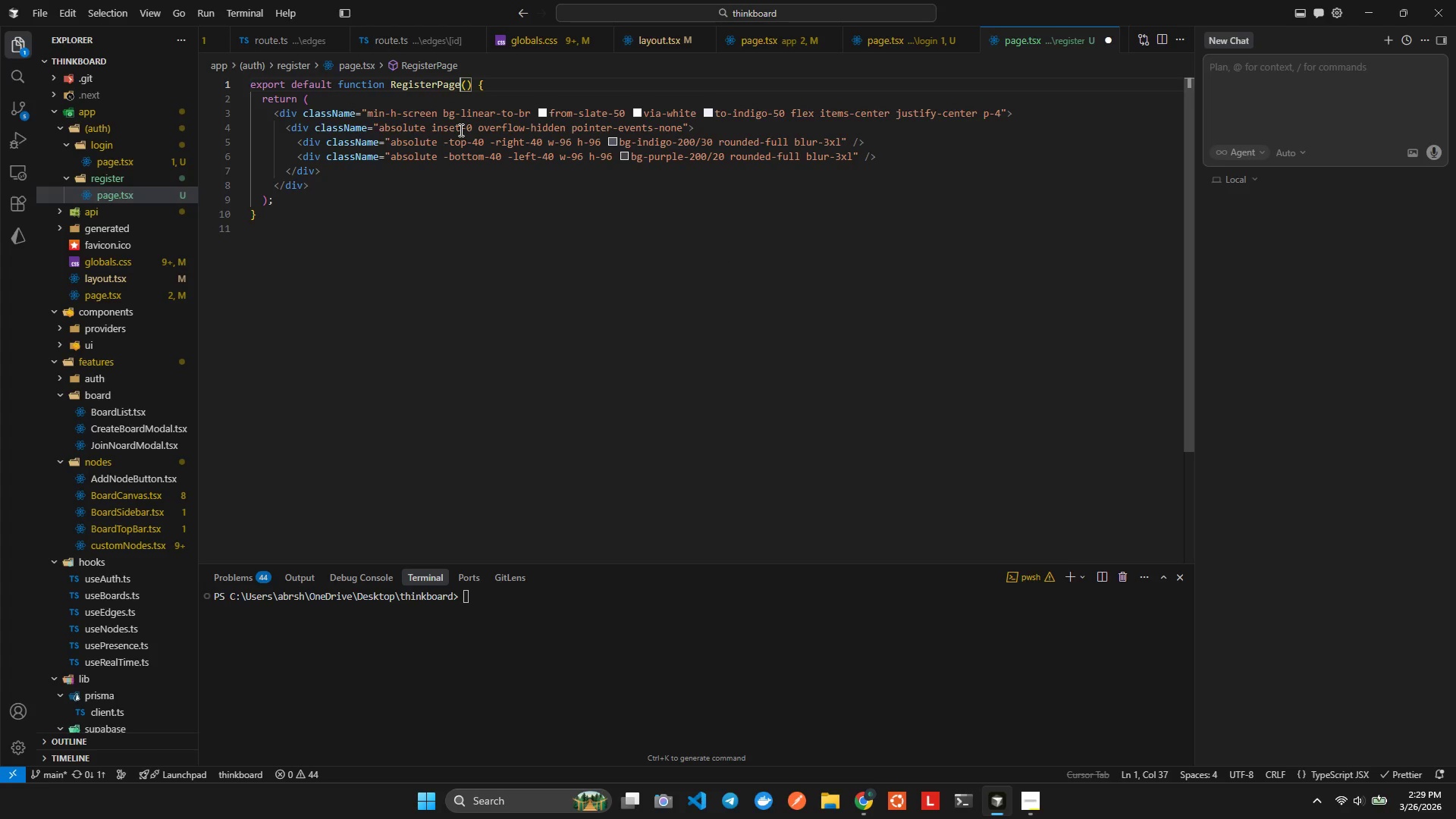 
key(Alt+AltLeft)
 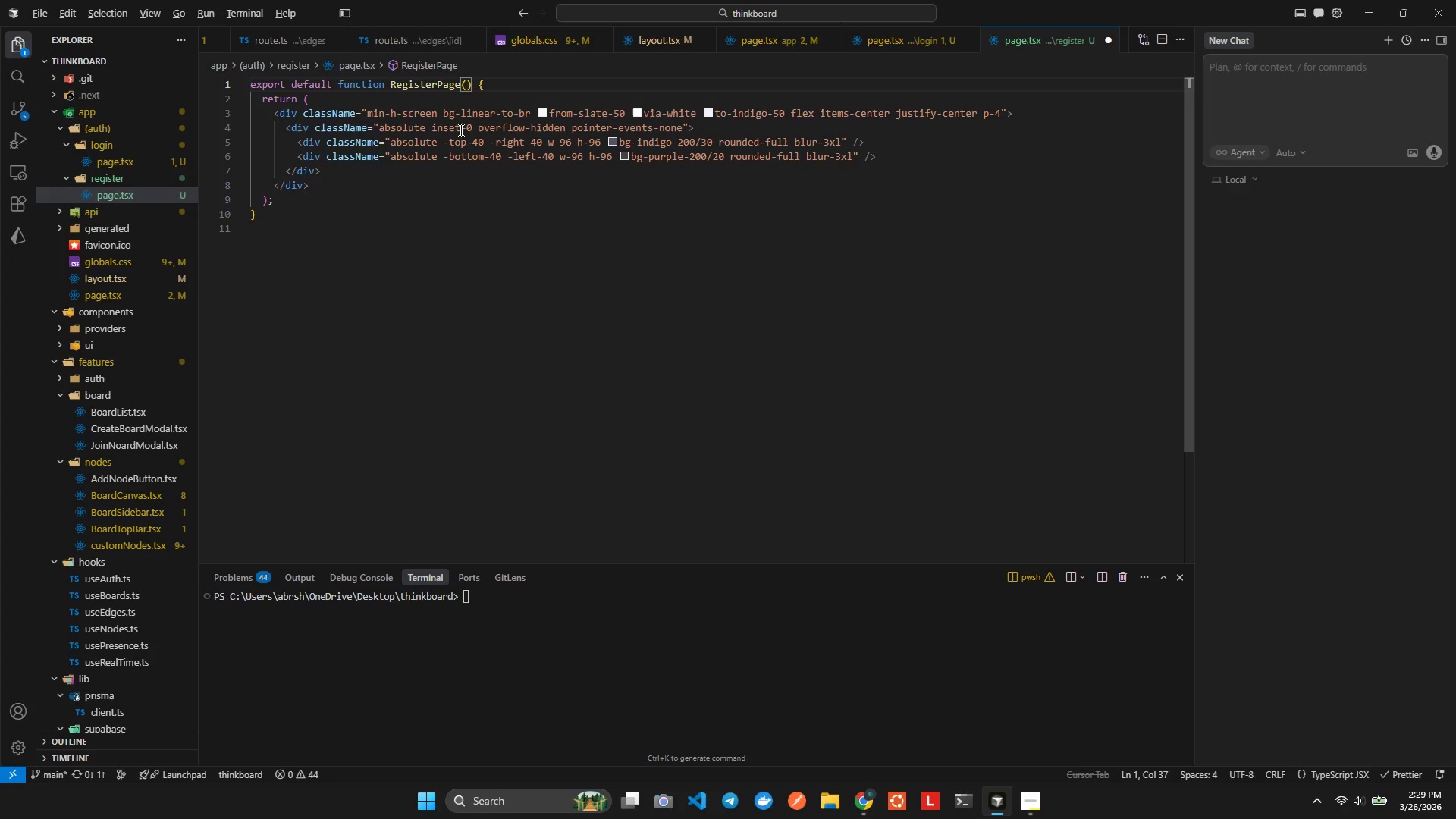 
key(Alt+Shift+ShiftLeft)
 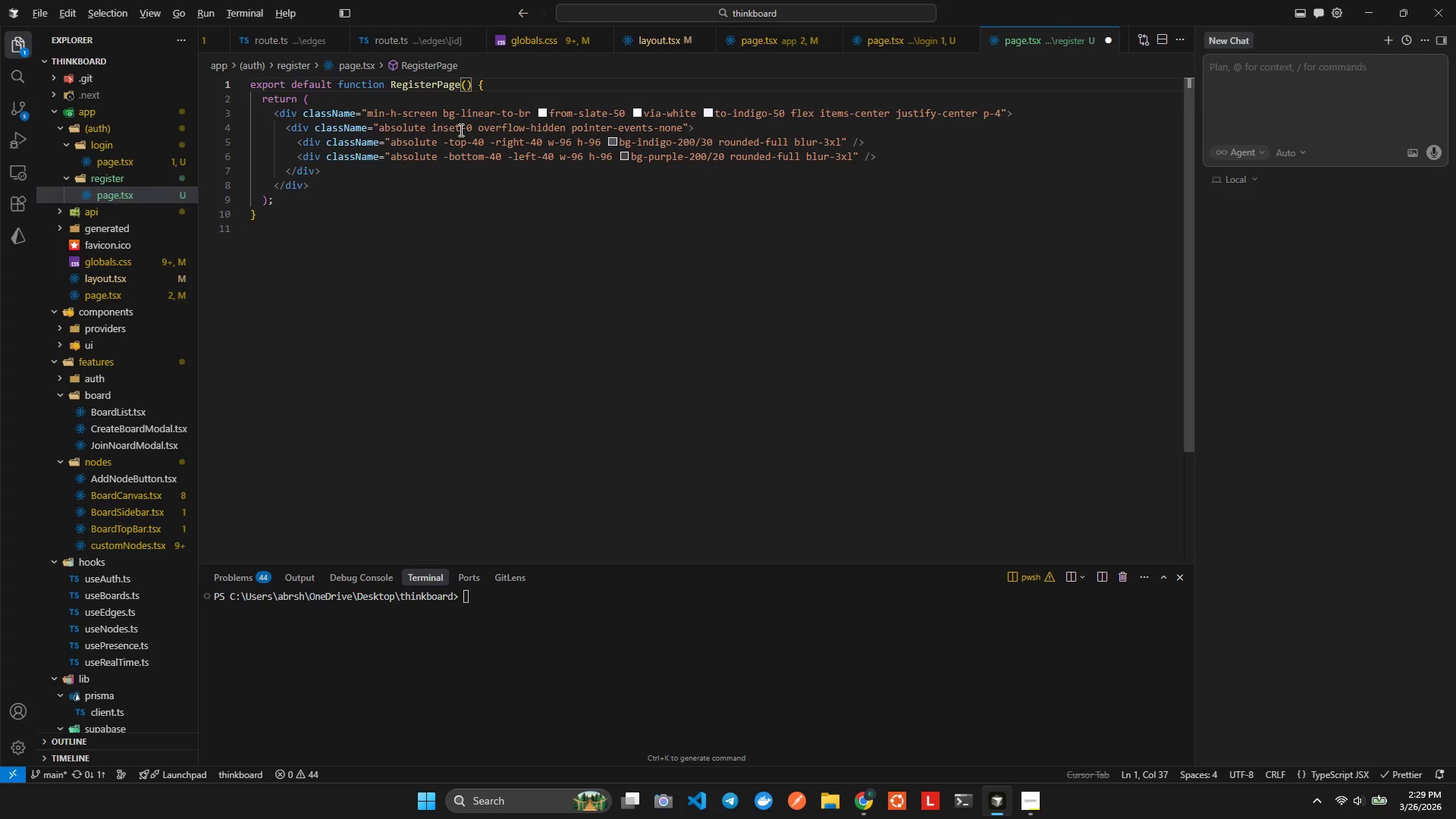 
key(Alt+Shift+F)
 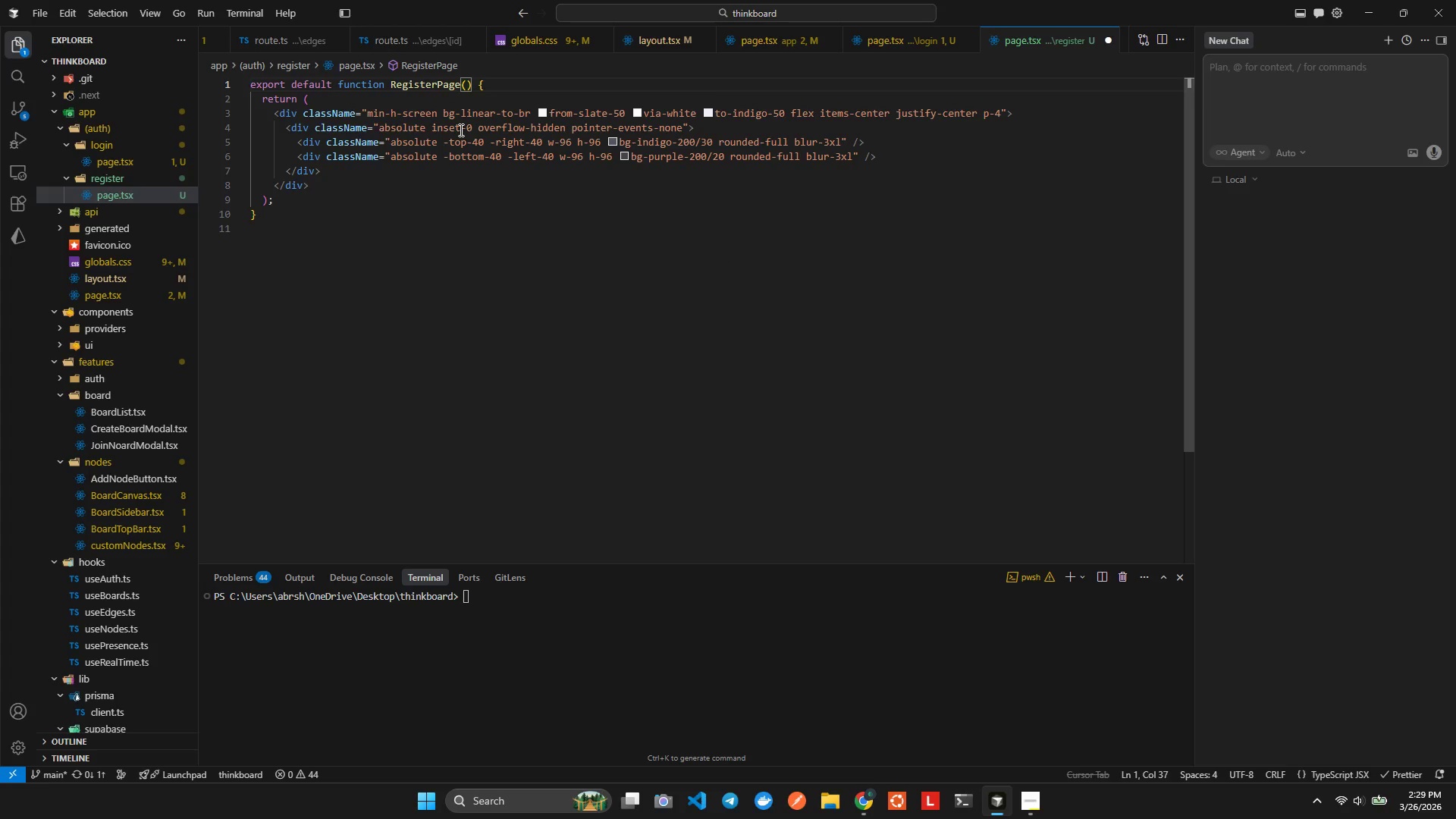 
key(ArrowRight)
 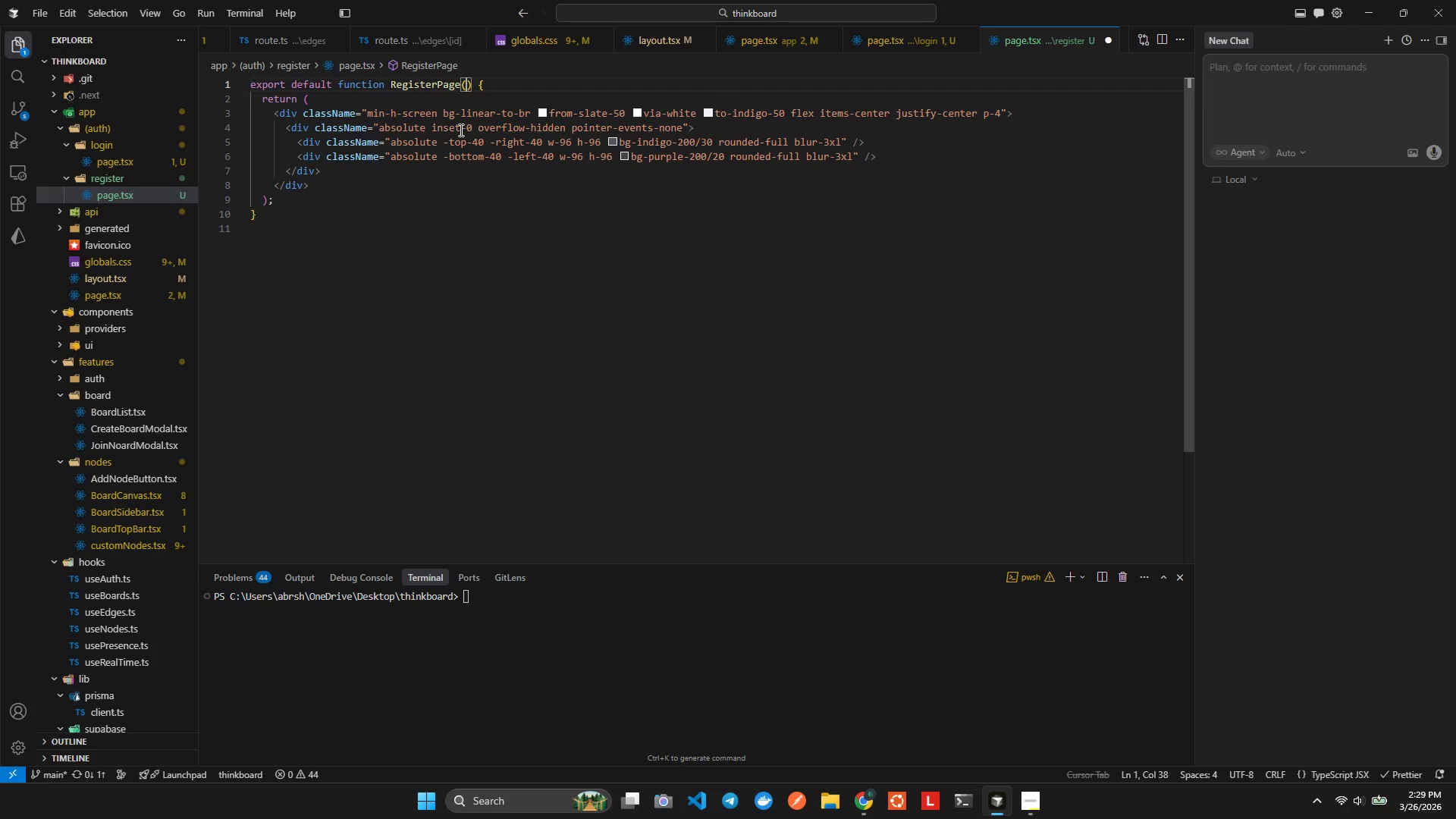 
key(ArrowRight)
 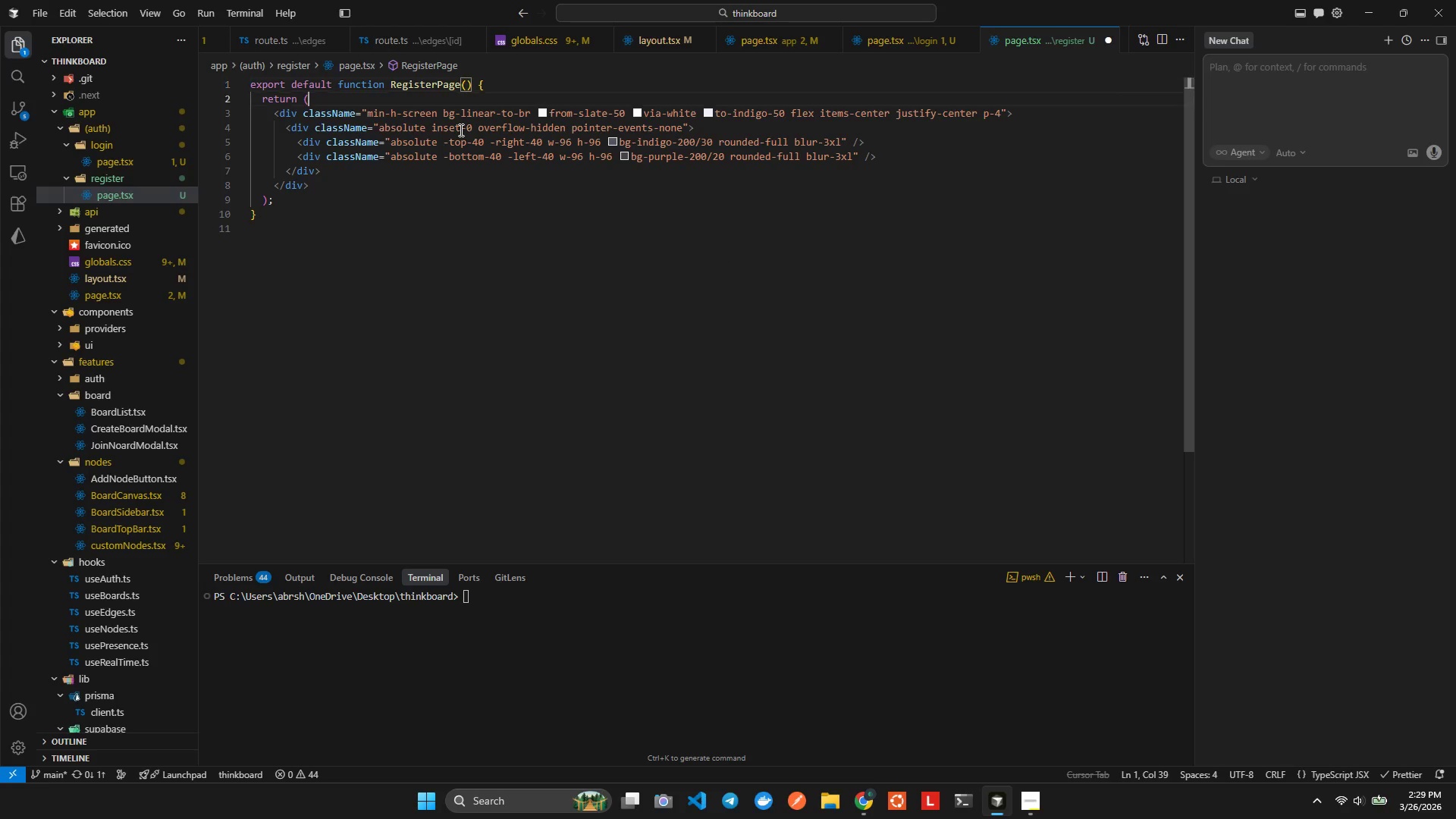 
key(ArrowDown)
 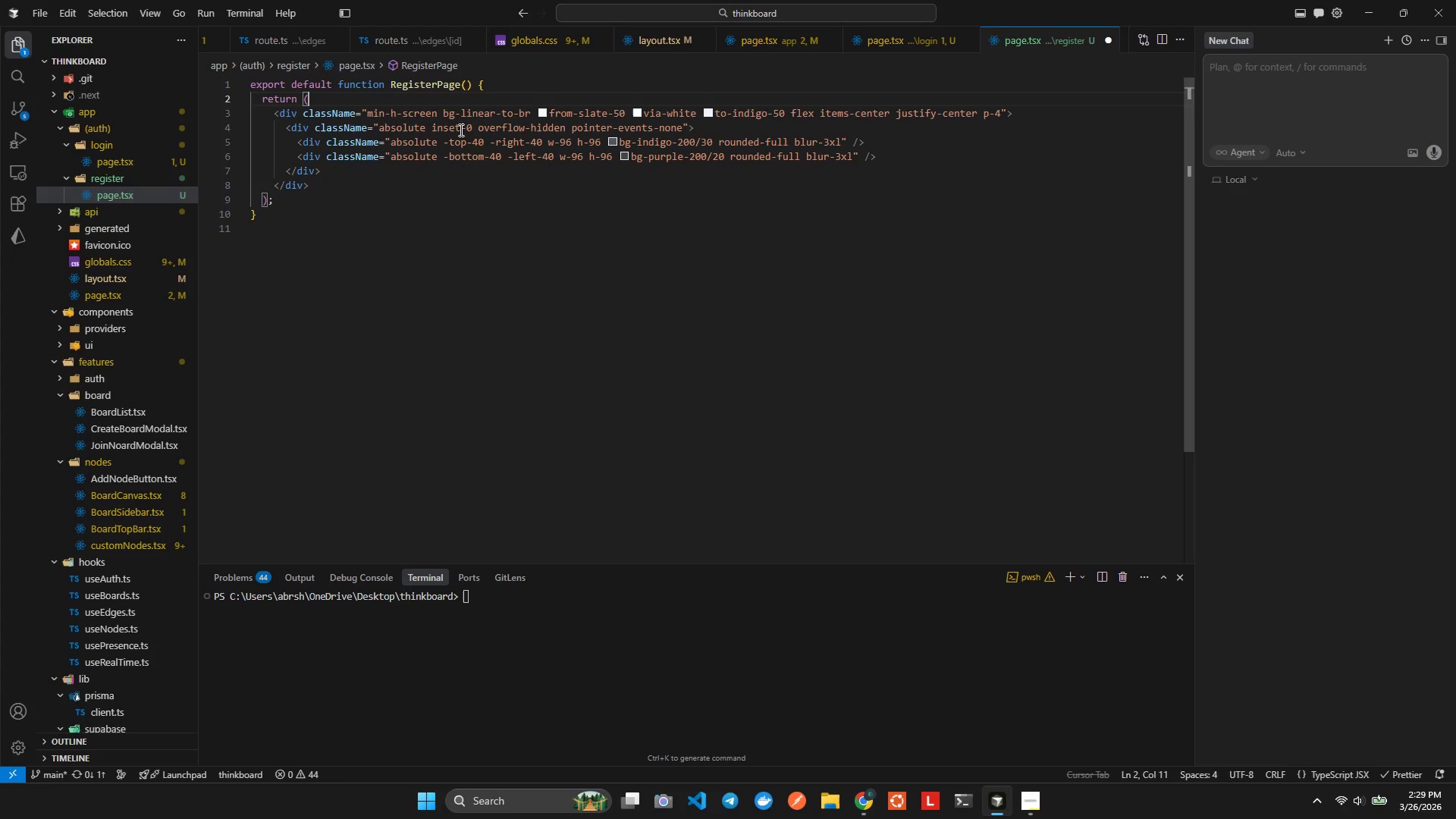 
key(ArrowDown)
 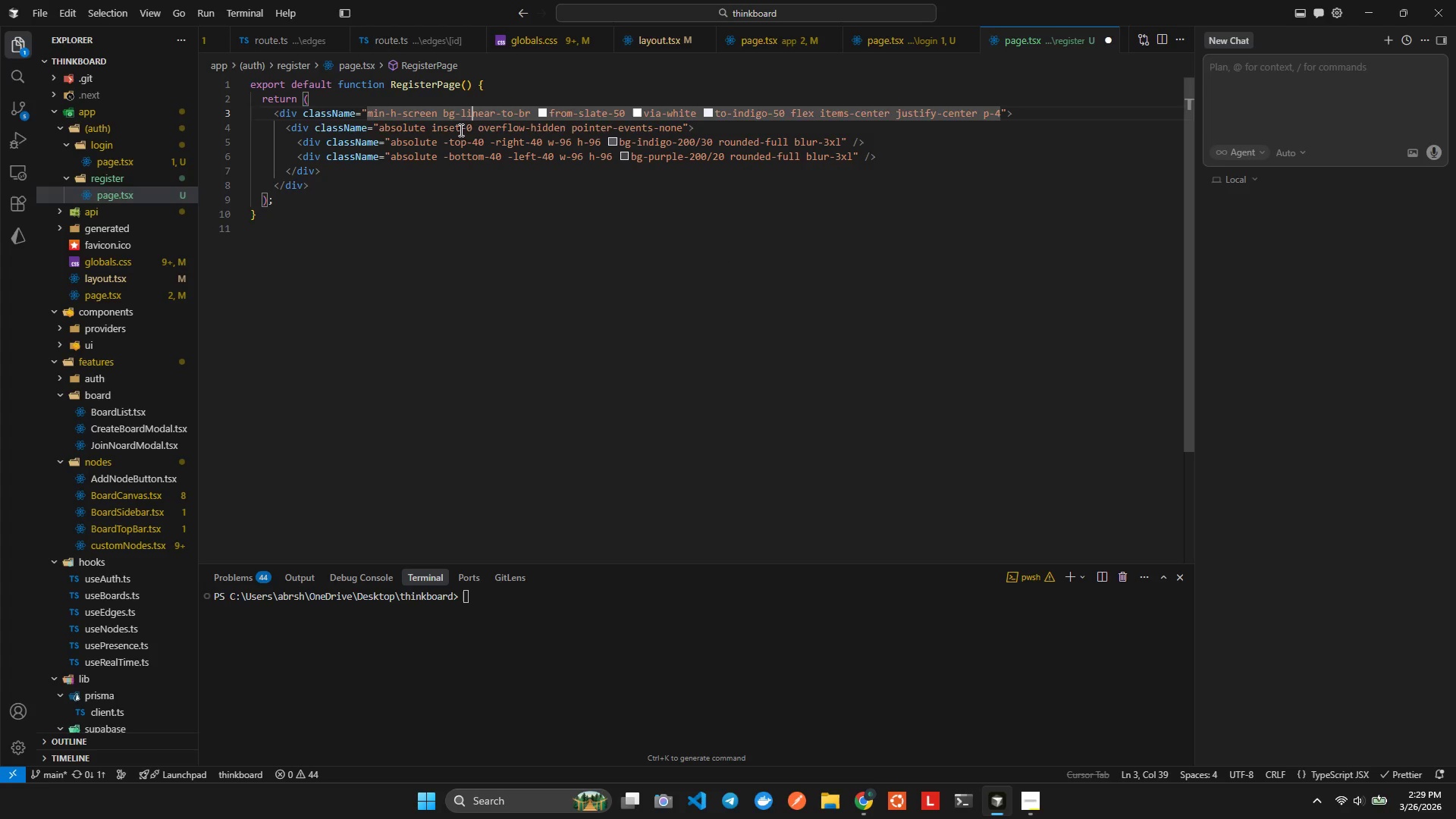 
key(ArrowDown)
 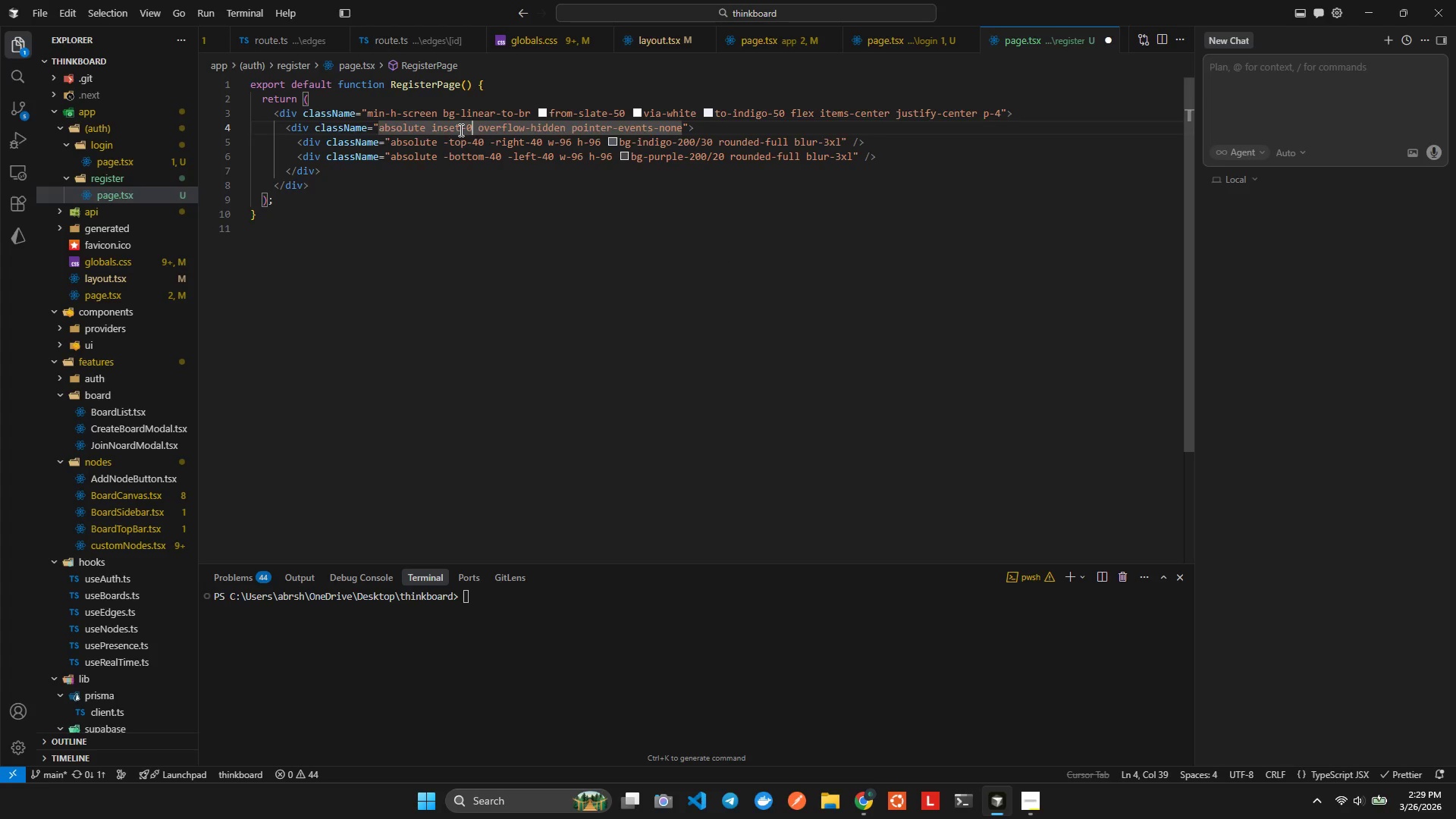 
key(ArrowDown)
 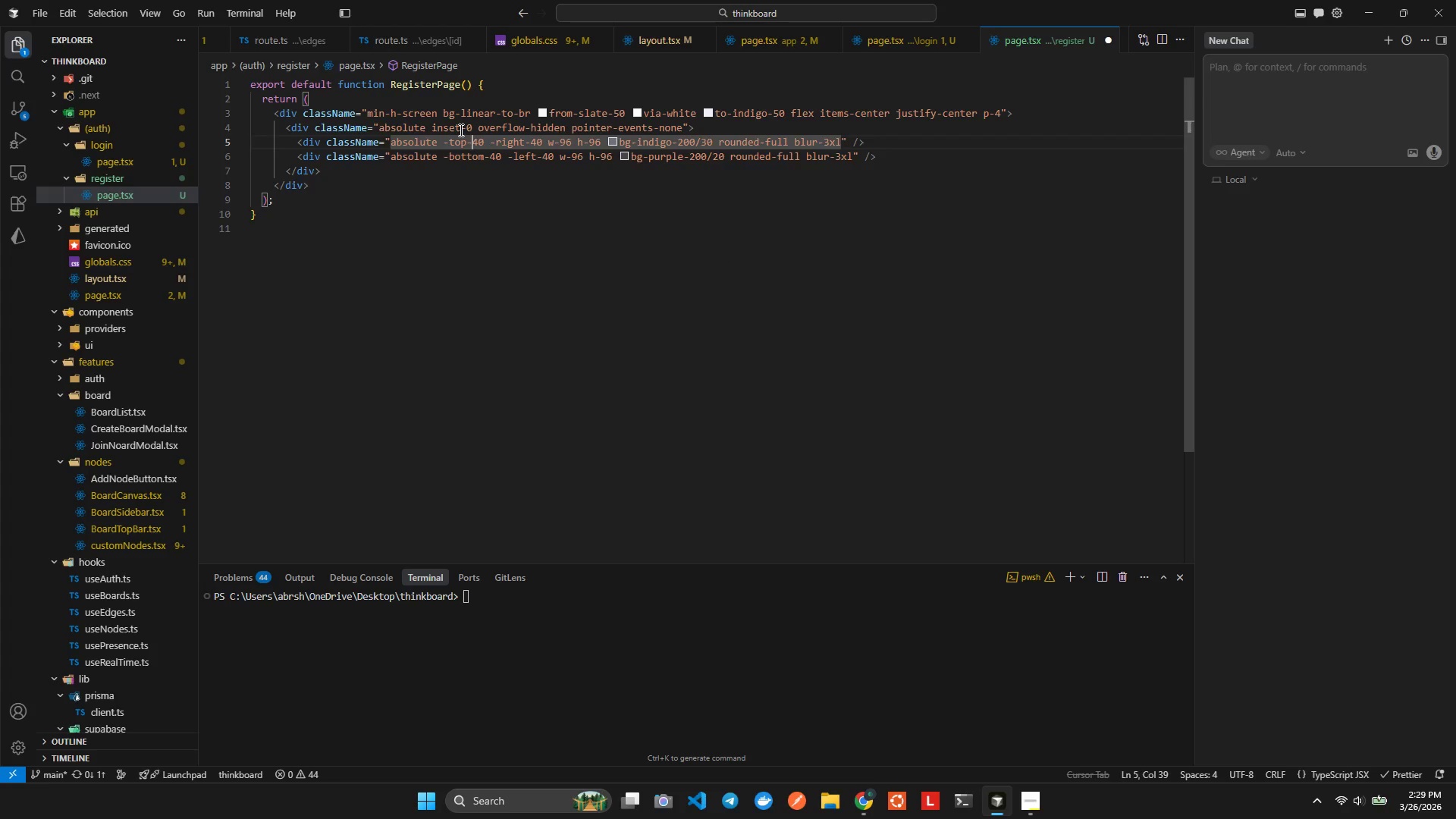 
key(ArrowDown)
 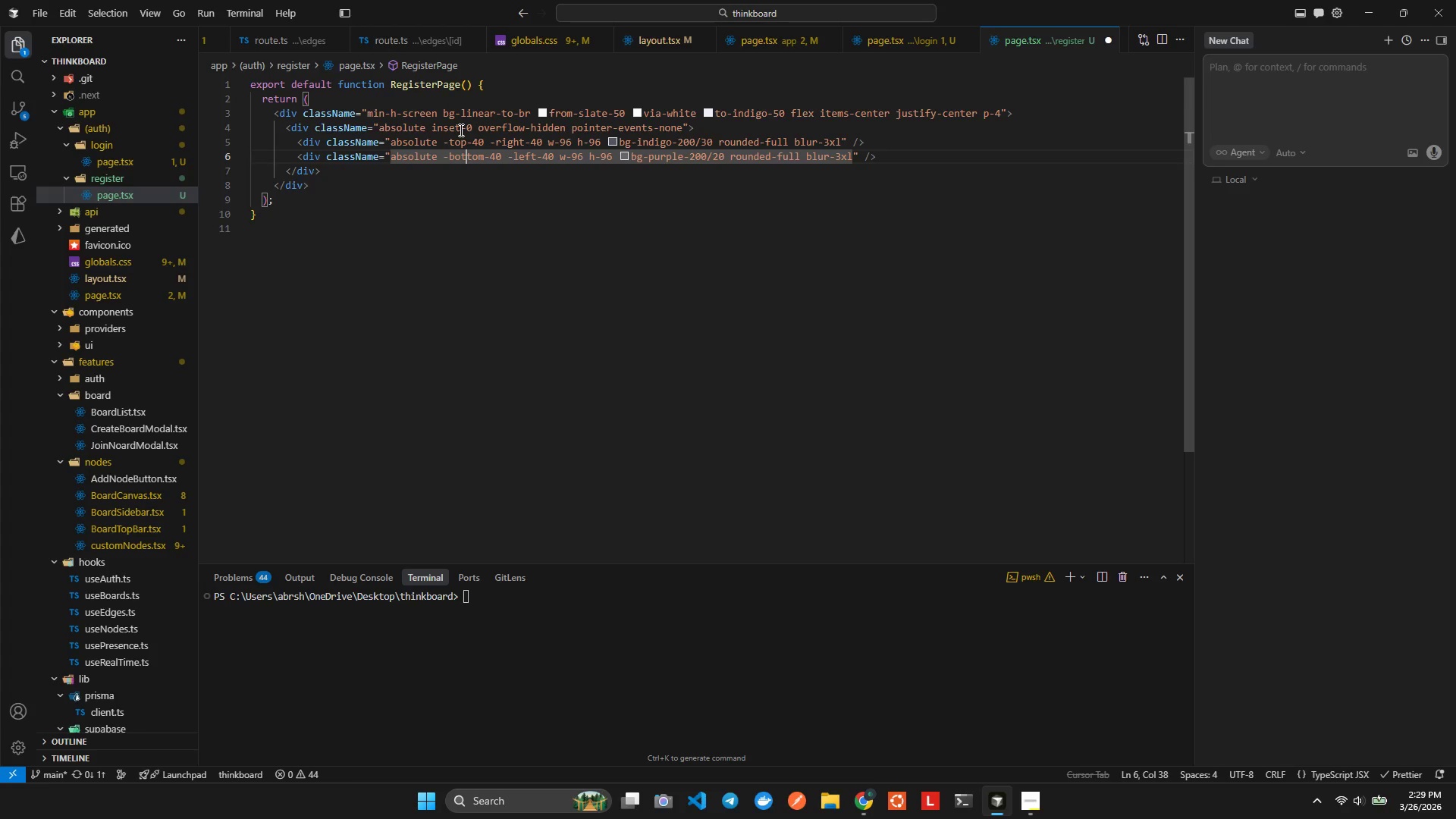 
key(ArrowDown)
 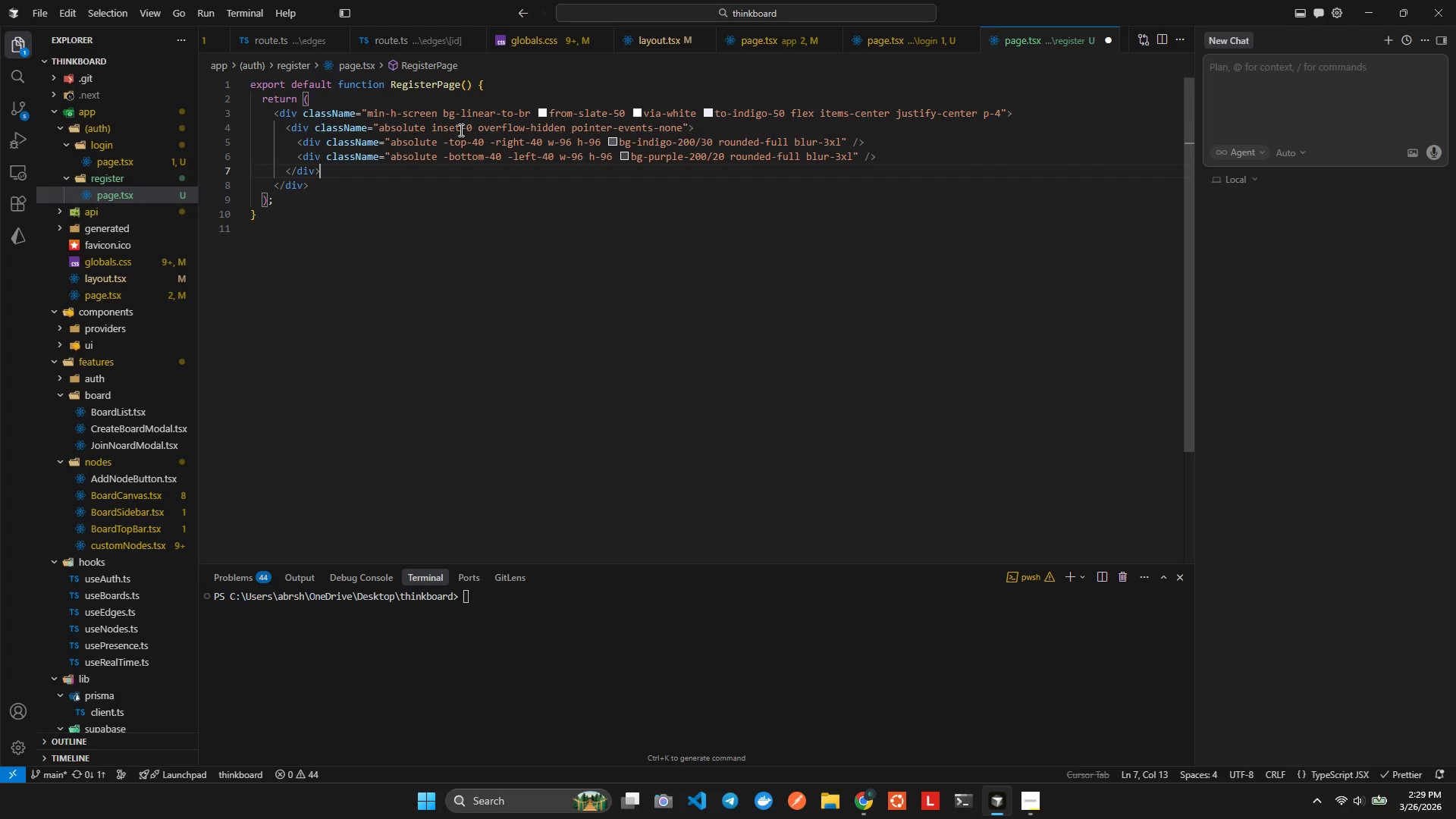 
key(ArrowLeft)
 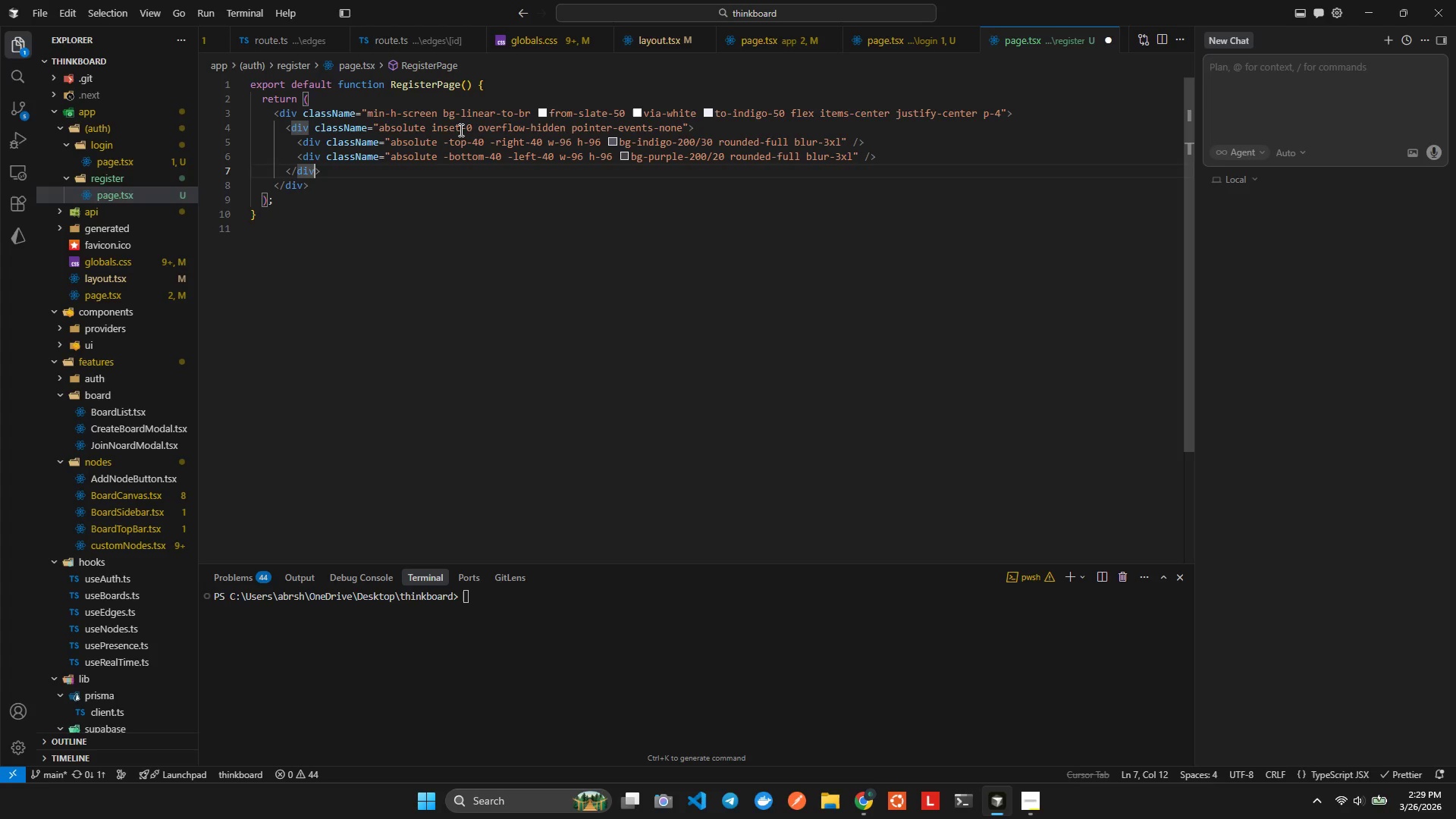 
key(ArrowRight)
 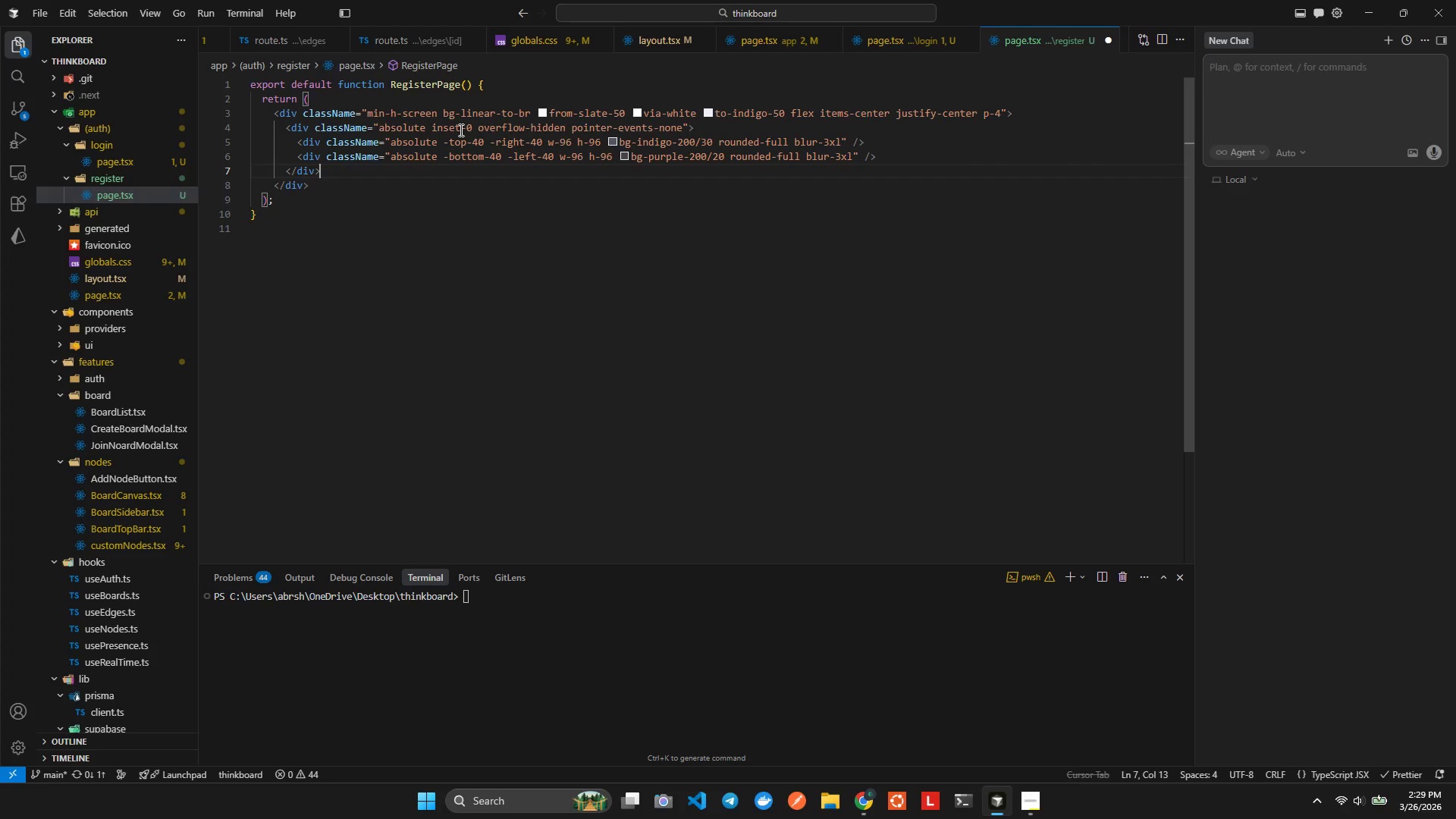 
key(Enter)
 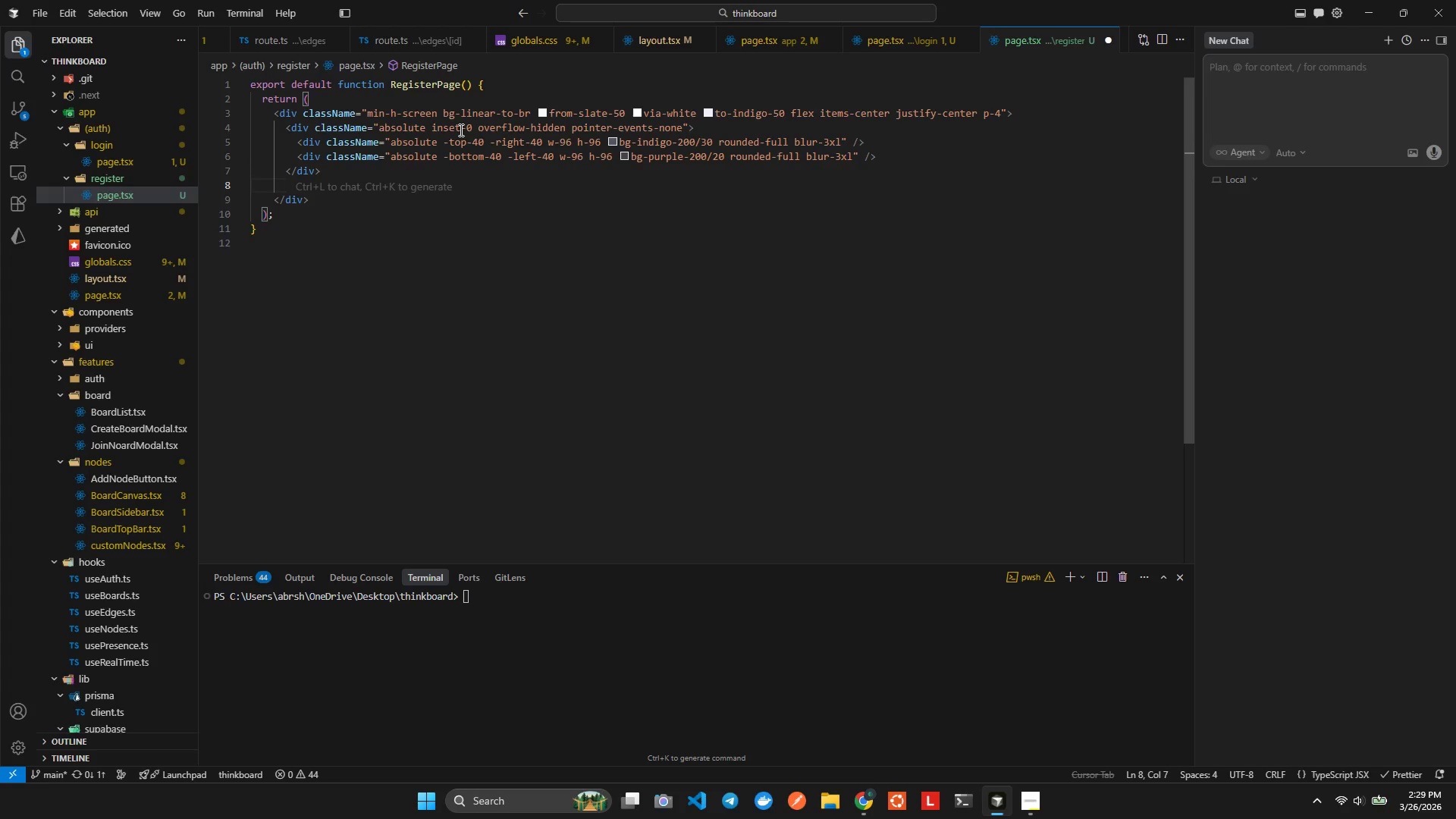 
type(<Registe)
 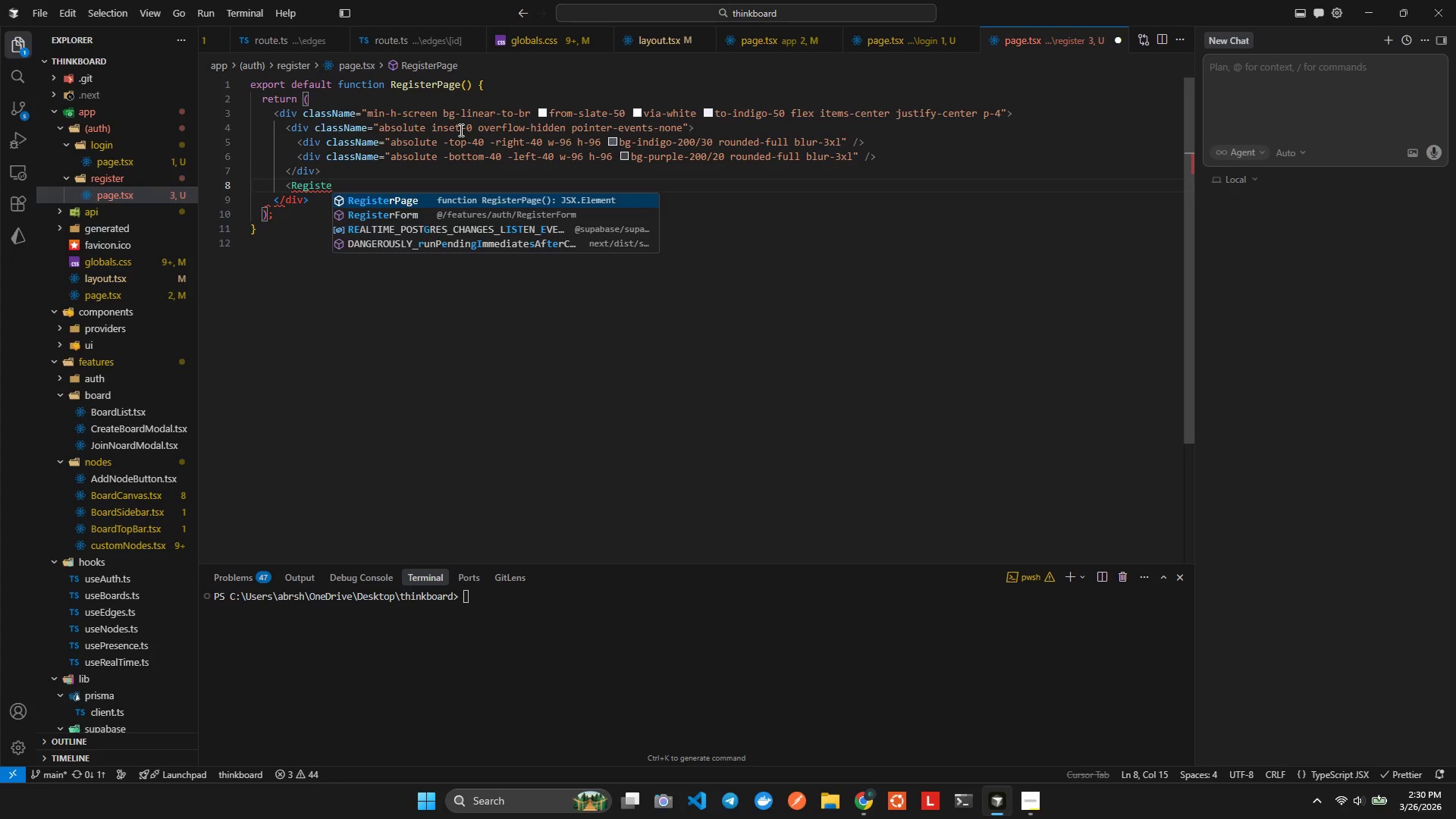 
 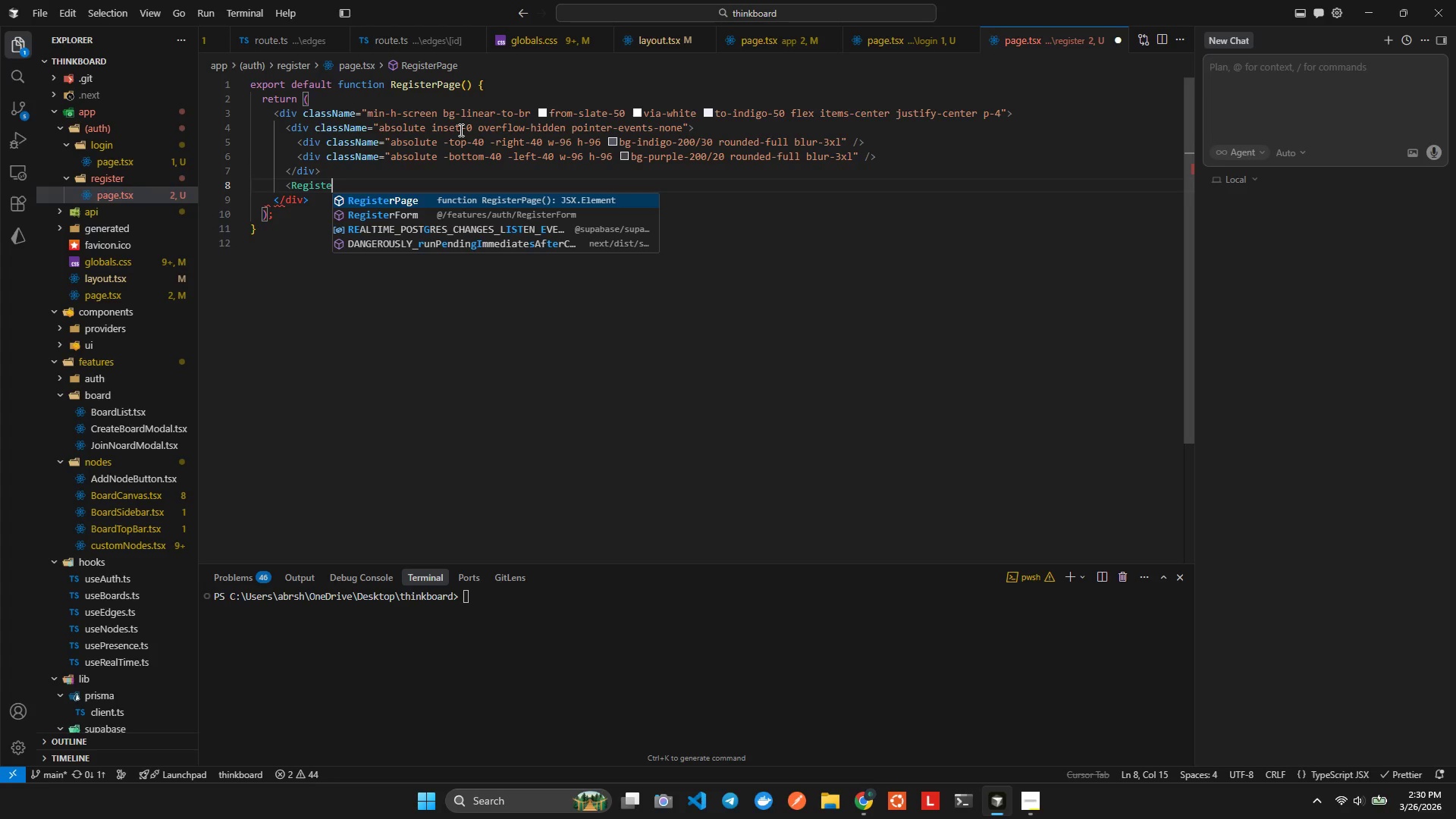 
key(Enter)
 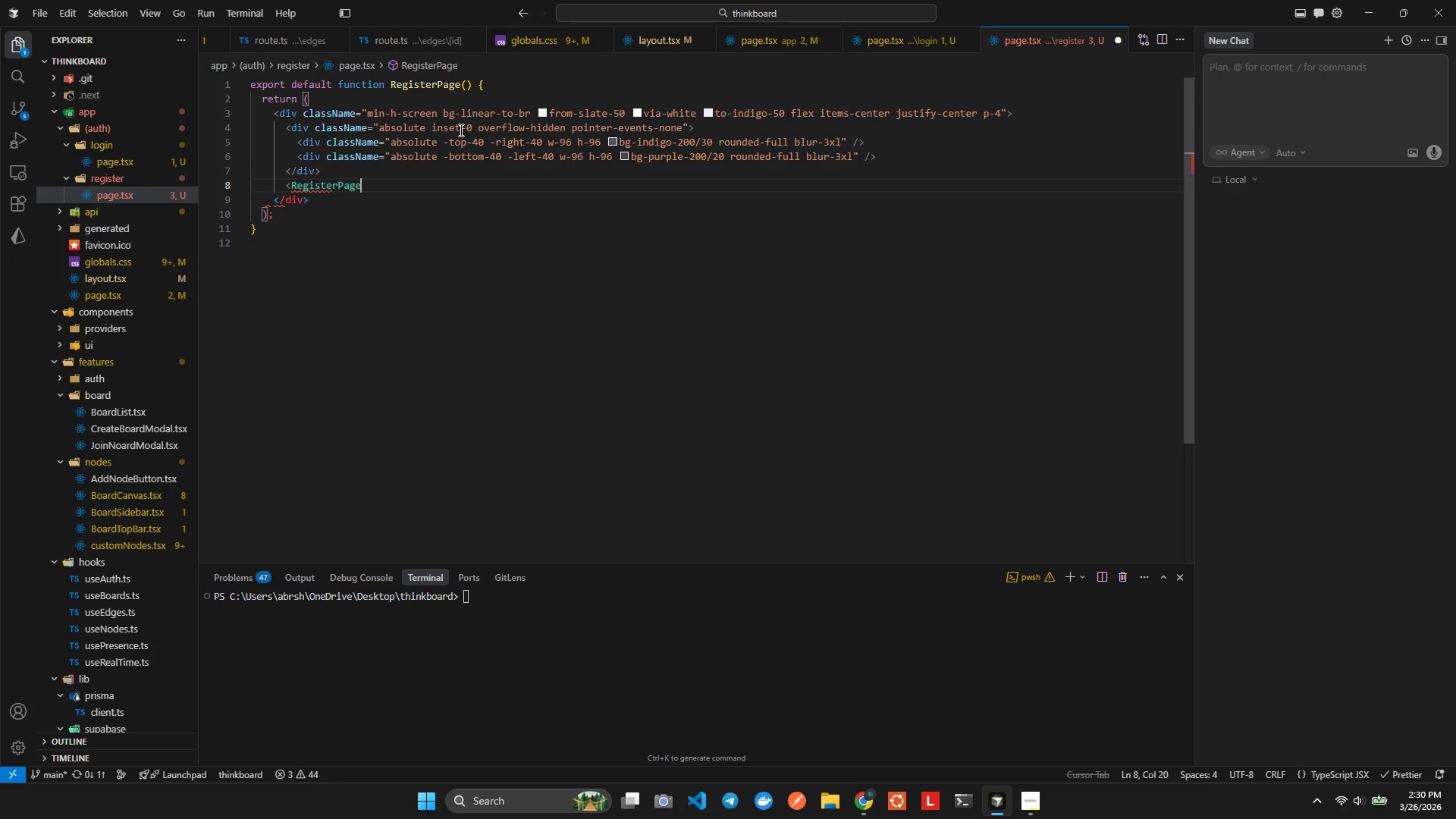 
type( )
key(Backspace)
key(Backspace)
key(Backspace)
key(Backspace)
key(Backspace)
type(Fom)
 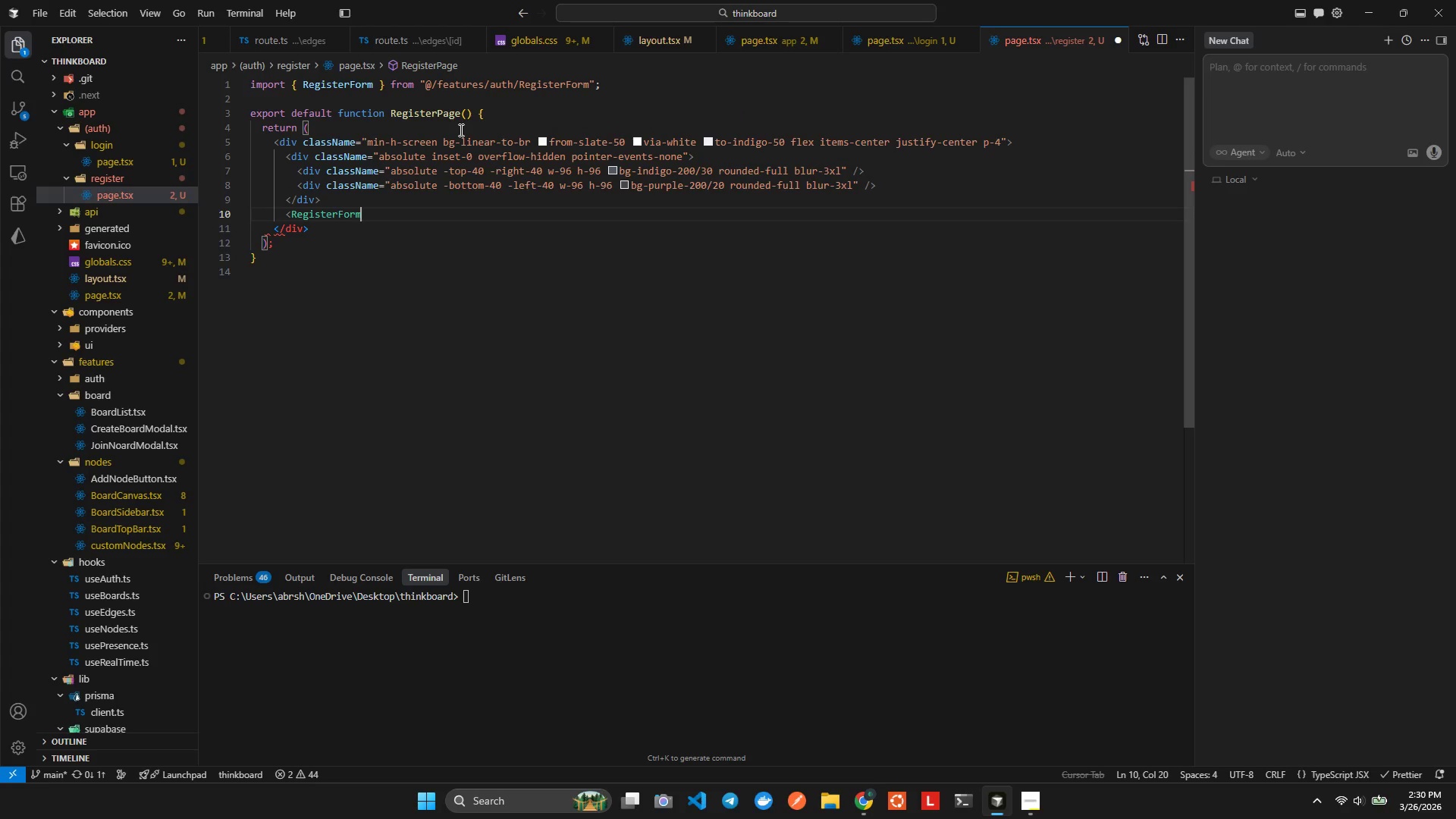 
 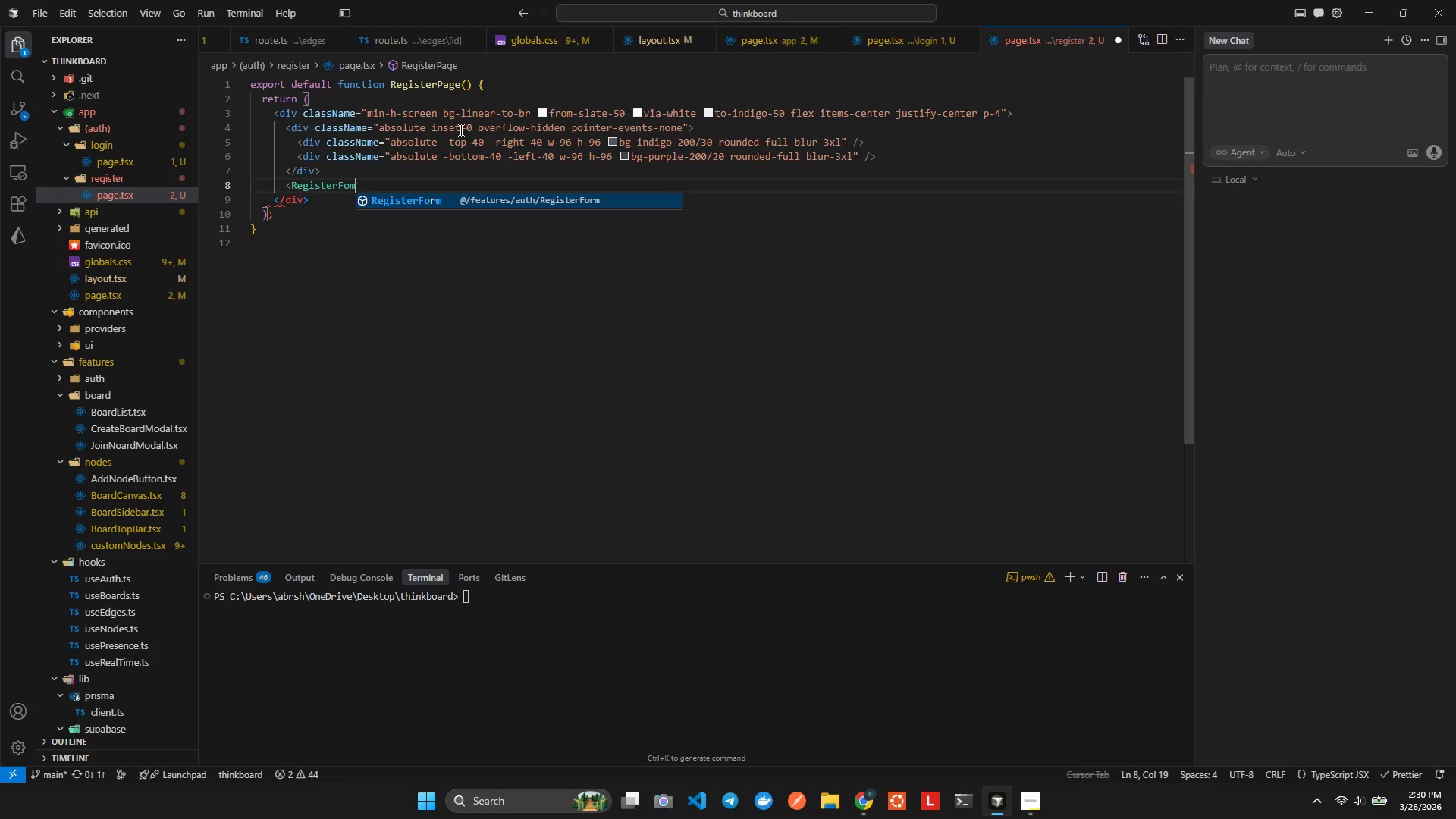 
key(Enter)
 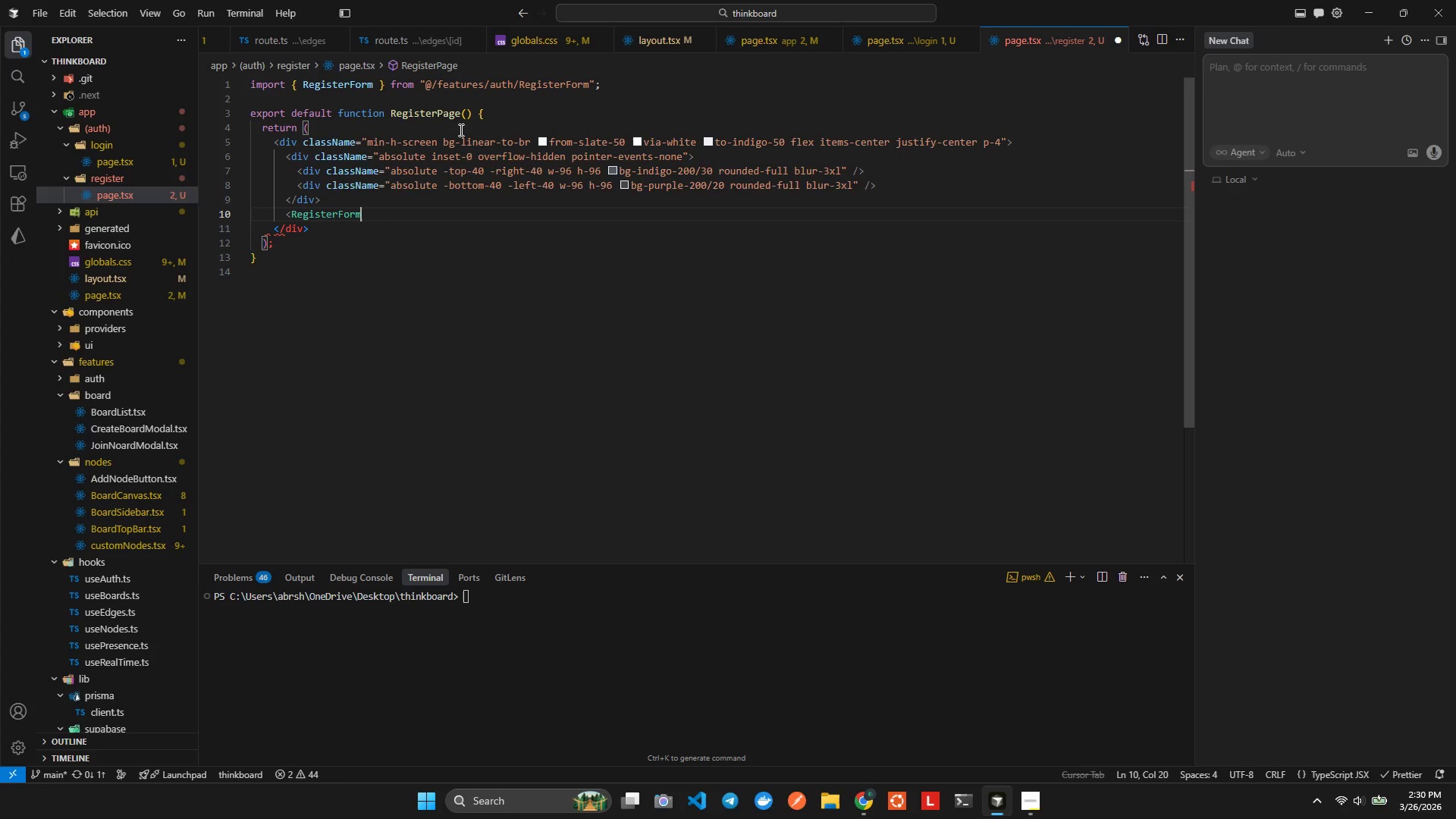 
key(Space)
 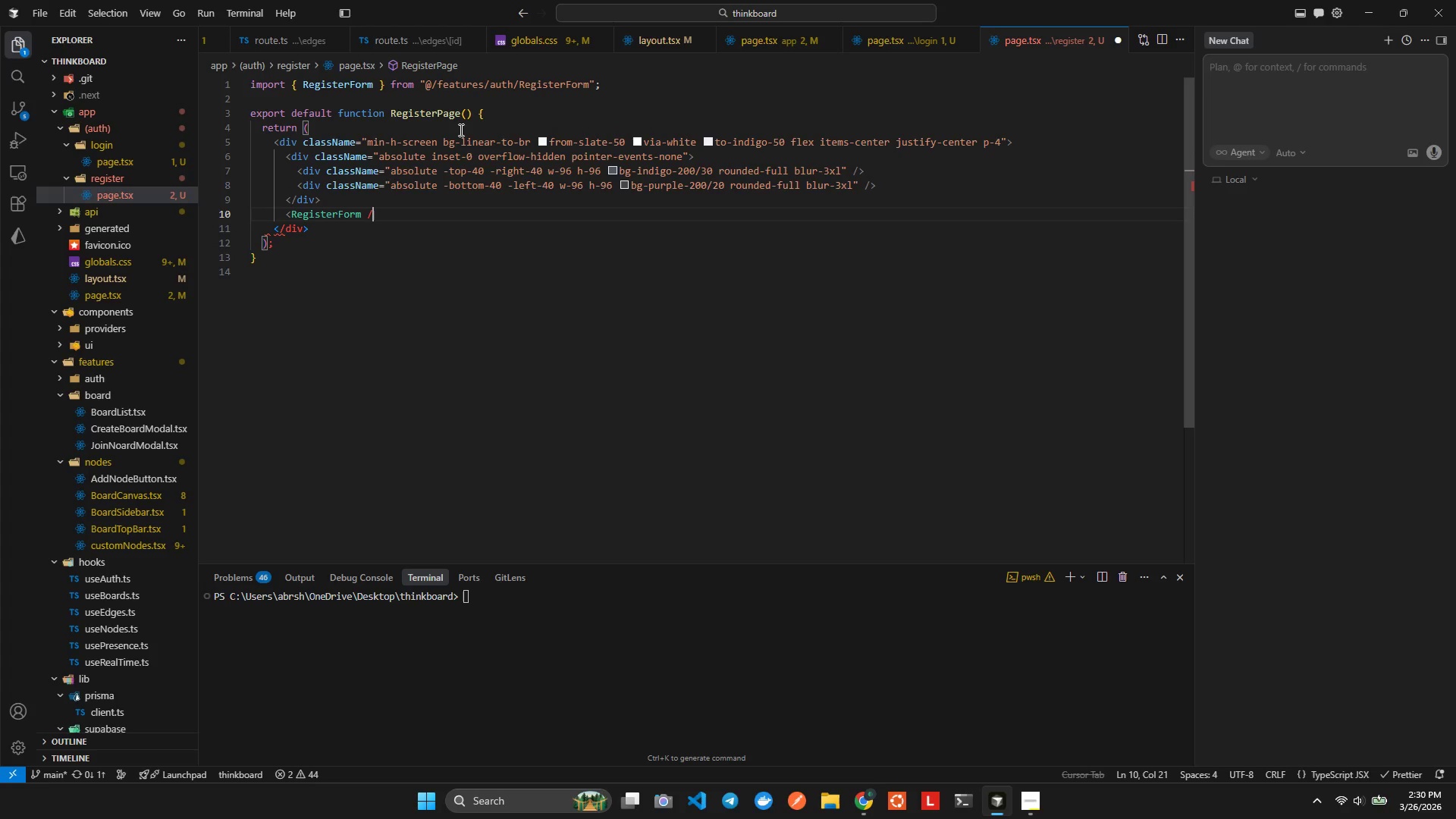 
key(NumpadDivide)
 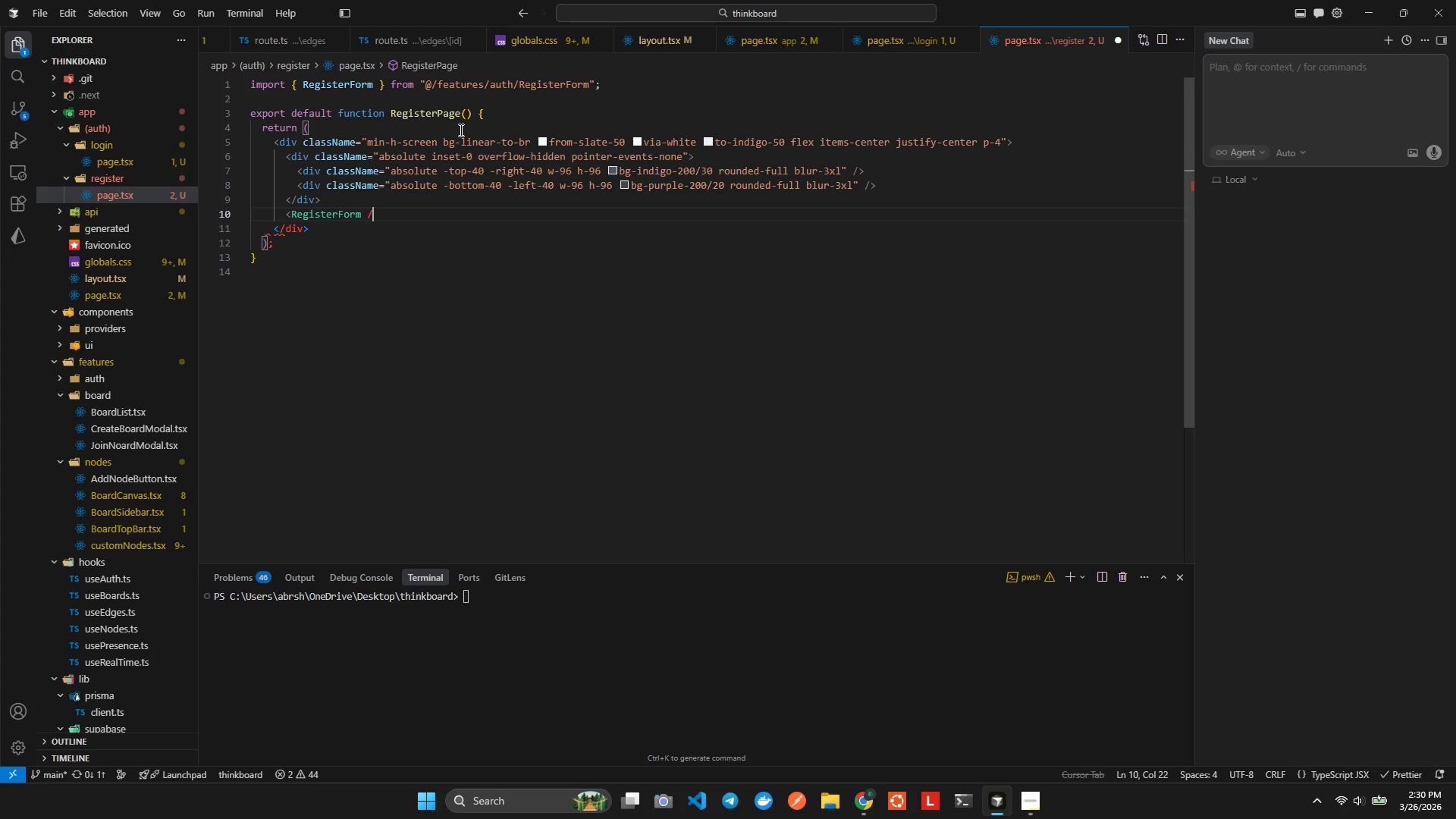 
key(Shift+Period)
 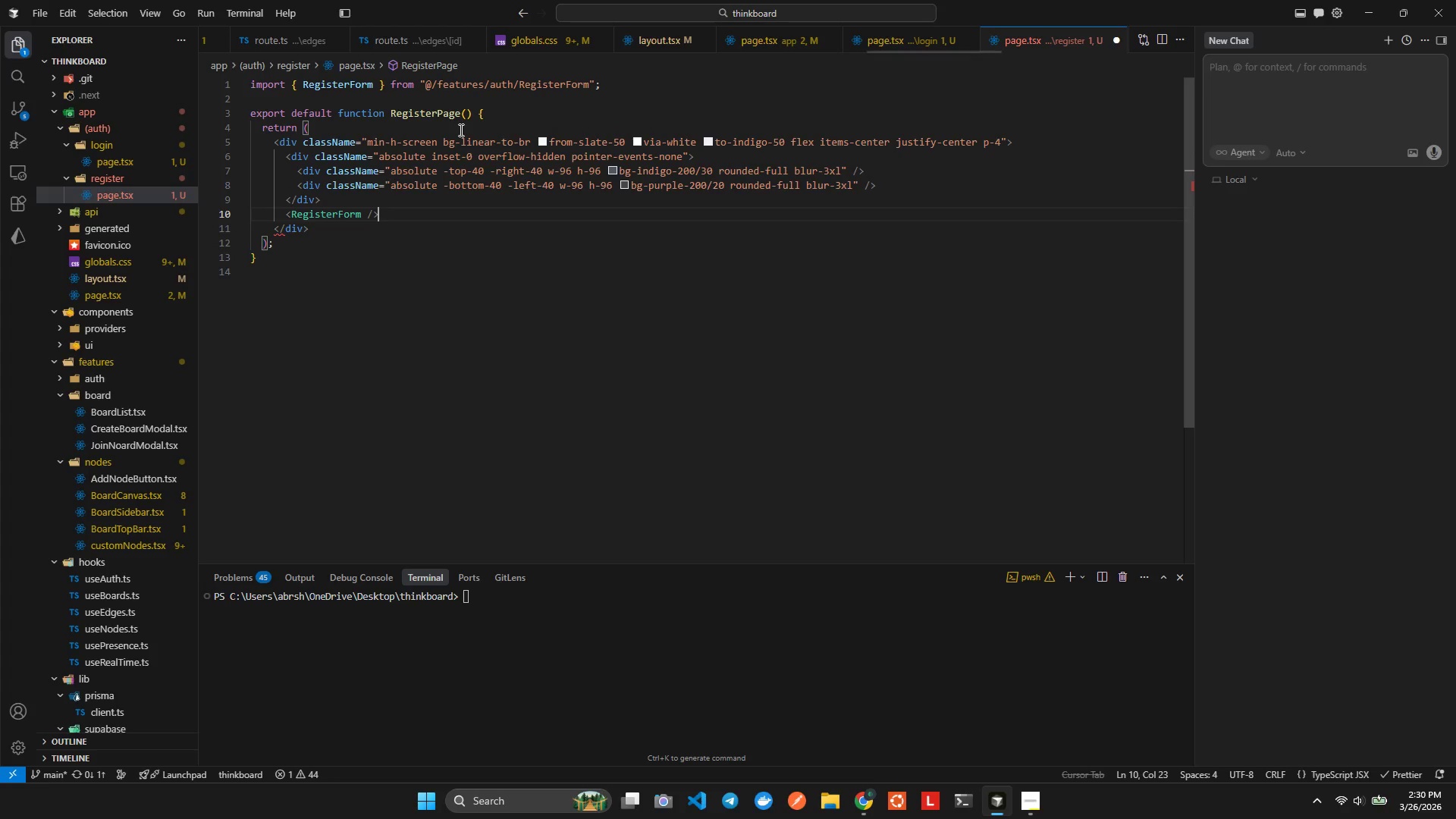 
key(Shift+ShiftLeft)
 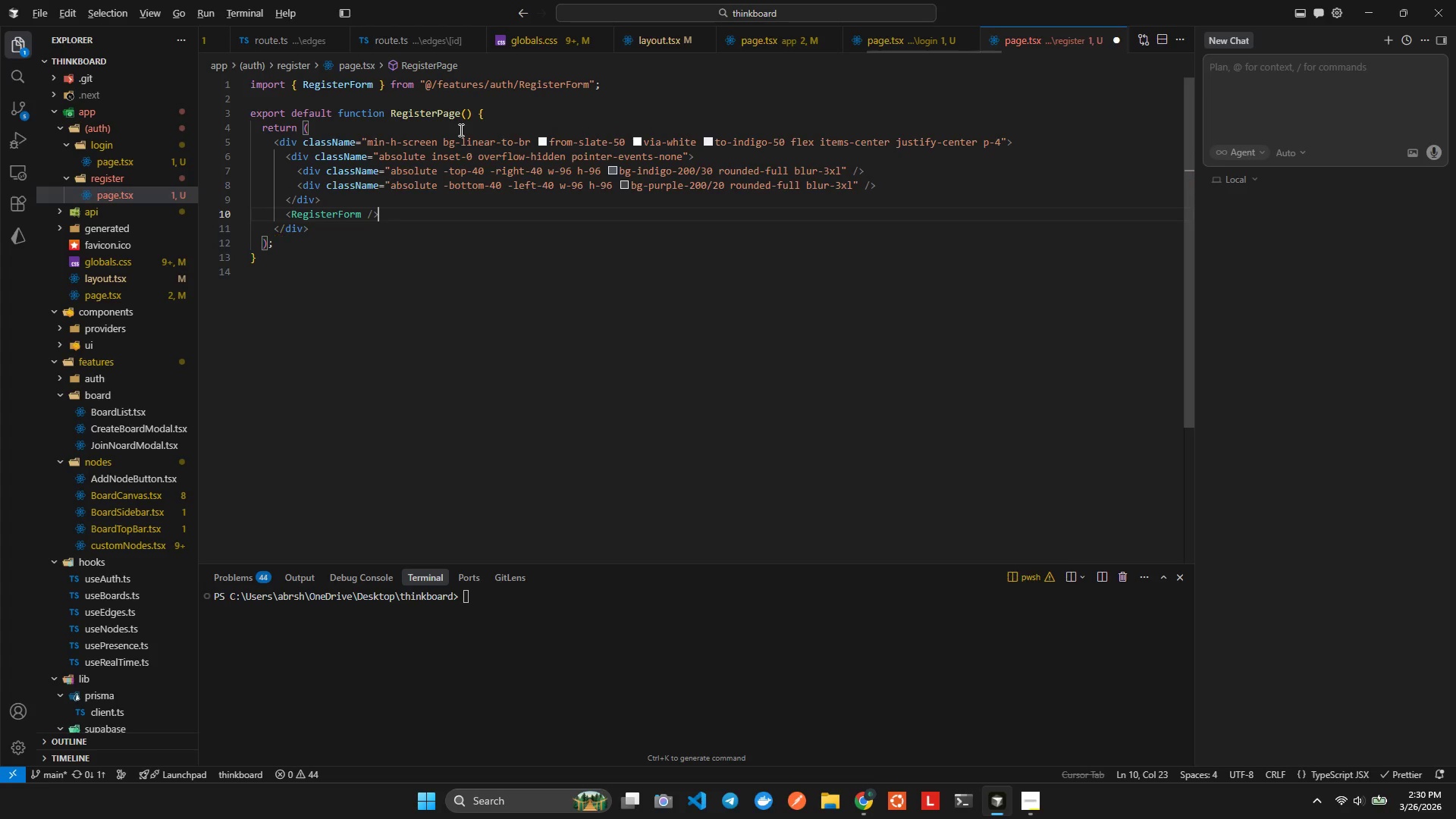 
key(Alt+Shift+AltLeft)
 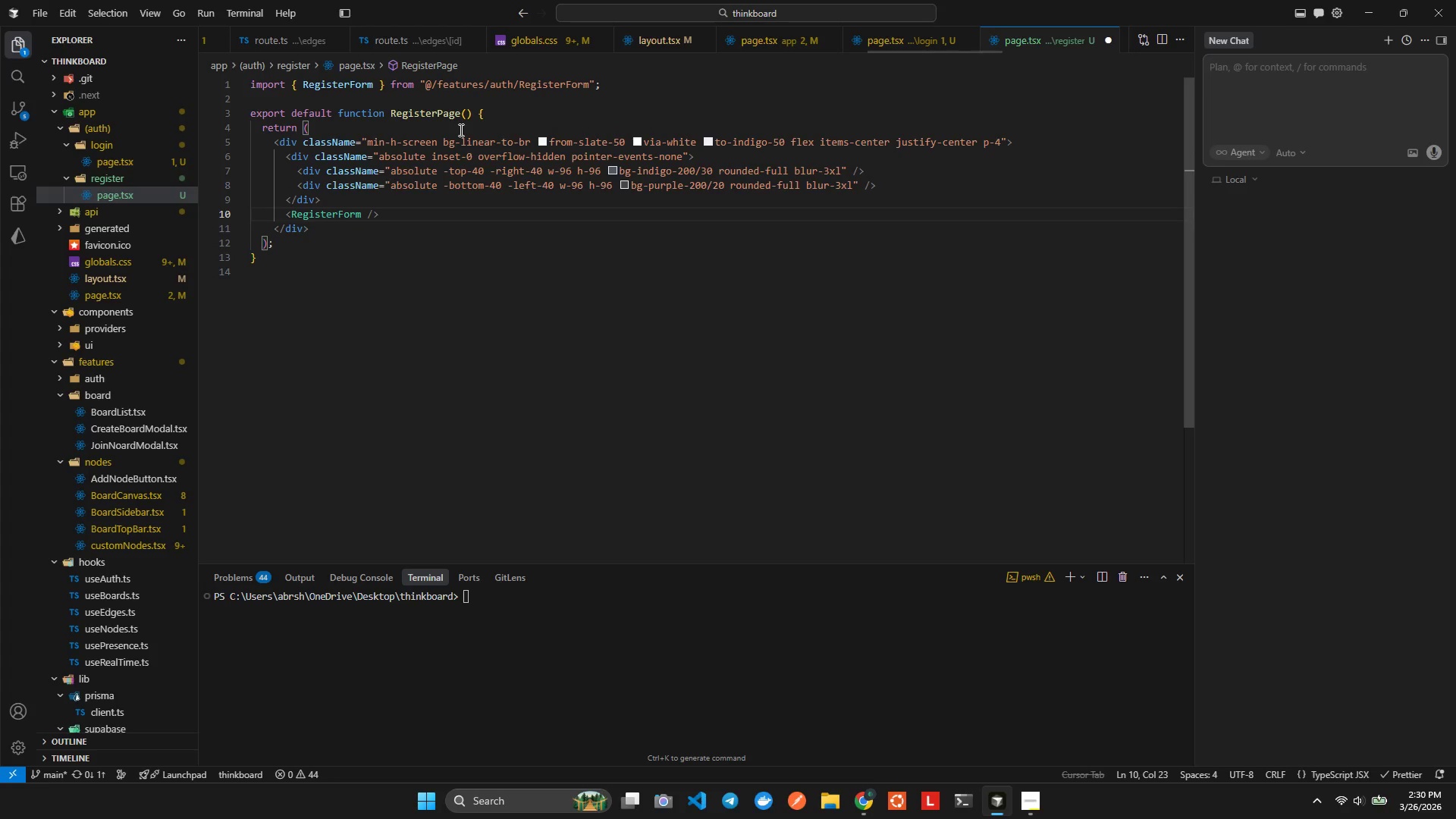 
key(Alt+Shift+F)
 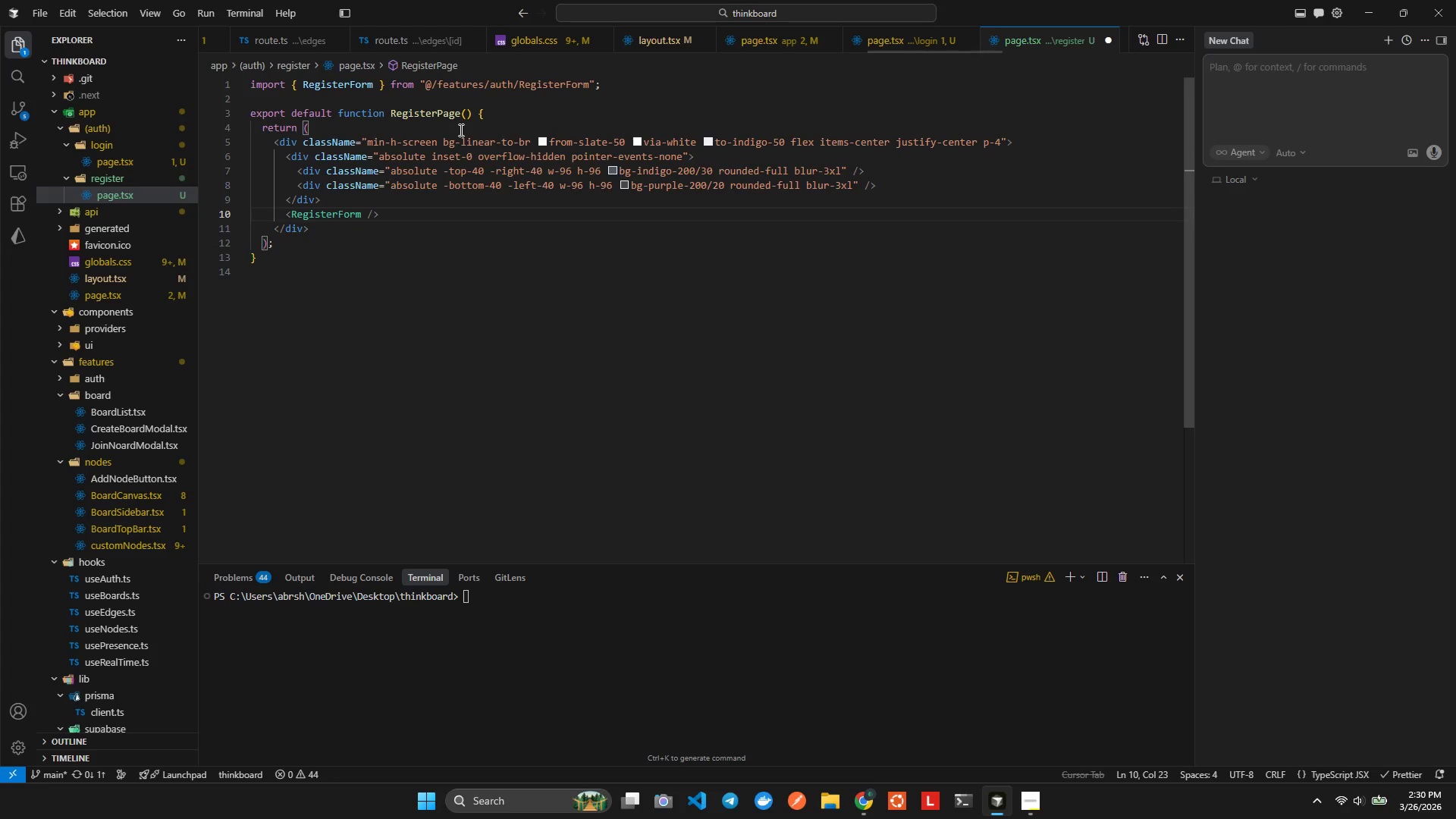 
key(Control+ControlLeft)
 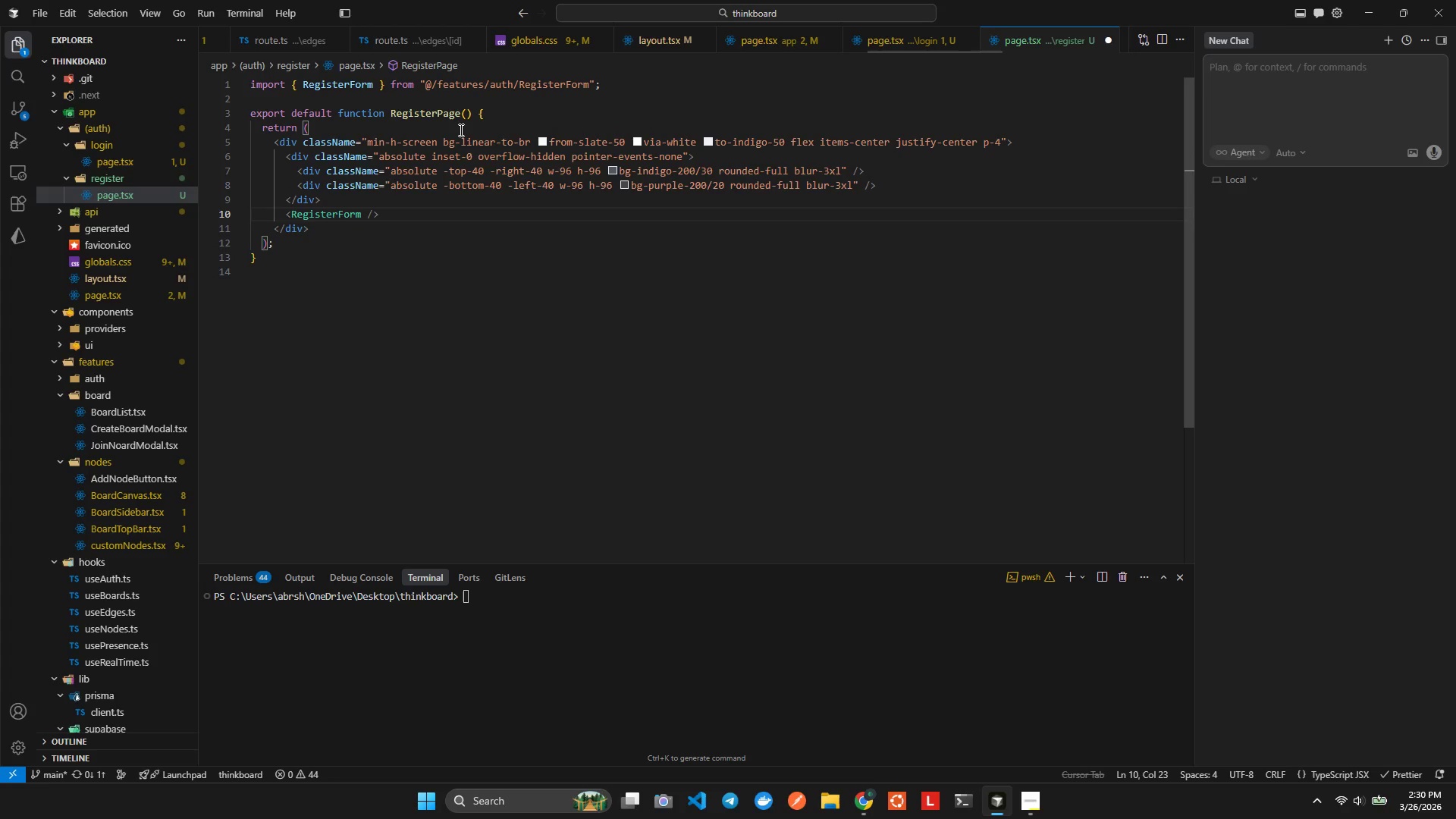 
key(Control+S)
 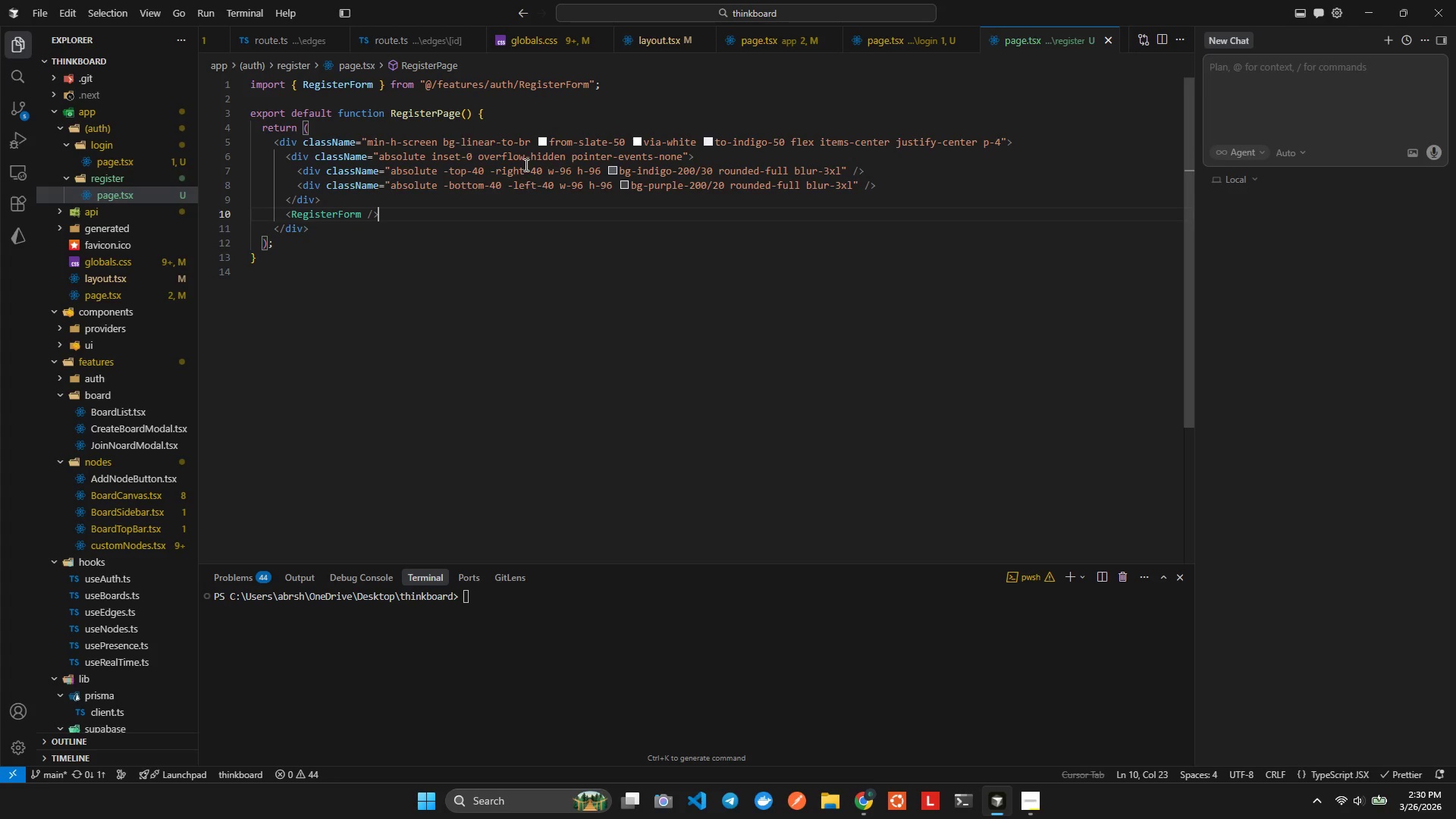 
key(Control+ControlLeft)
 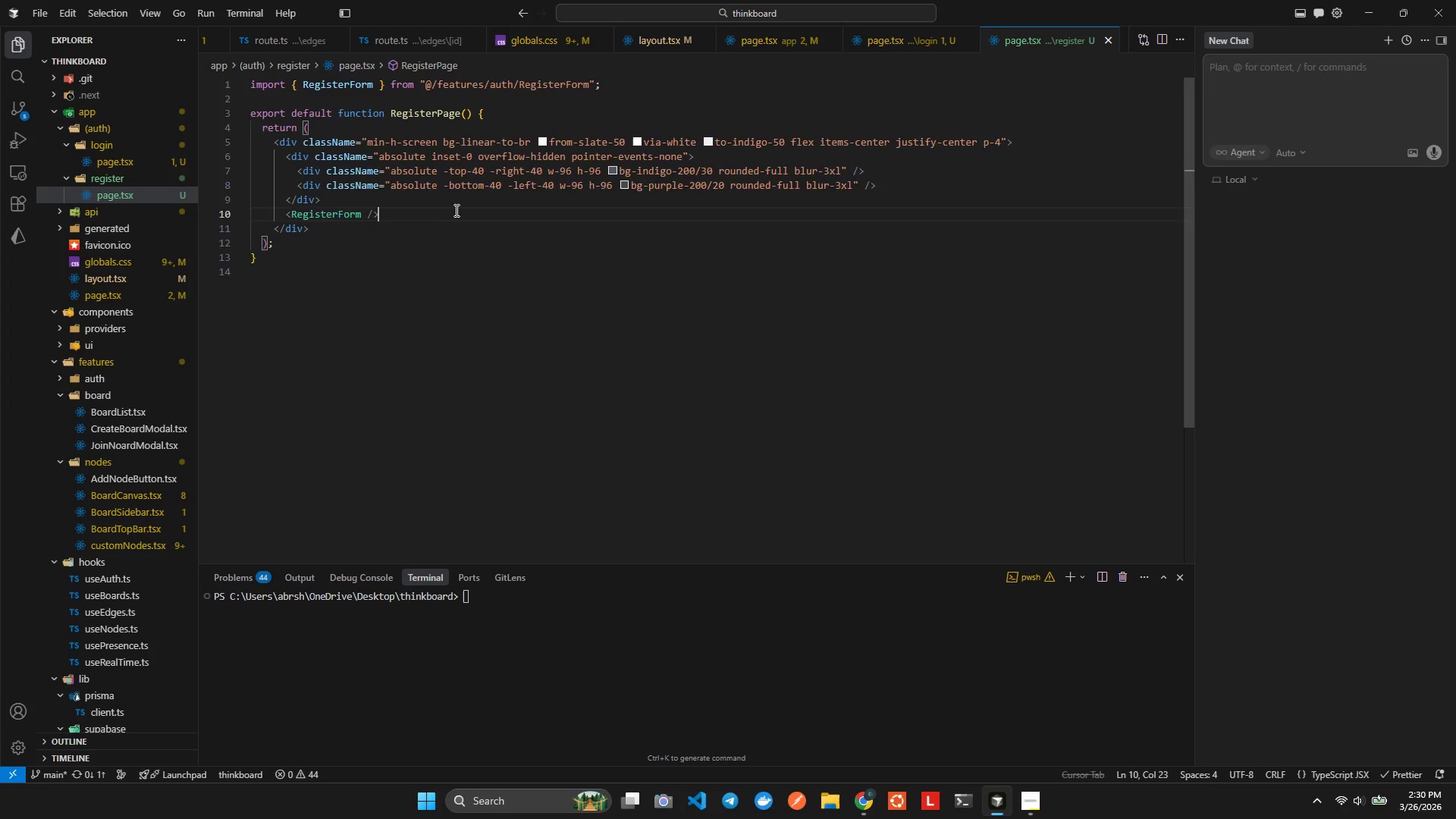 
key(Control+A)
 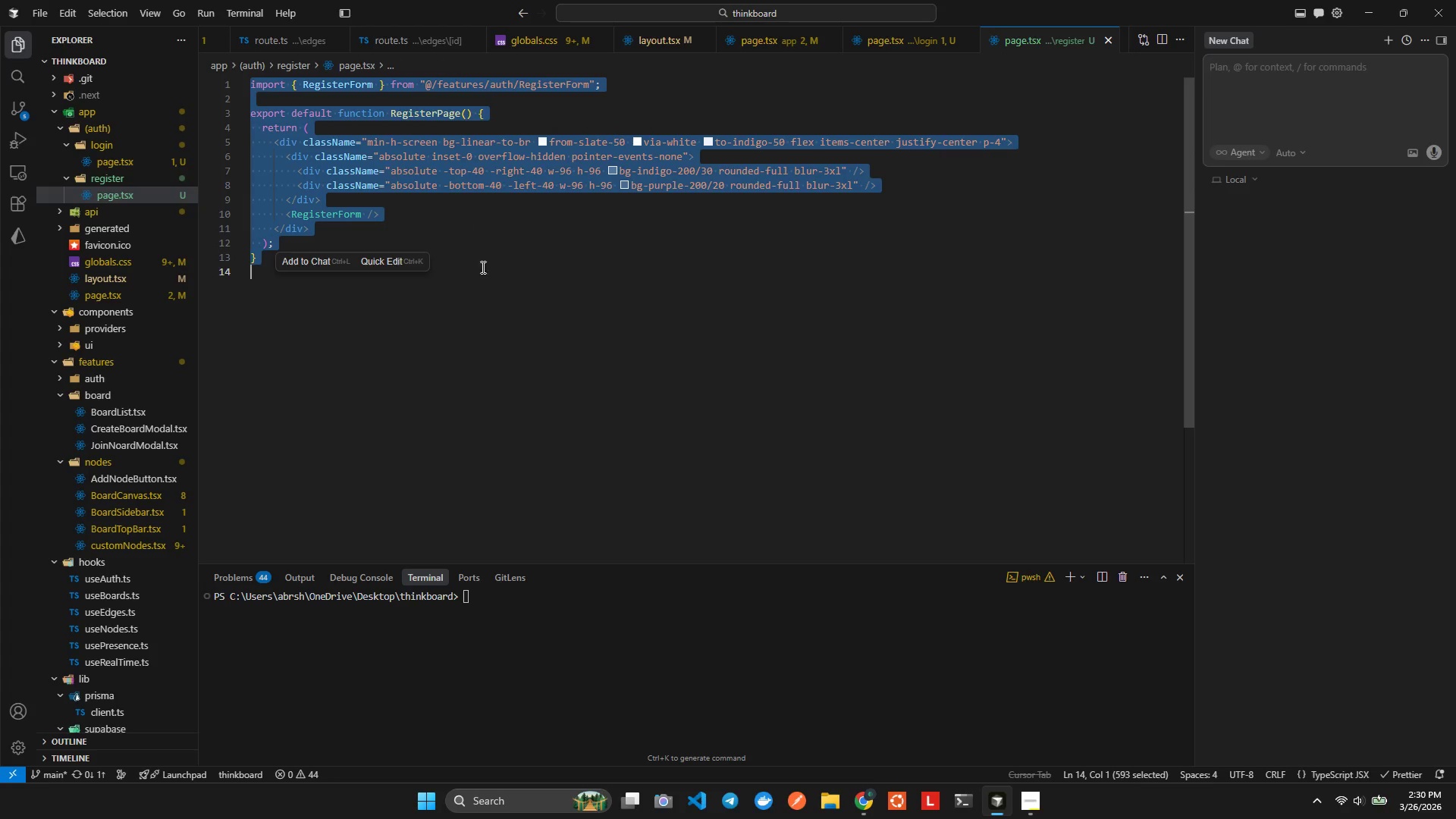 
key(Alt+Tab)
 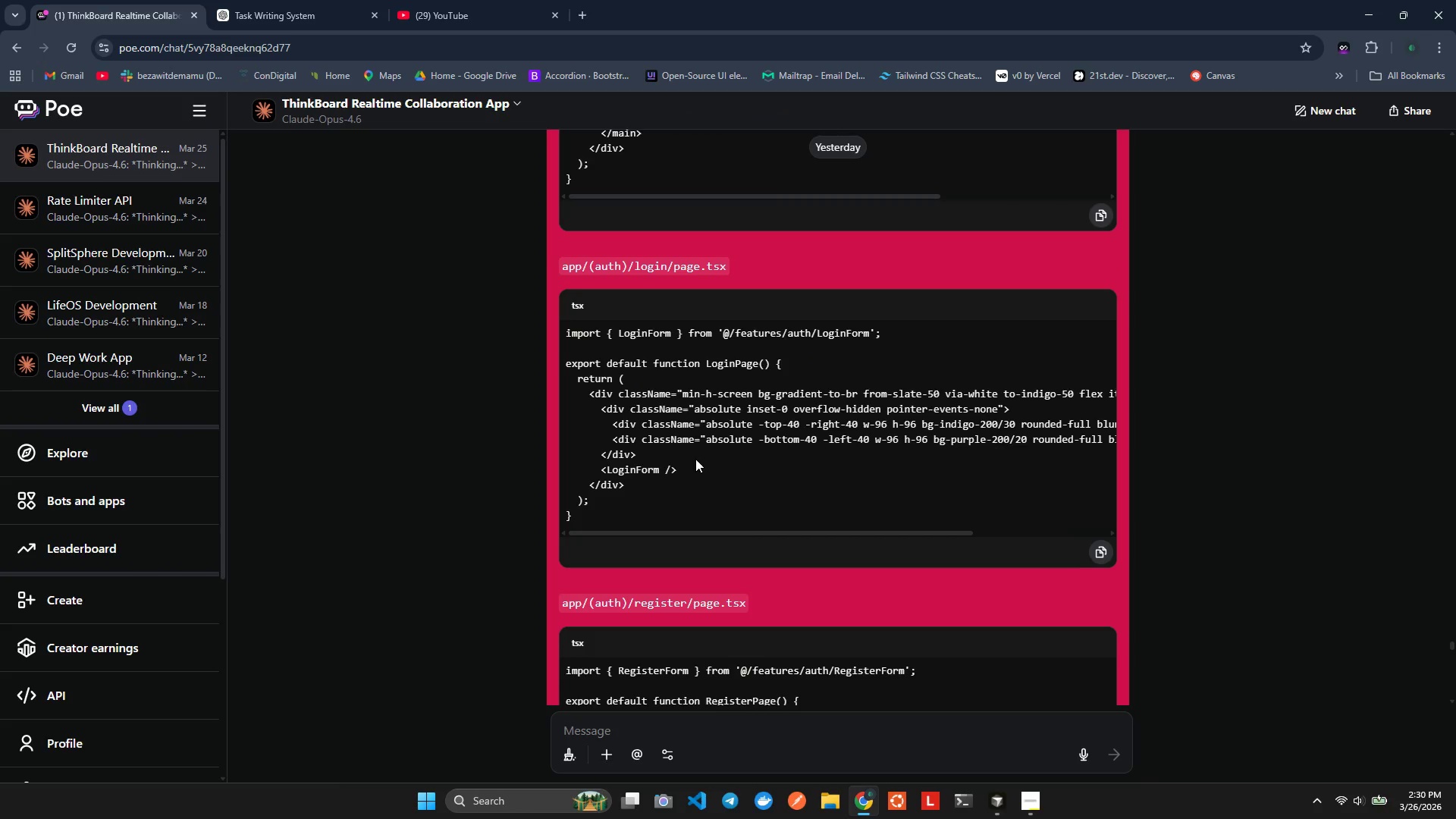 
scroll: coordinate [696, 462], scroll_direction: down, amount: 4.0
 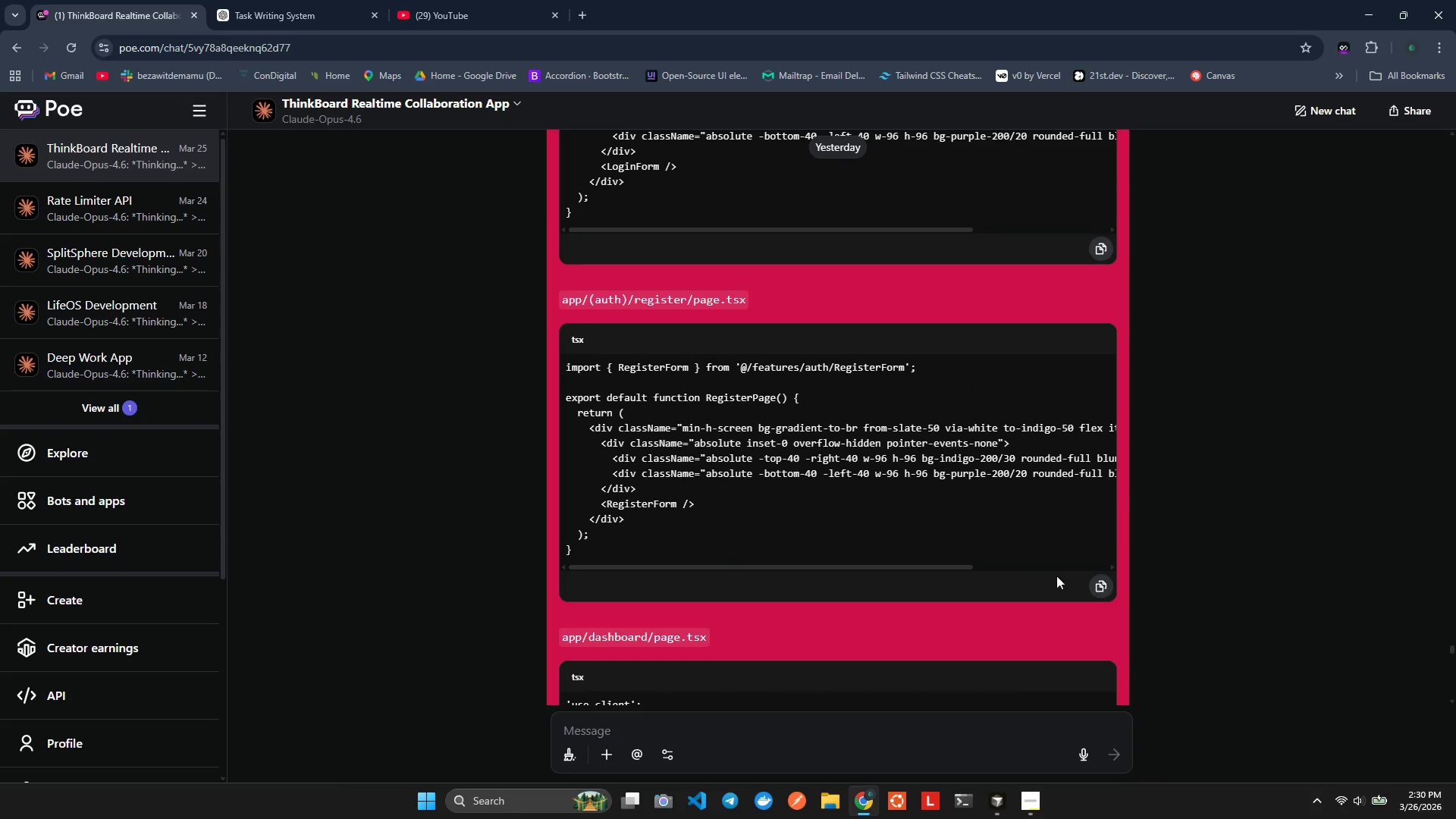 
left_click([1098, 576])
 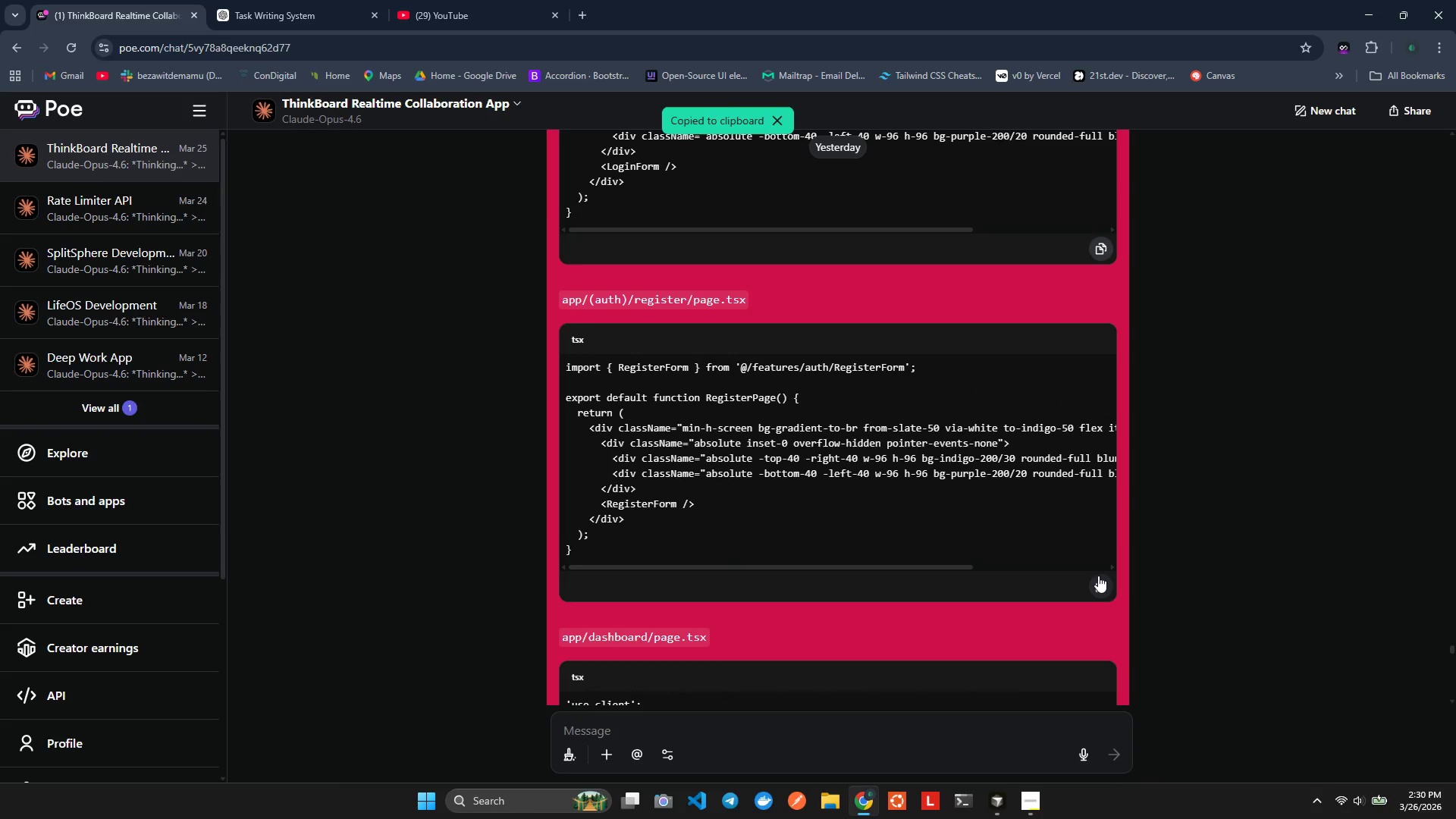 
key(Alt+AltLeft)
 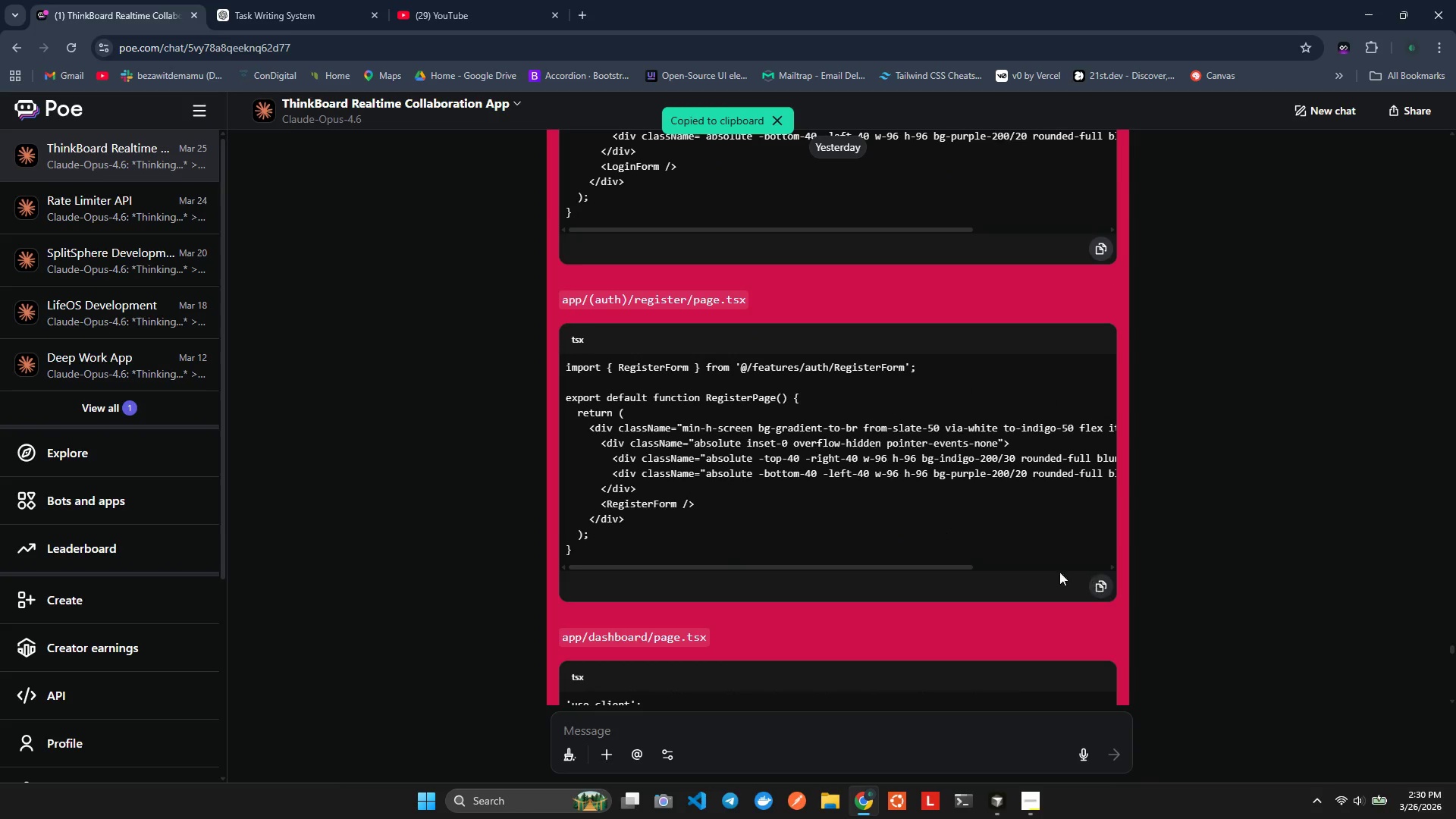 
key(Alt+Tab)
 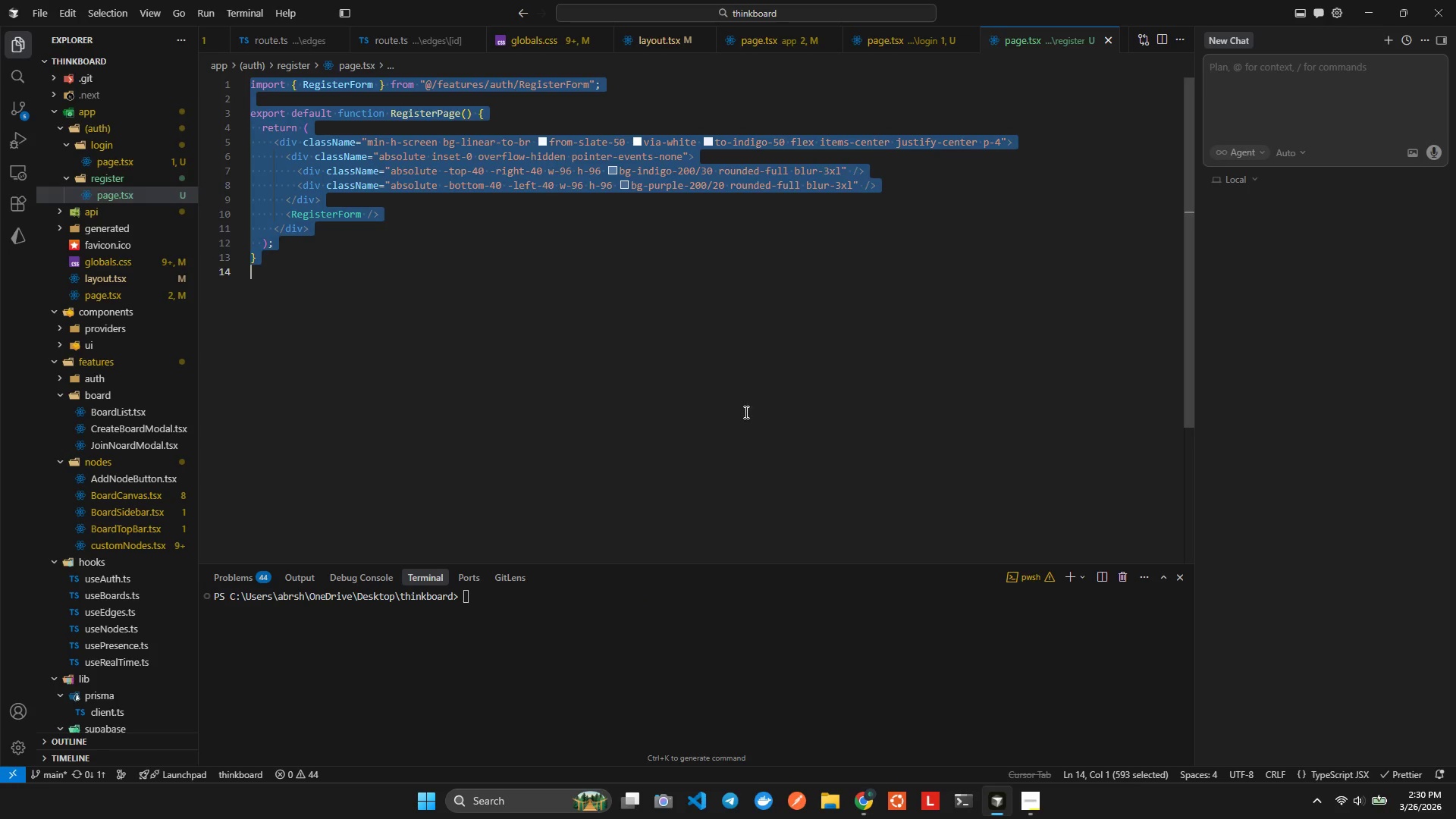 
key(Control+V)
 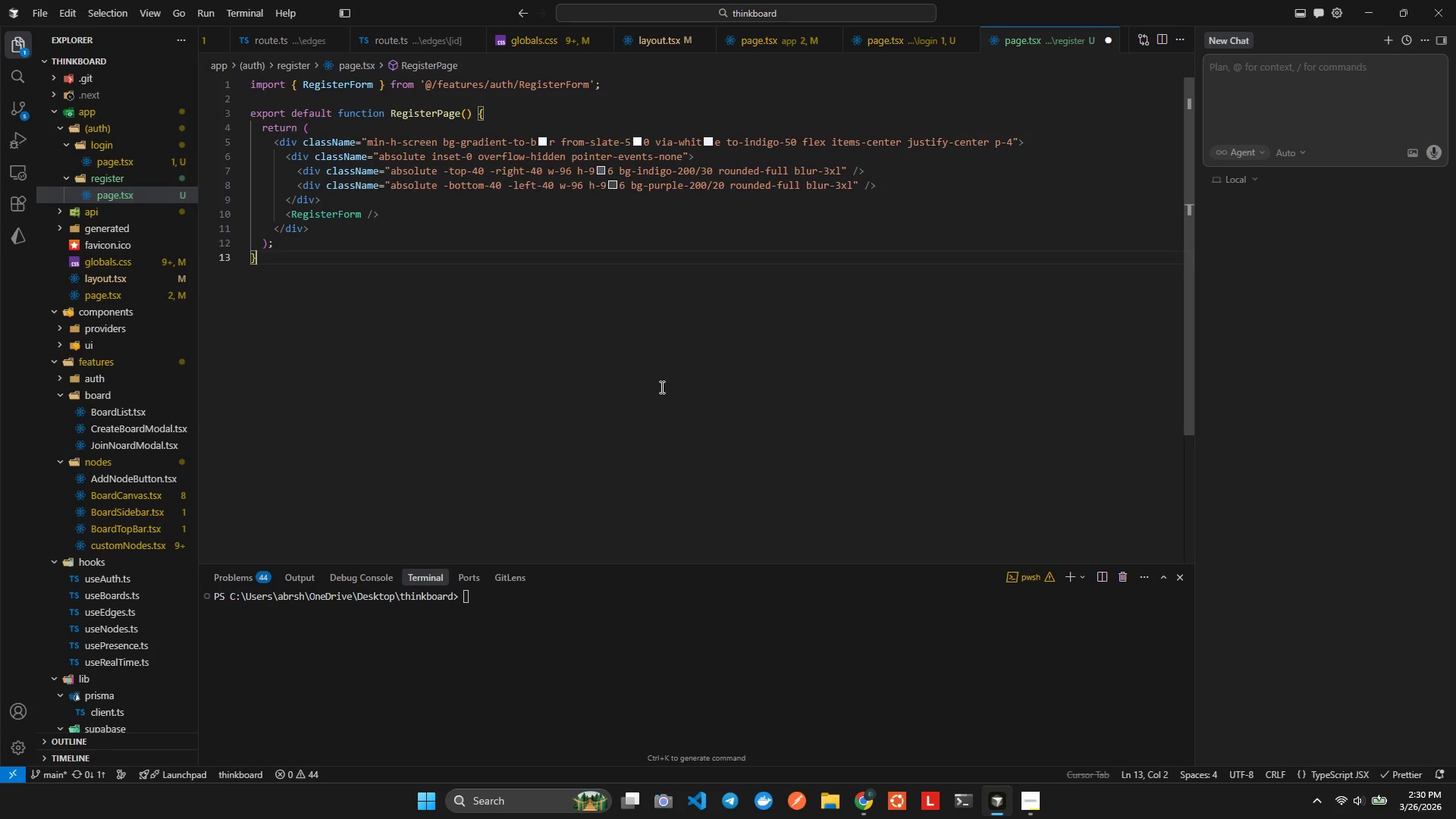 
key(Alt+AltLeft)
 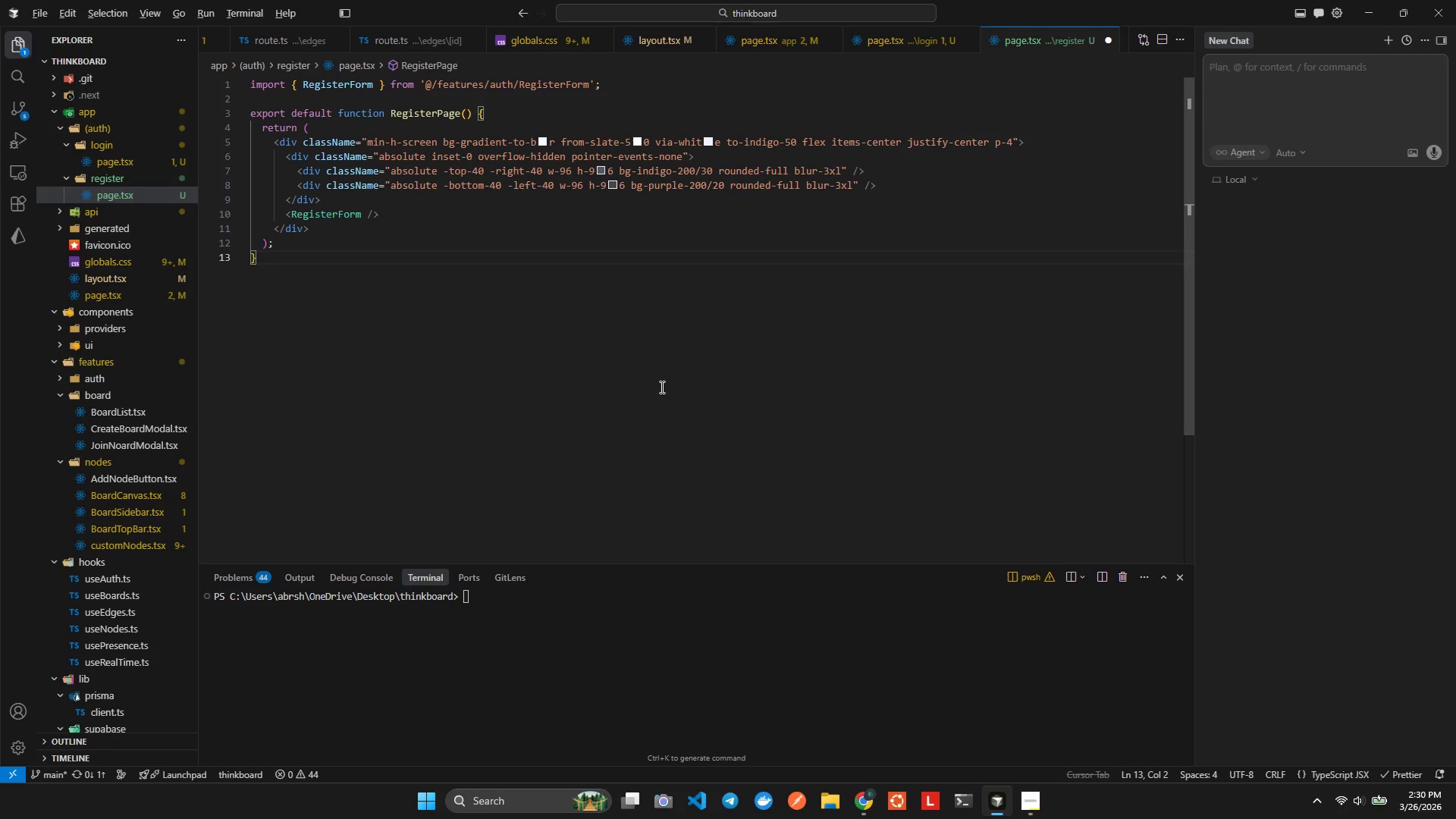 
key(Alt+Shift+ShiftLeft)
 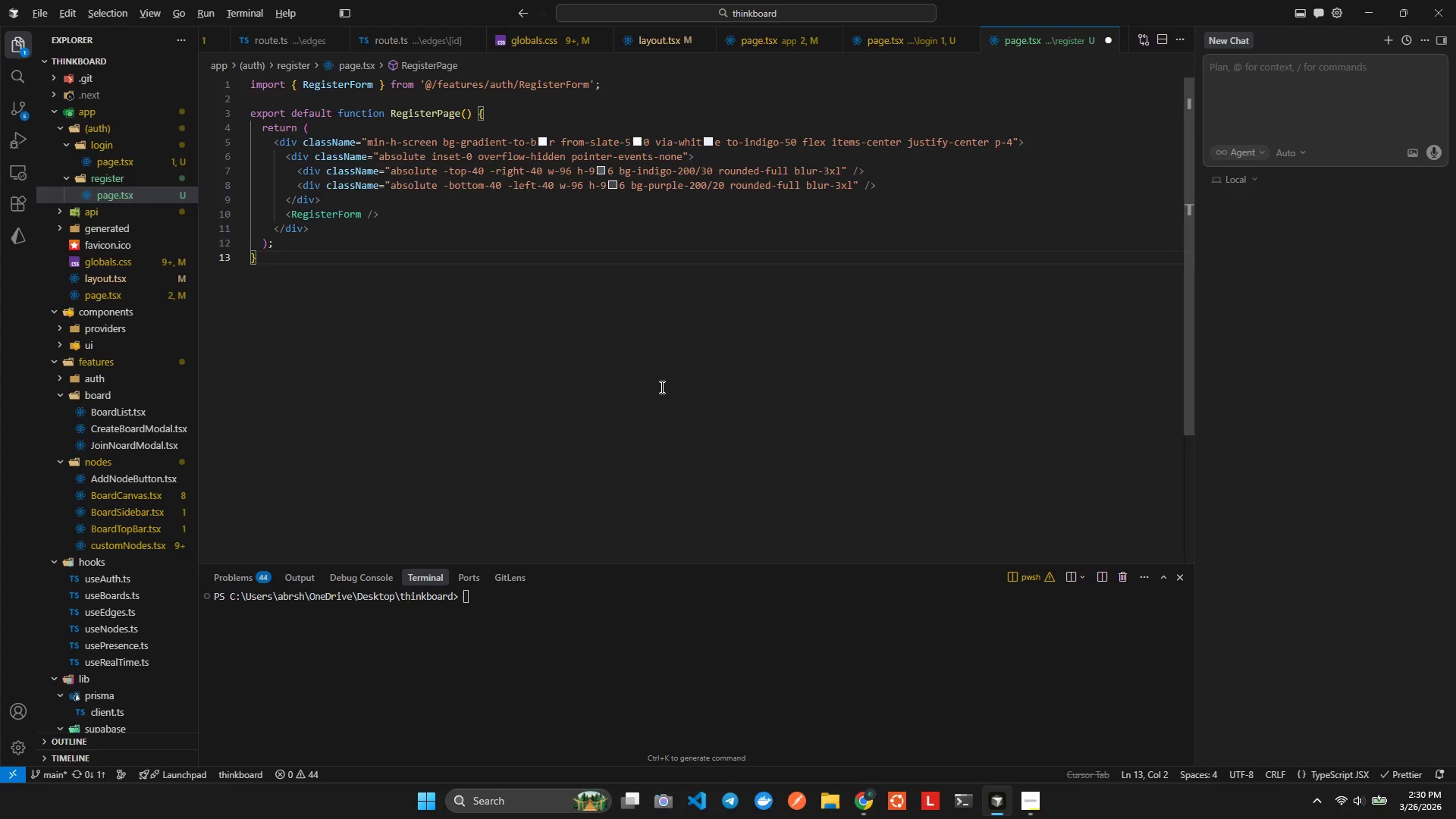 
key(Alt+Shift+F)
 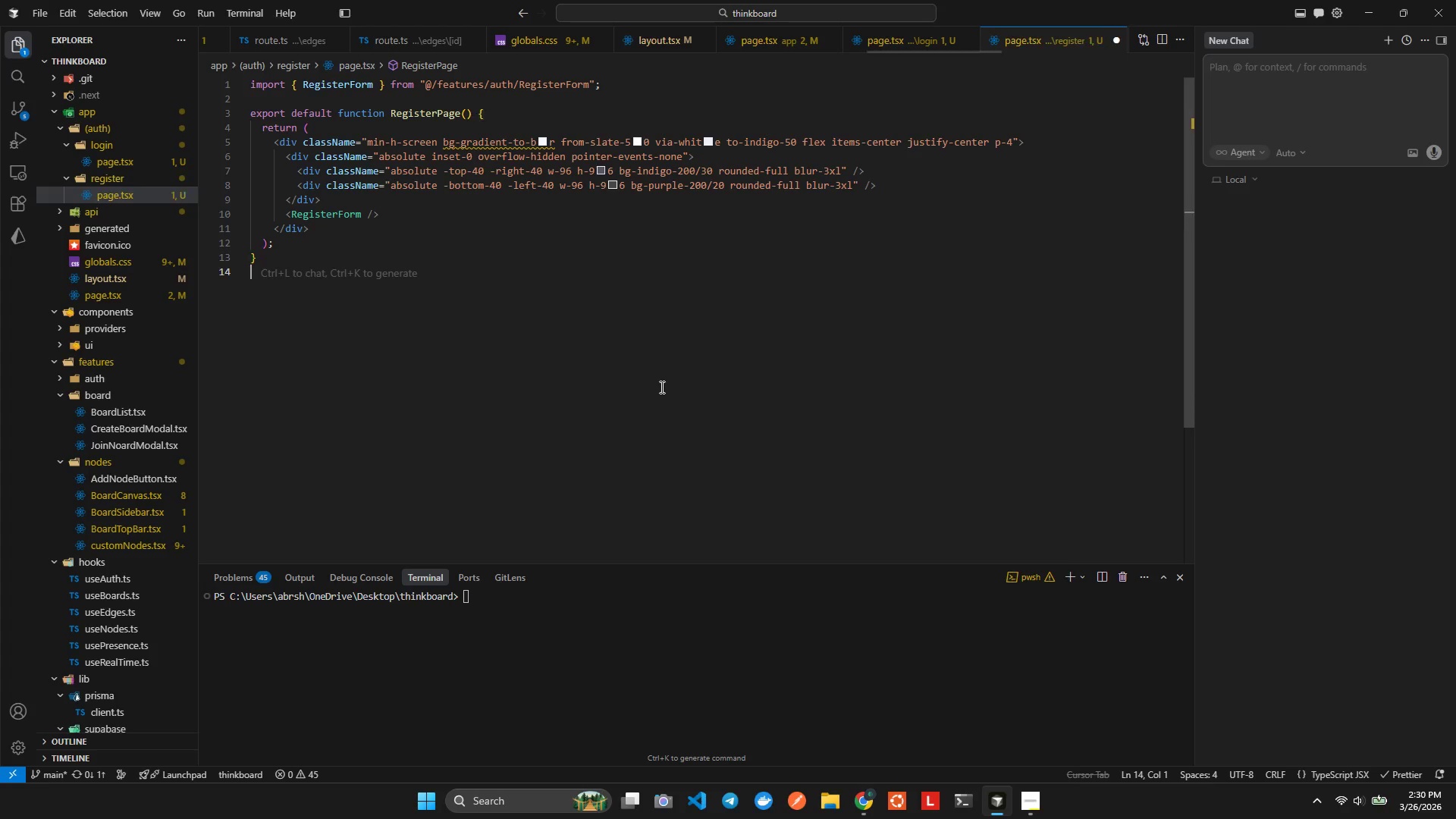 
key(Control+ControlLeft)
 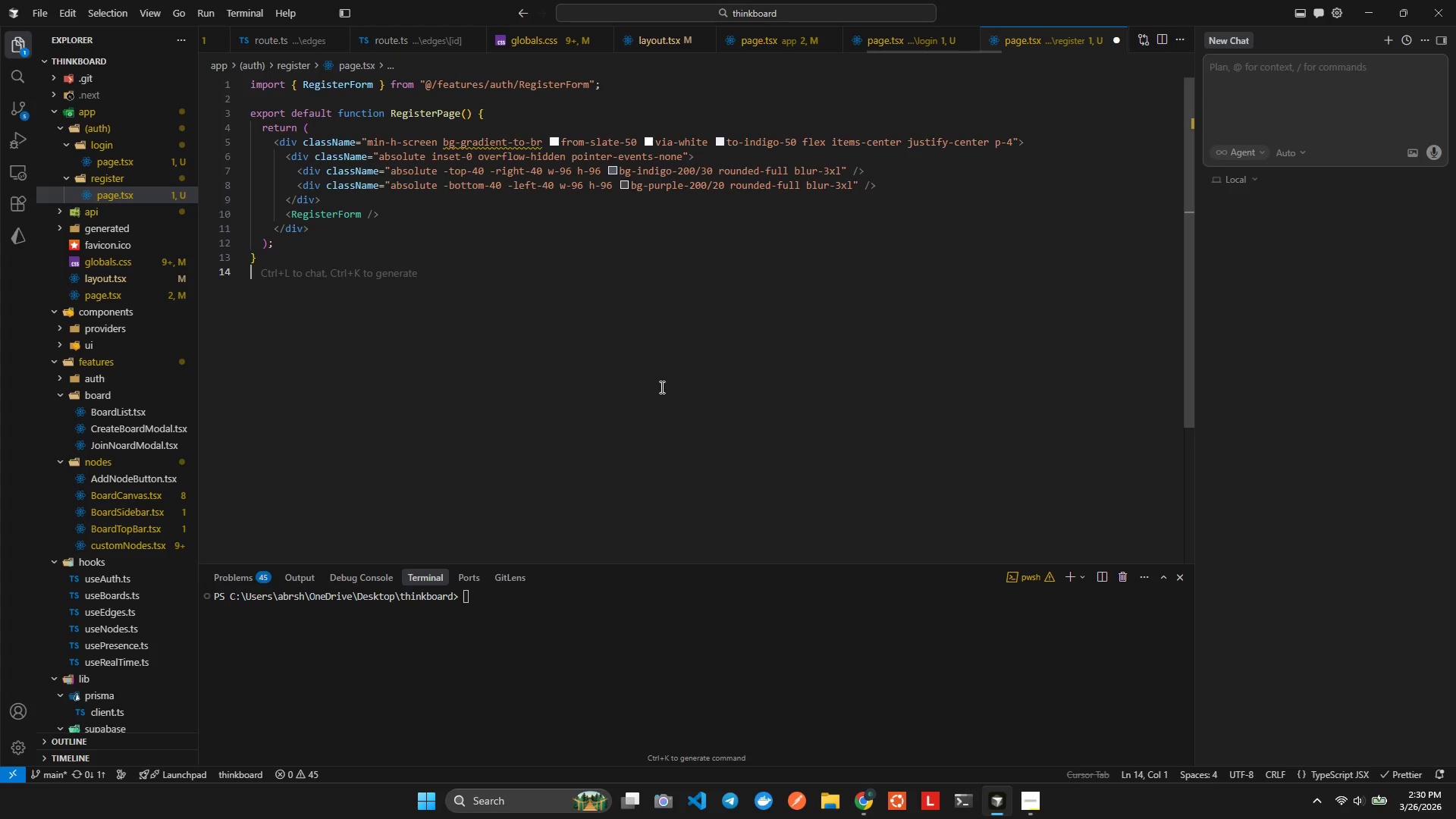 
key(Control+S)
 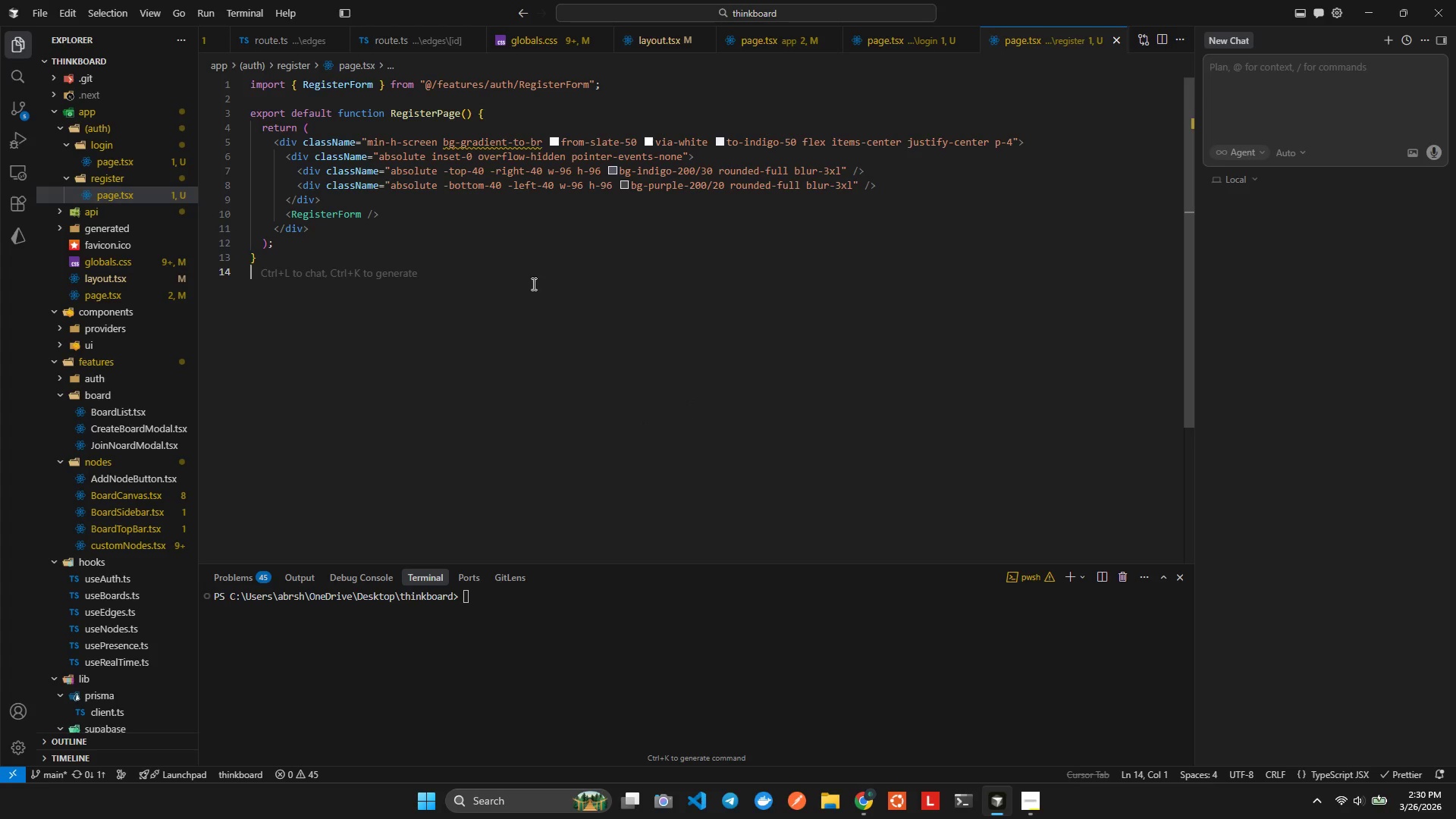 
left_click([509, 144])
 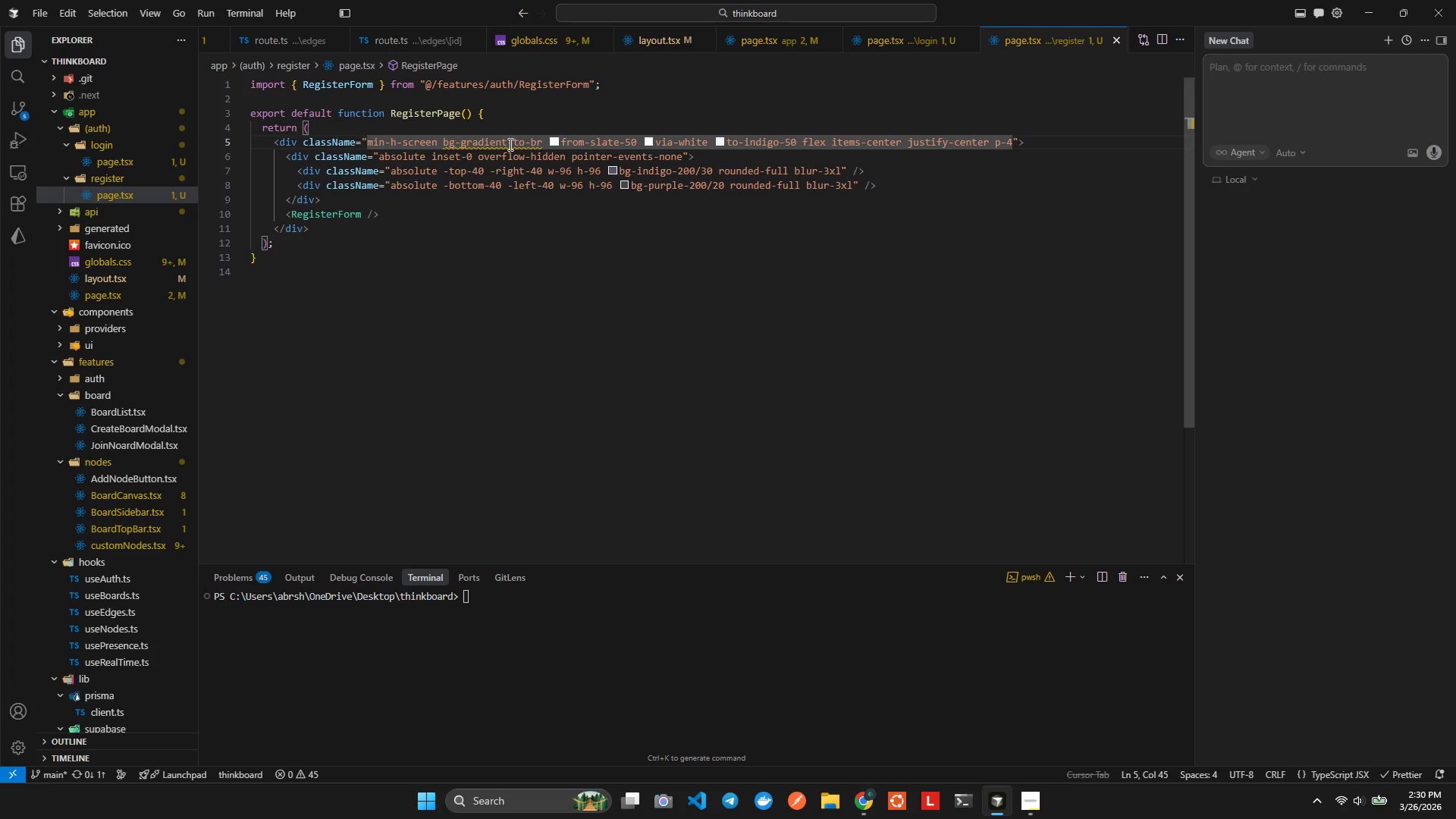 
left_click_drag(start_coordinate=[509, 144], to_coordinate=[463, 140])
 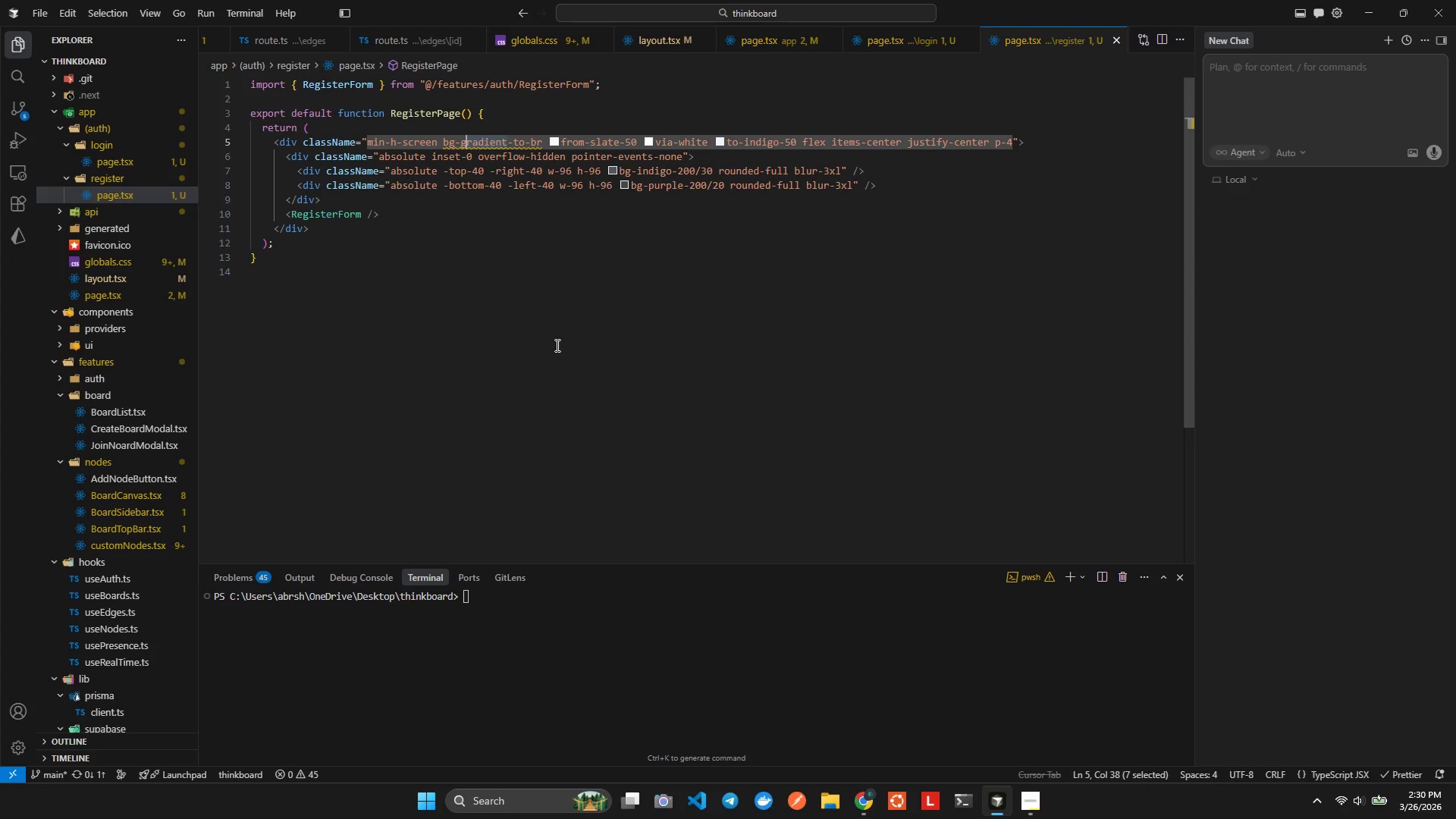 
key(Backspace)
key(Backspace)
type(linere)
key(Backspace)
key(Backspace)
type(ar)
 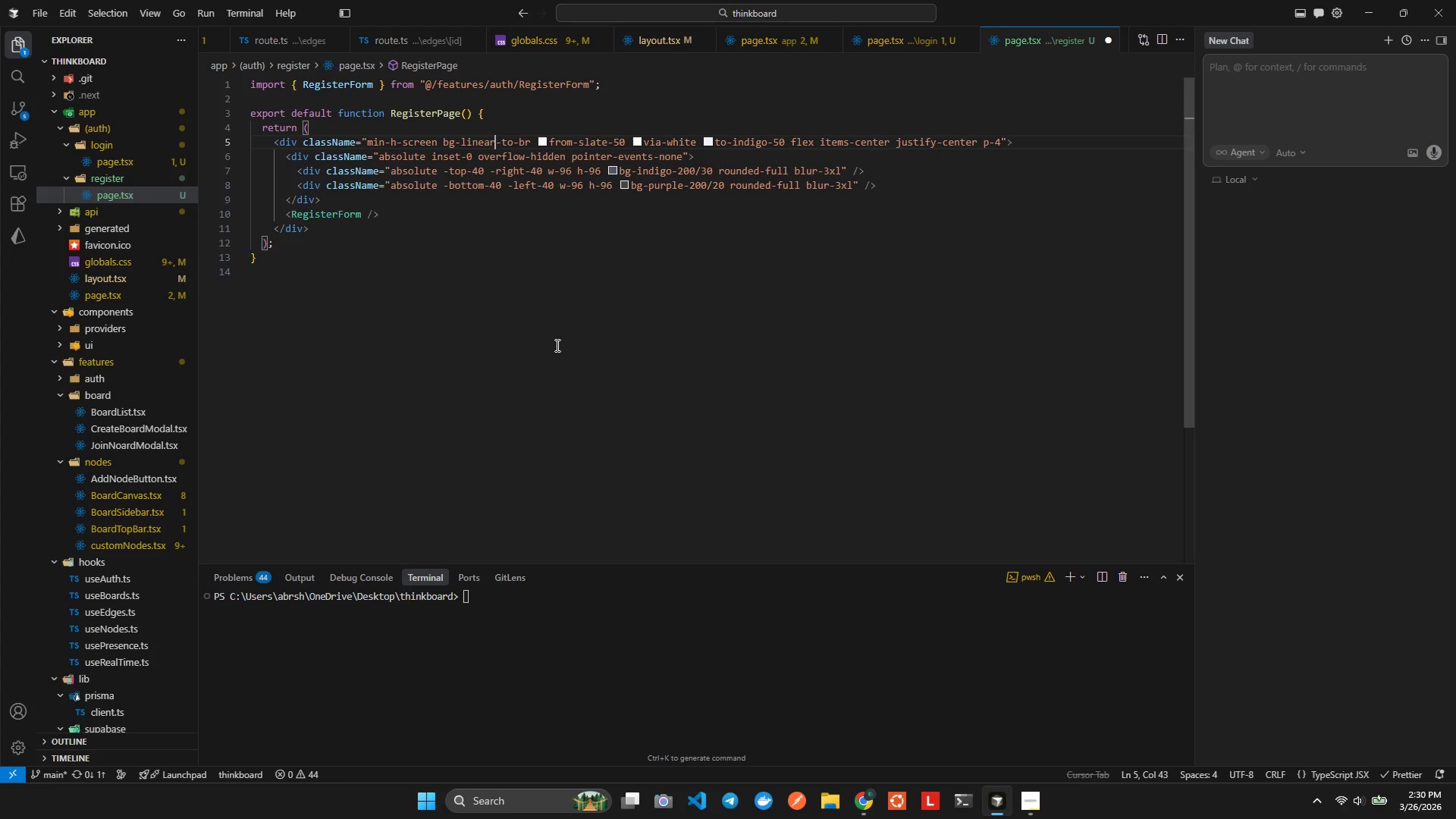 
key(Alt+AltLeft)
 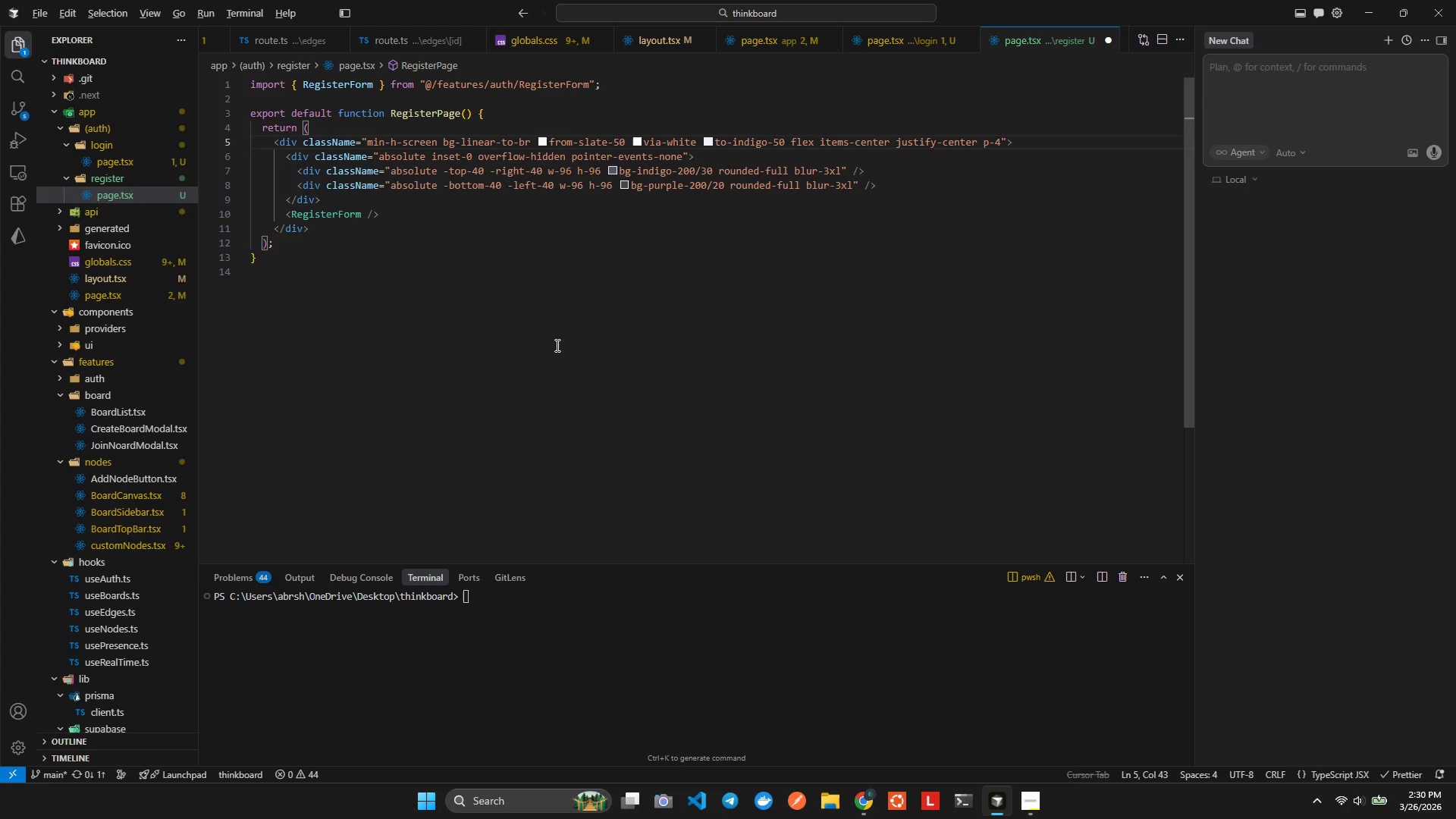 
key(Alt+Shift+ShiftLeft)
 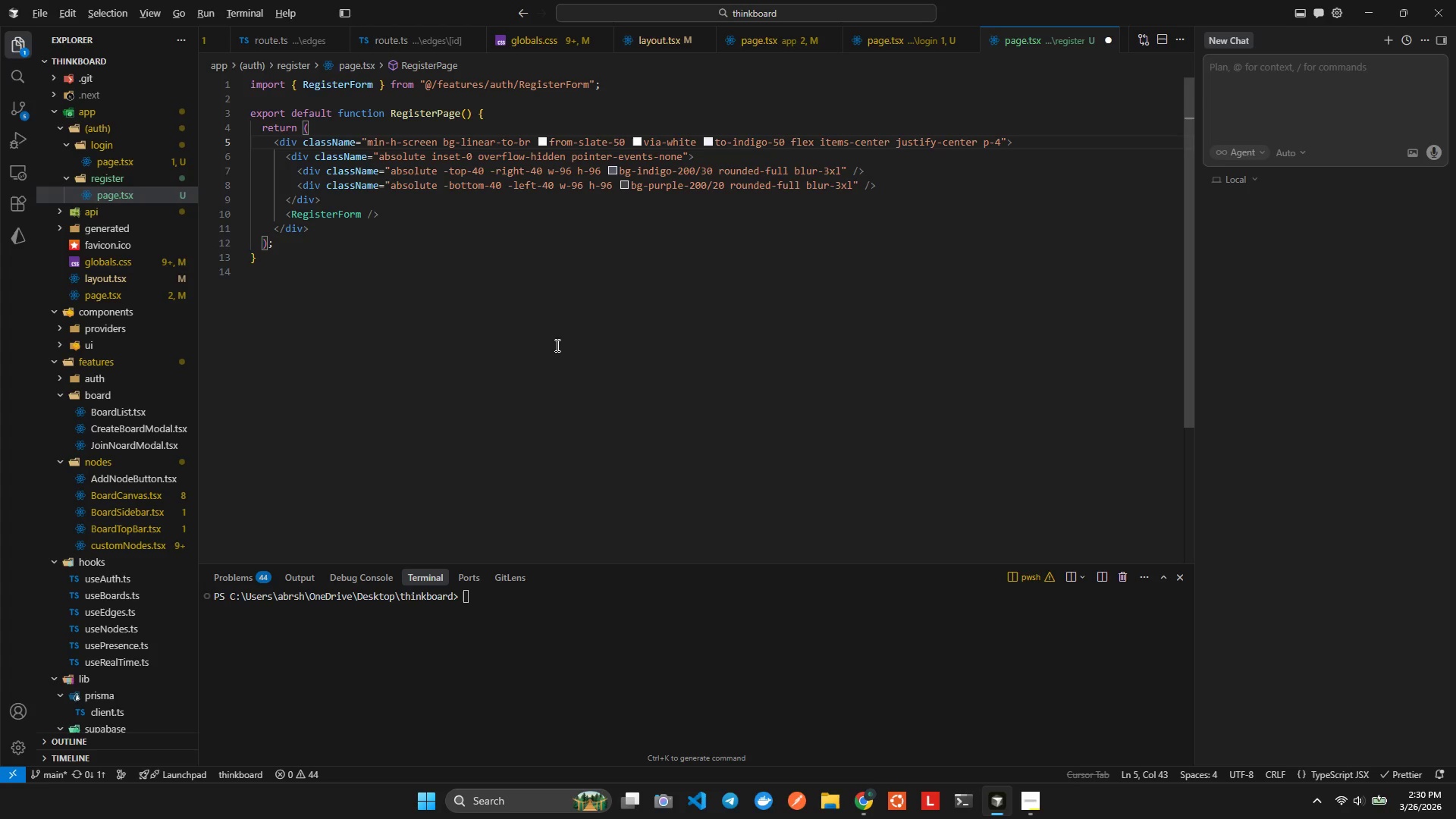 
key(Alt+Shift+F)
 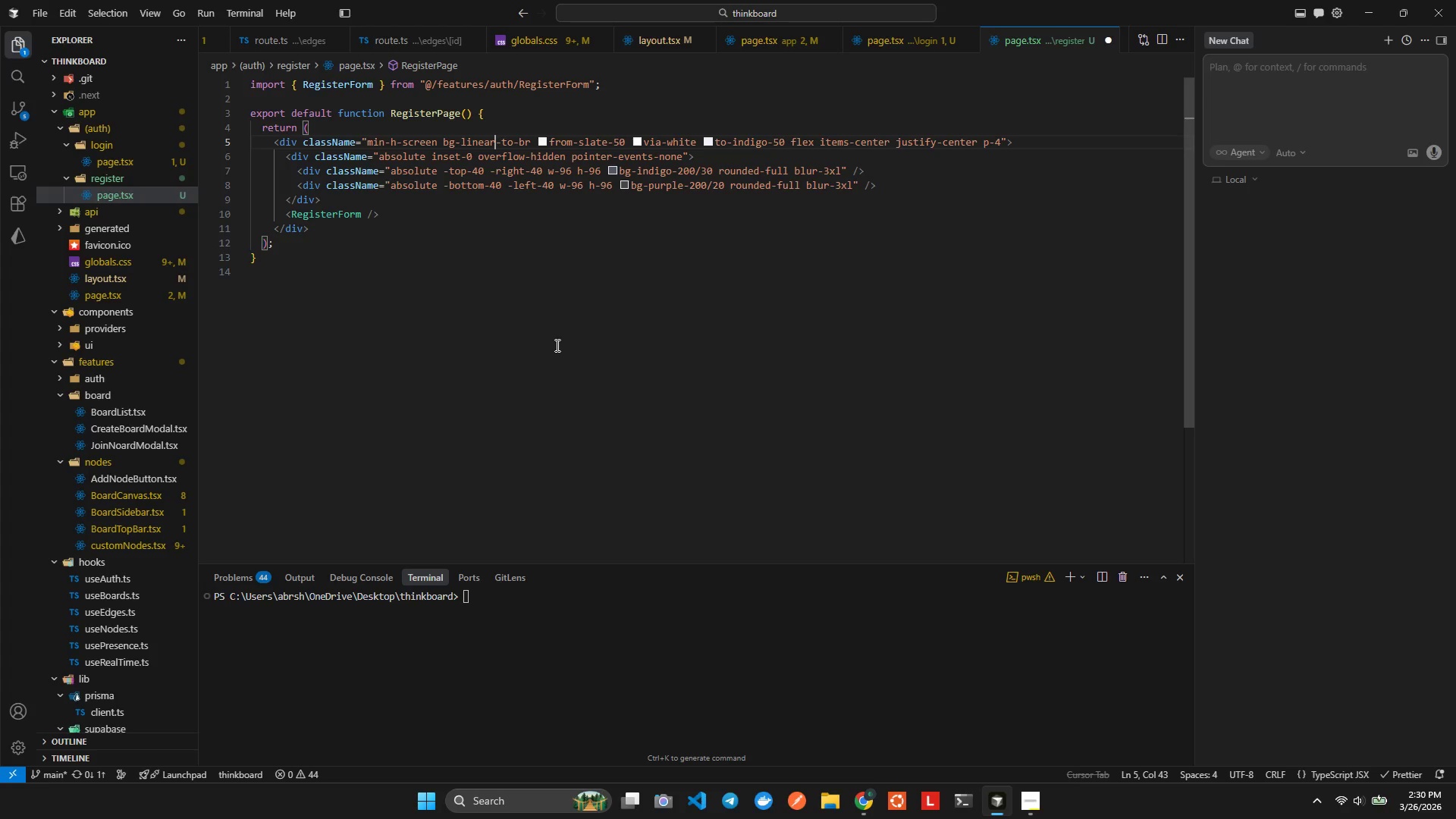 
hold_key(key=ControlLeft, duration=0.5)
 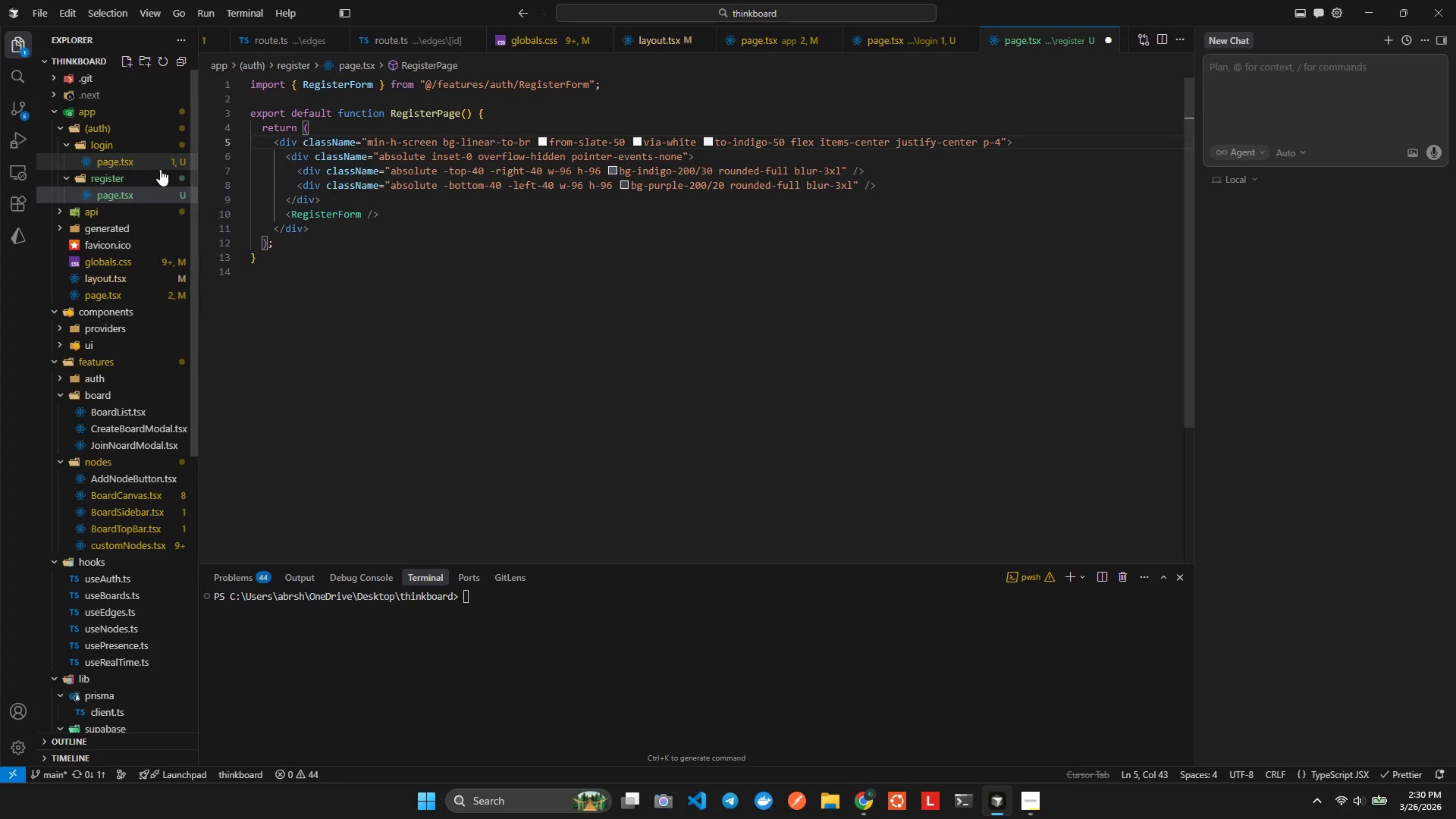 
left_click([140, 162])
 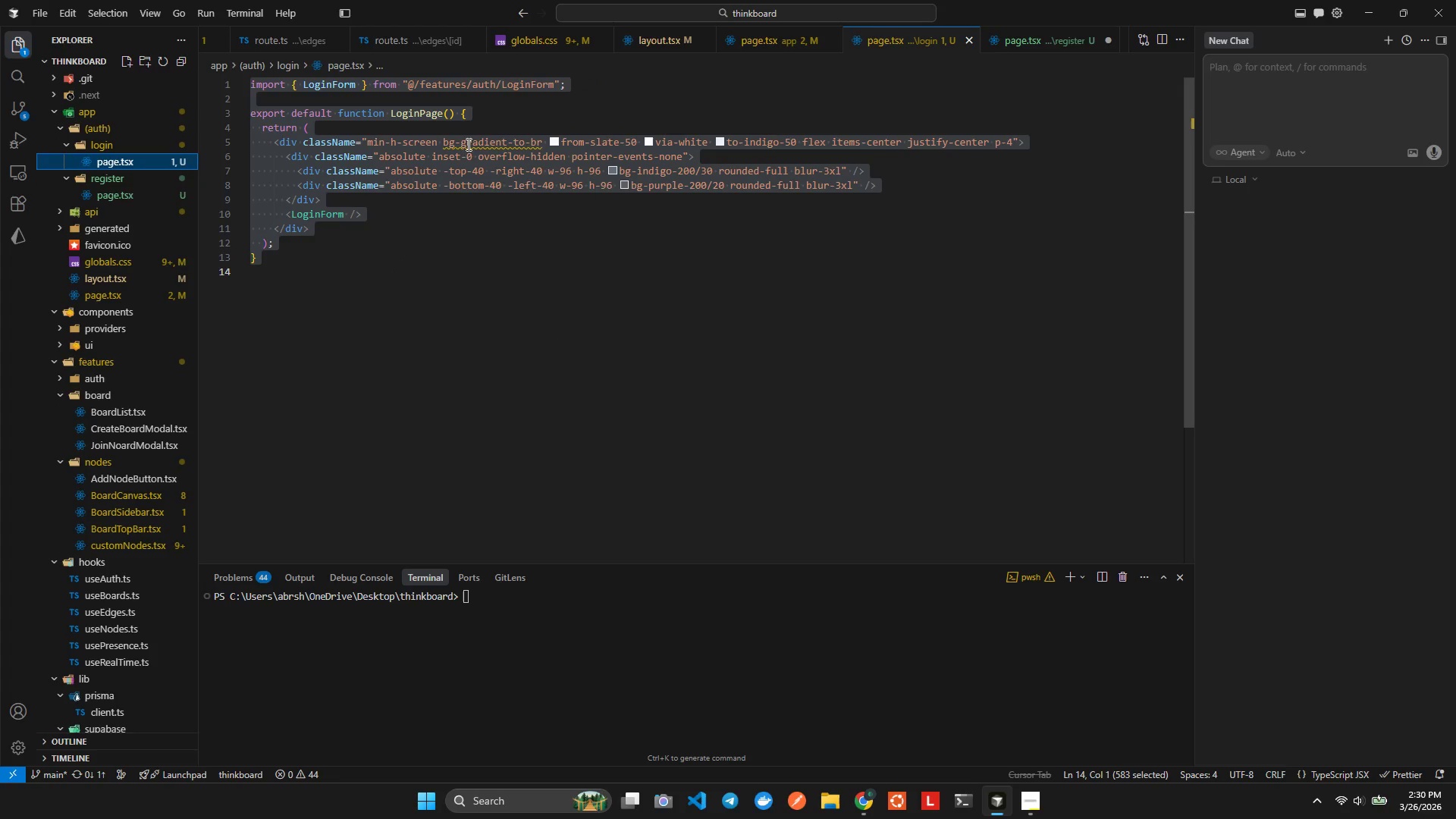 
left_click_drag(start_coordinate=[460, 143], to_coordinate=[498, 140])
 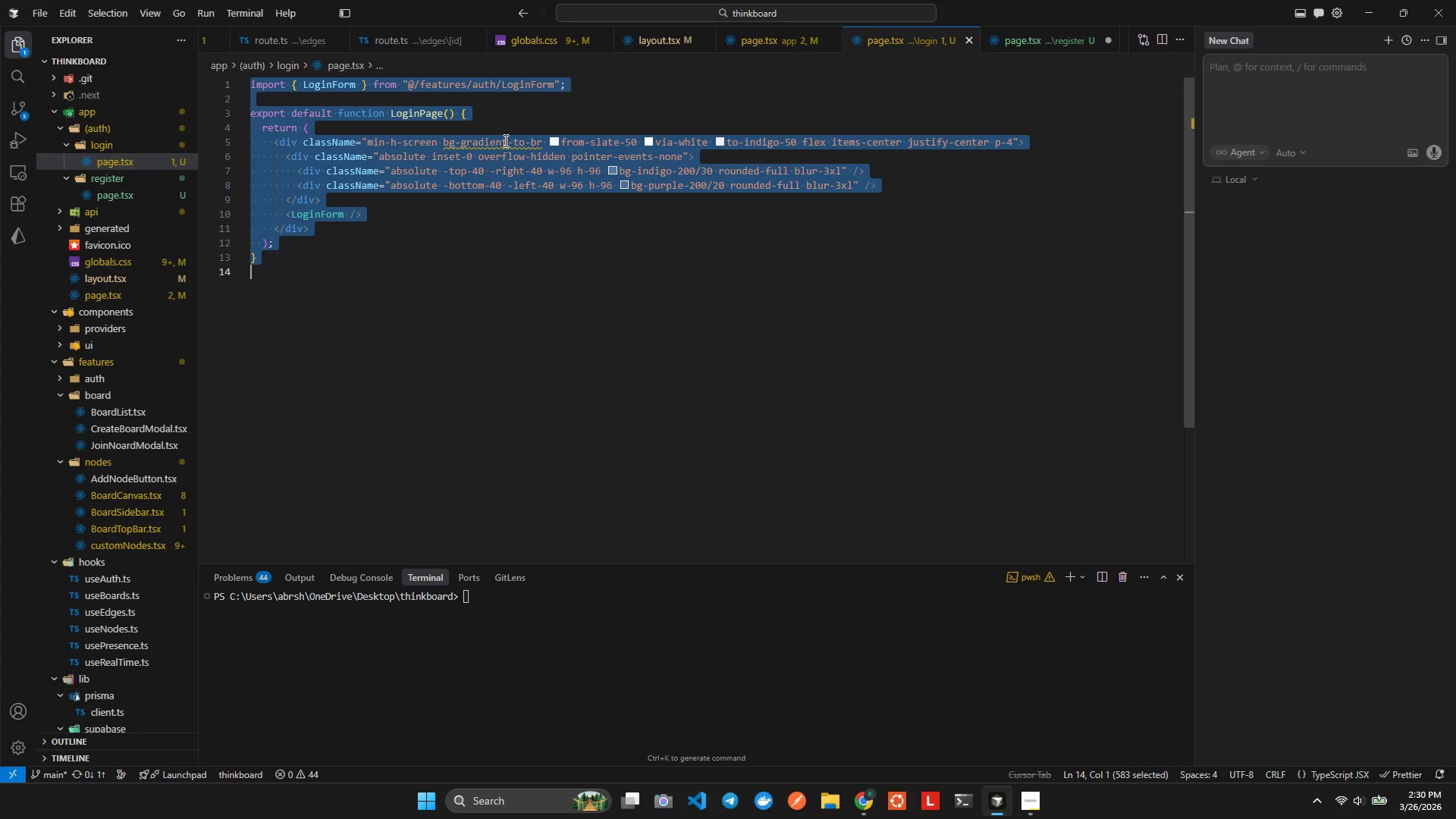 
left_click([504, 140])
 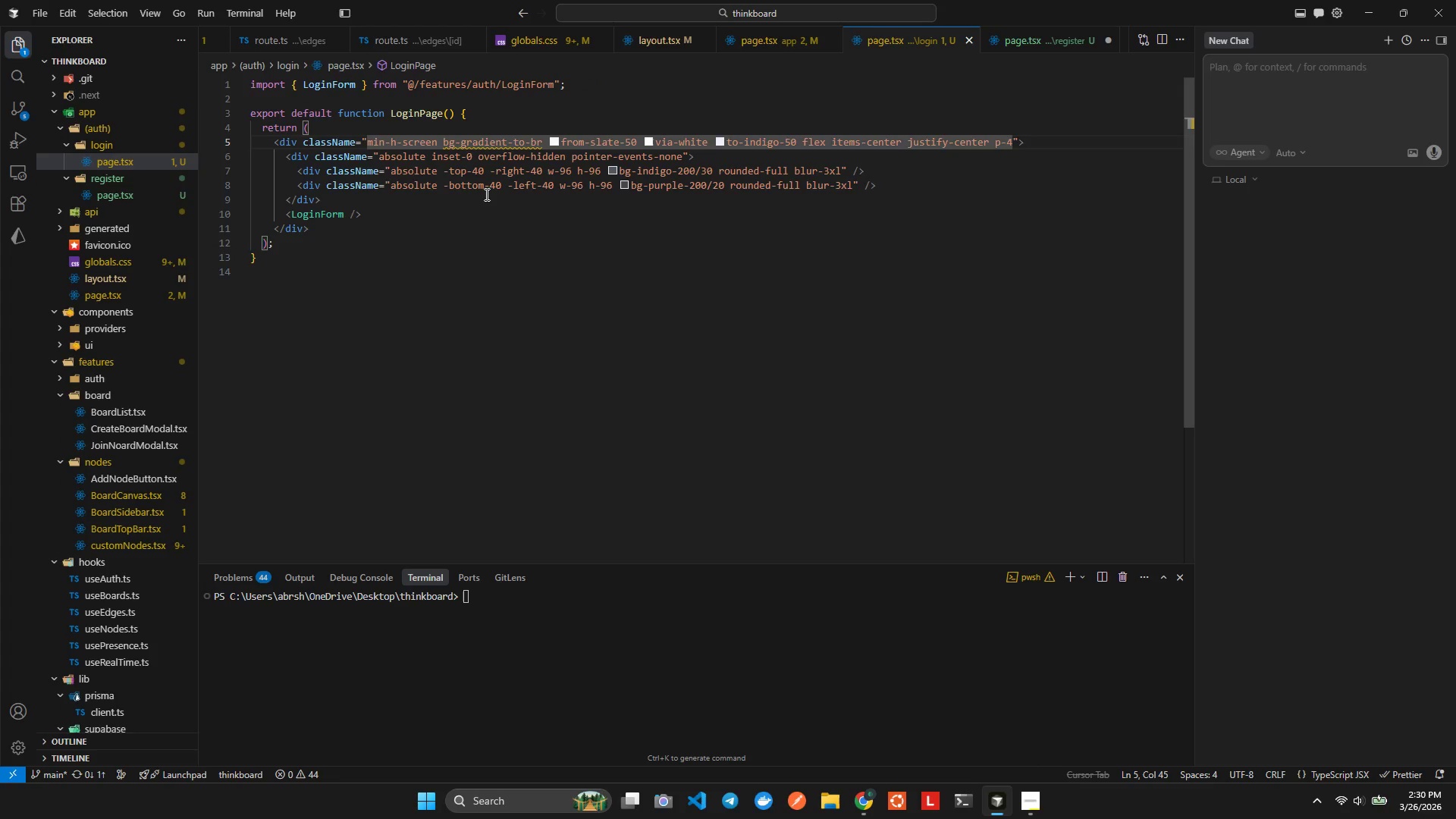 
key(Backspace)
key(Backspace)
key(Backspace)
key(Backspace)
key(Backspace)
key(Backspace)
key(Backspace)
key(Backspace)
type(liear)
key(Backspace)
key(Backspace)
key(Backspace)
key(Backspace)
type(ear)
 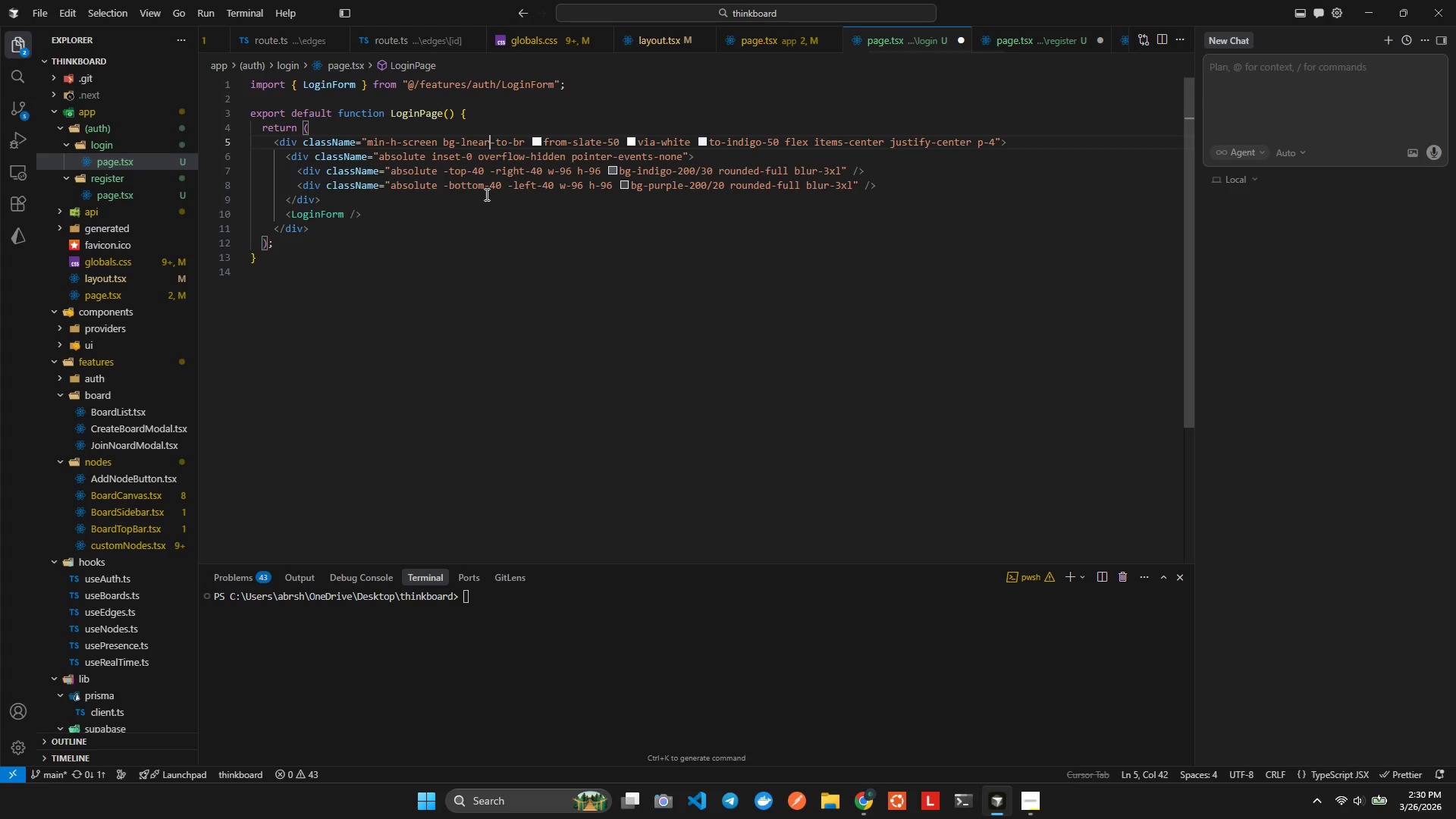 
hold_key(key=N, duration=0.38)
 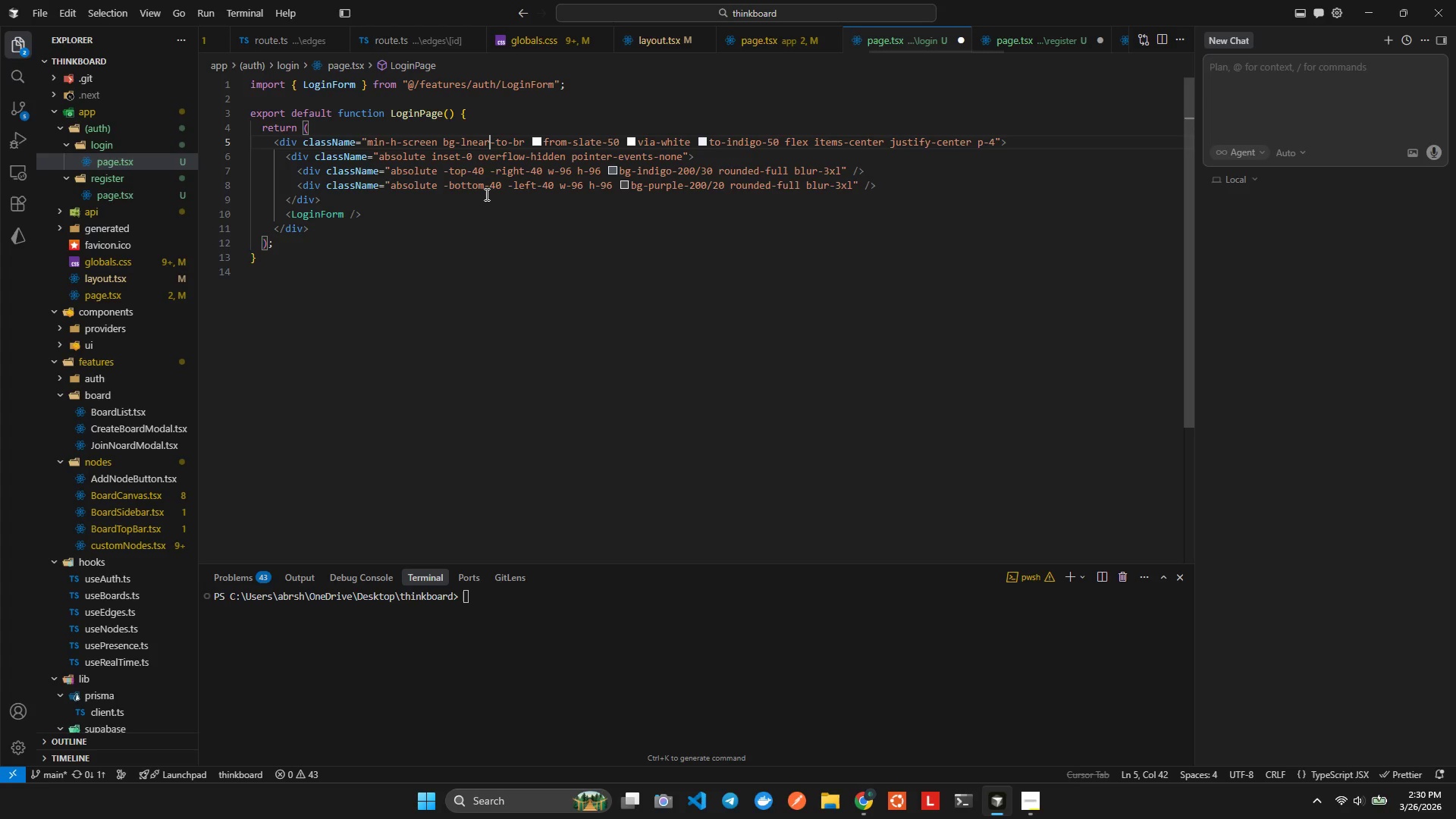 
key(ArrowLeft)
 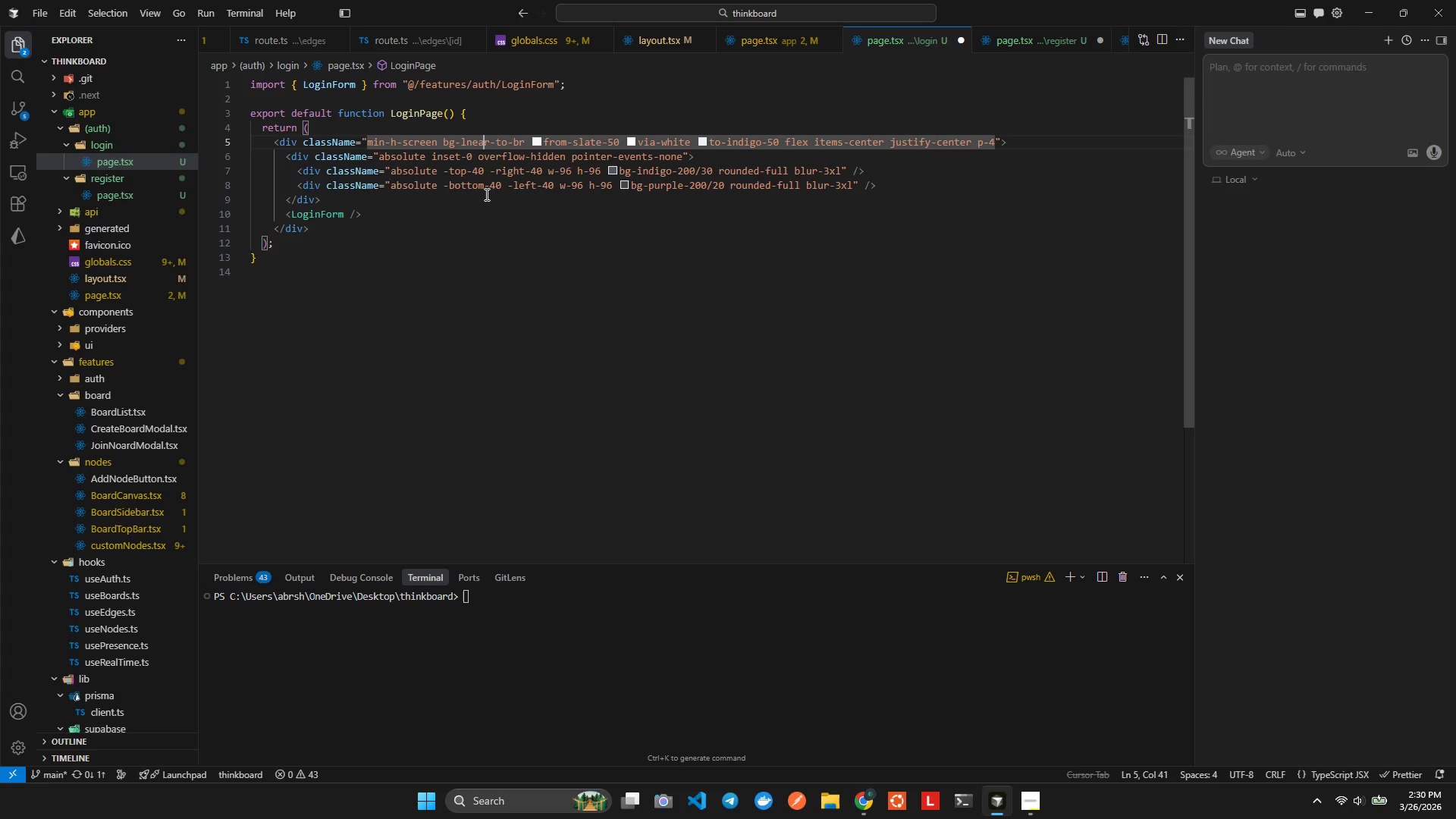 
key(ArrowLeft)
 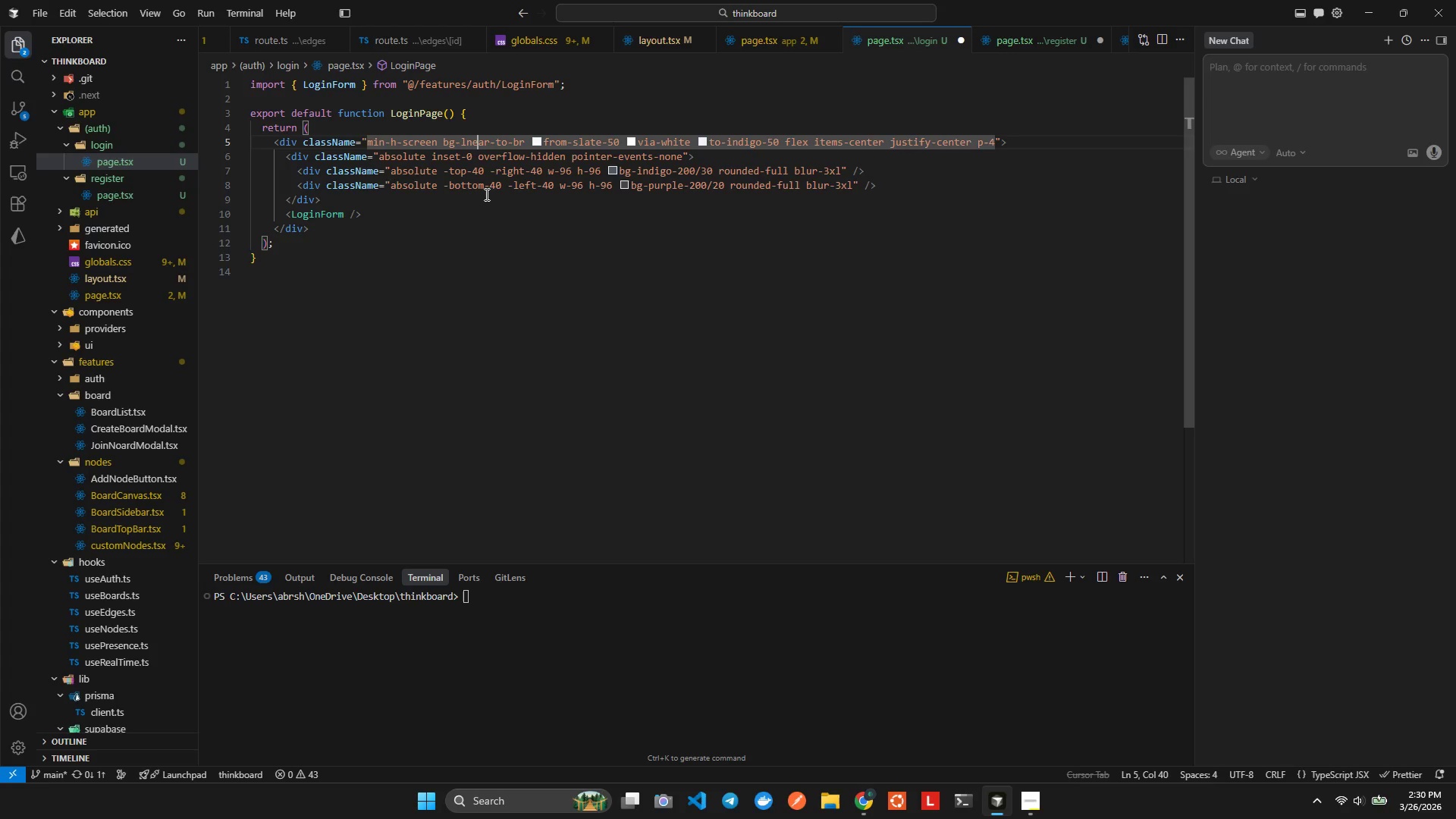 
key(ArrowLeft)
 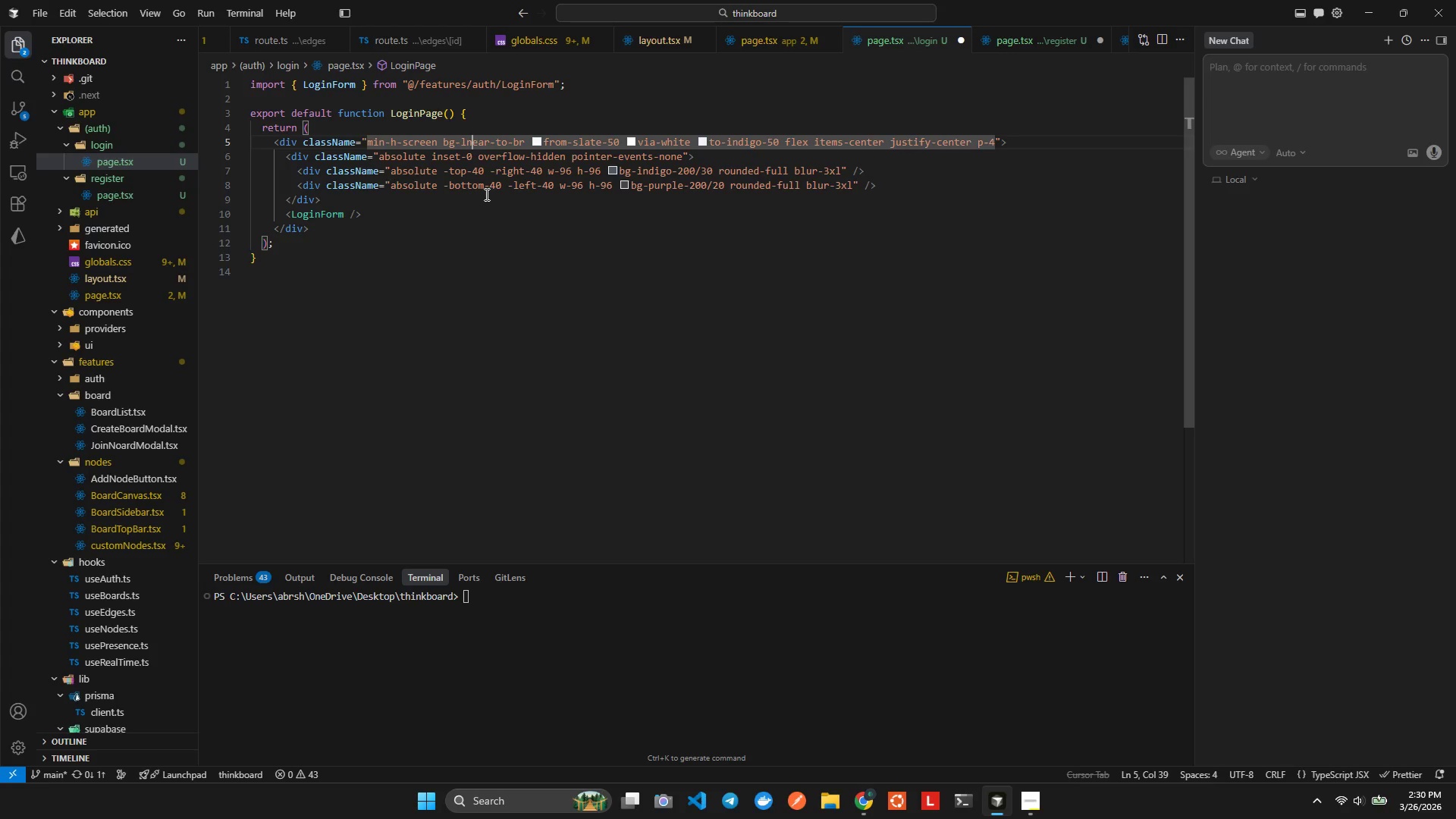 
key(ArrowLeft)
 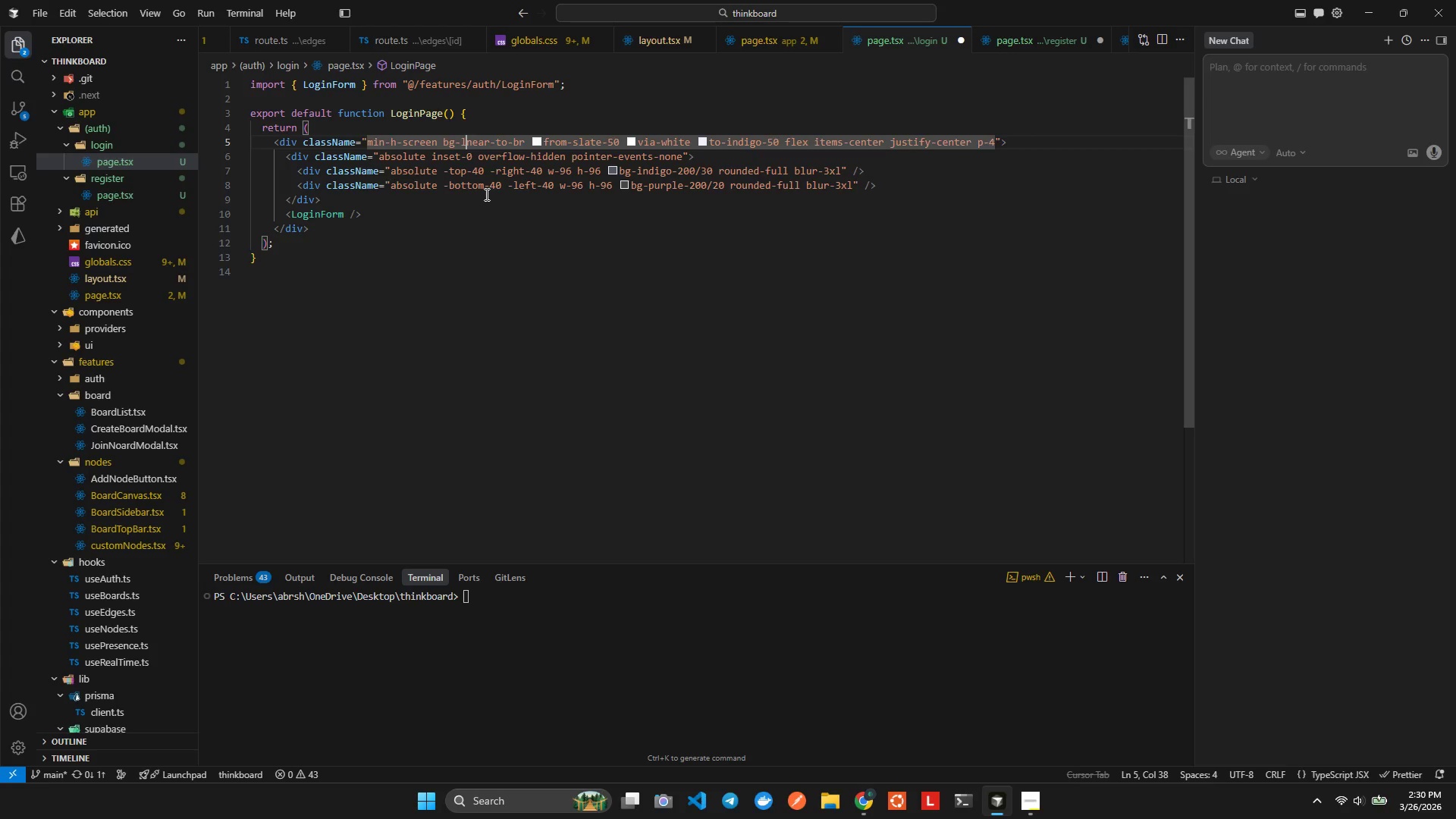 
key(I)
 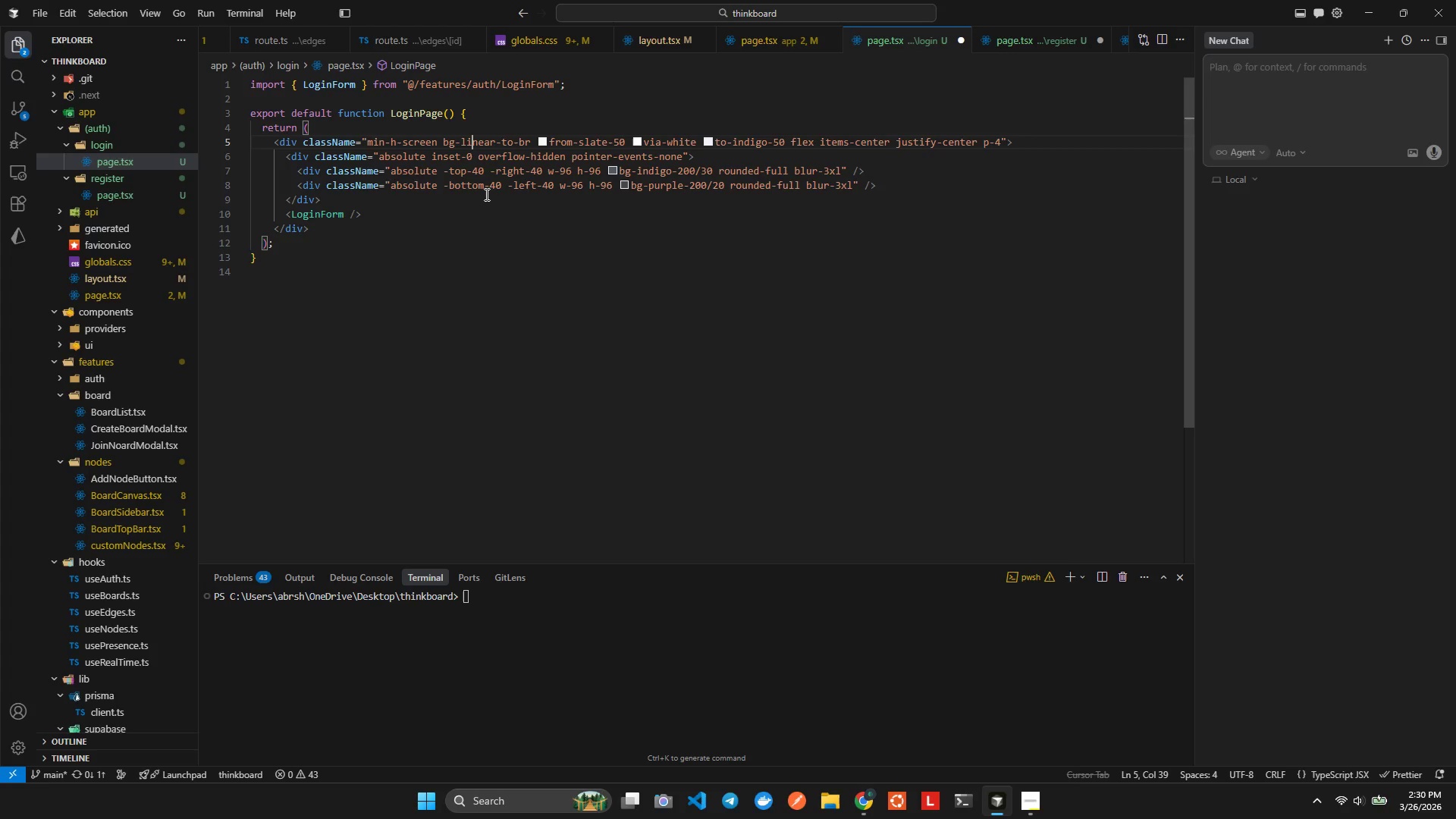 
key(Alt+AltLeft)
 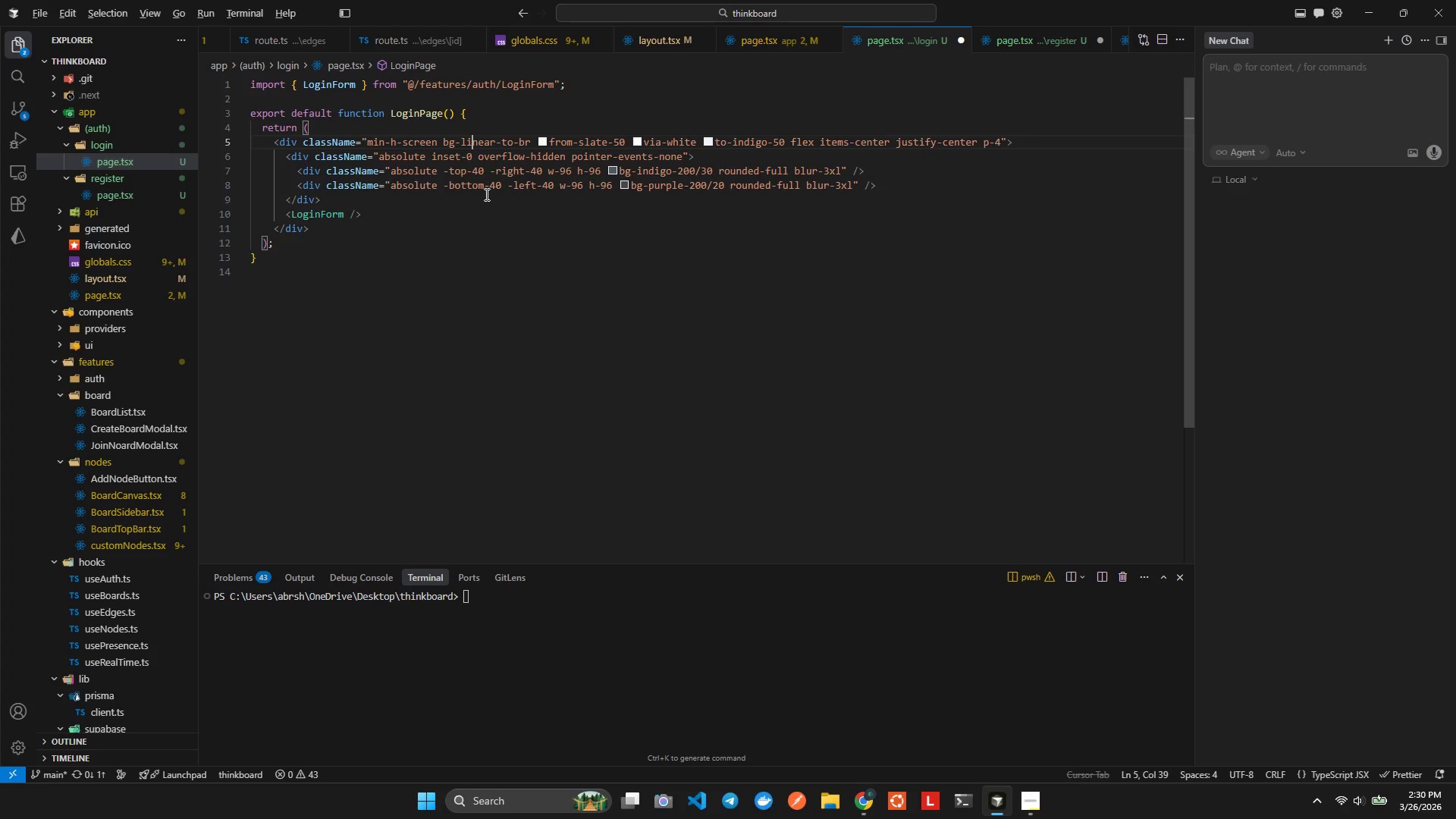 
key(Alt+Shift+ShiftLeft)
 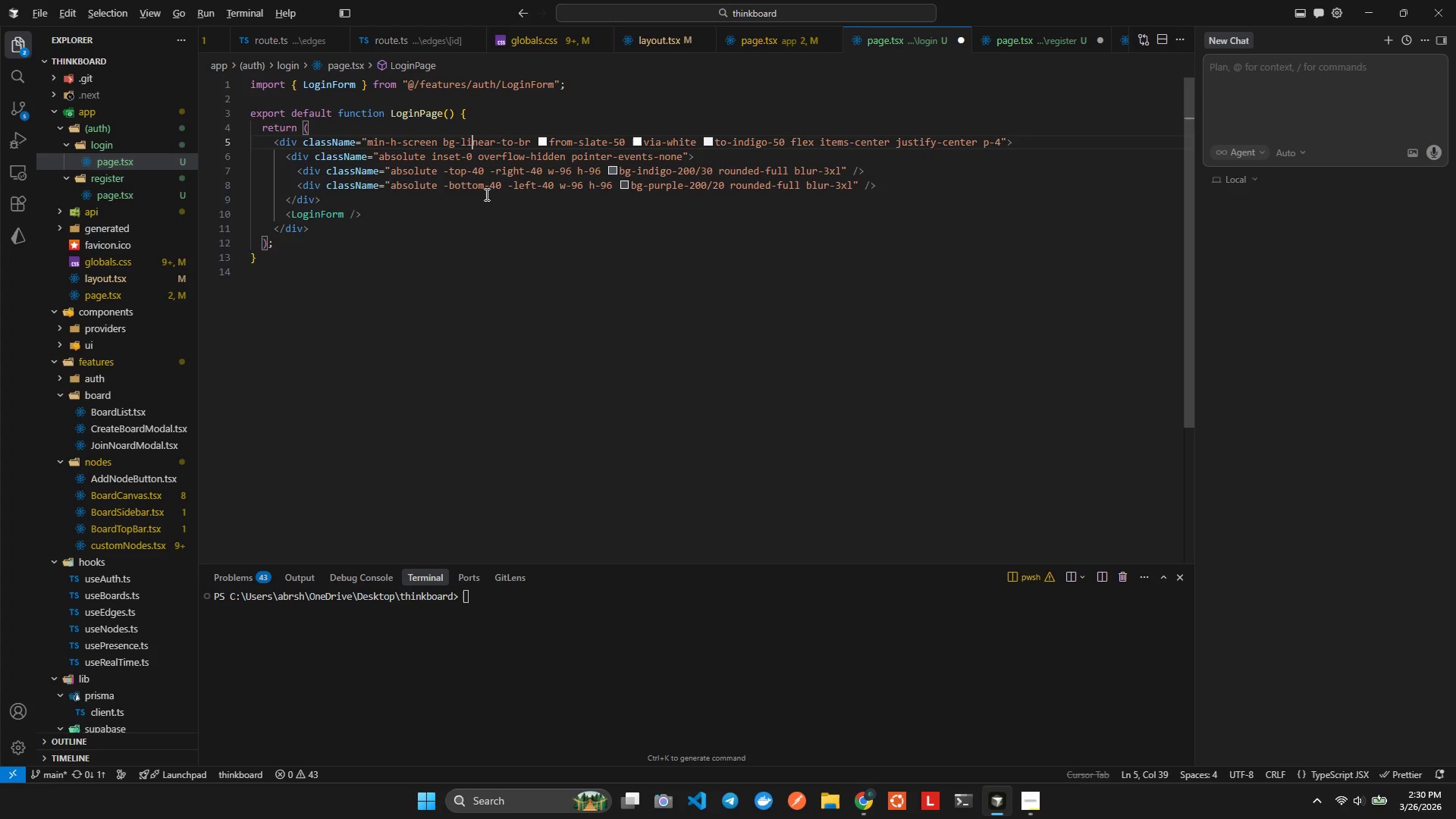 
key(Alt+Shift+F)
 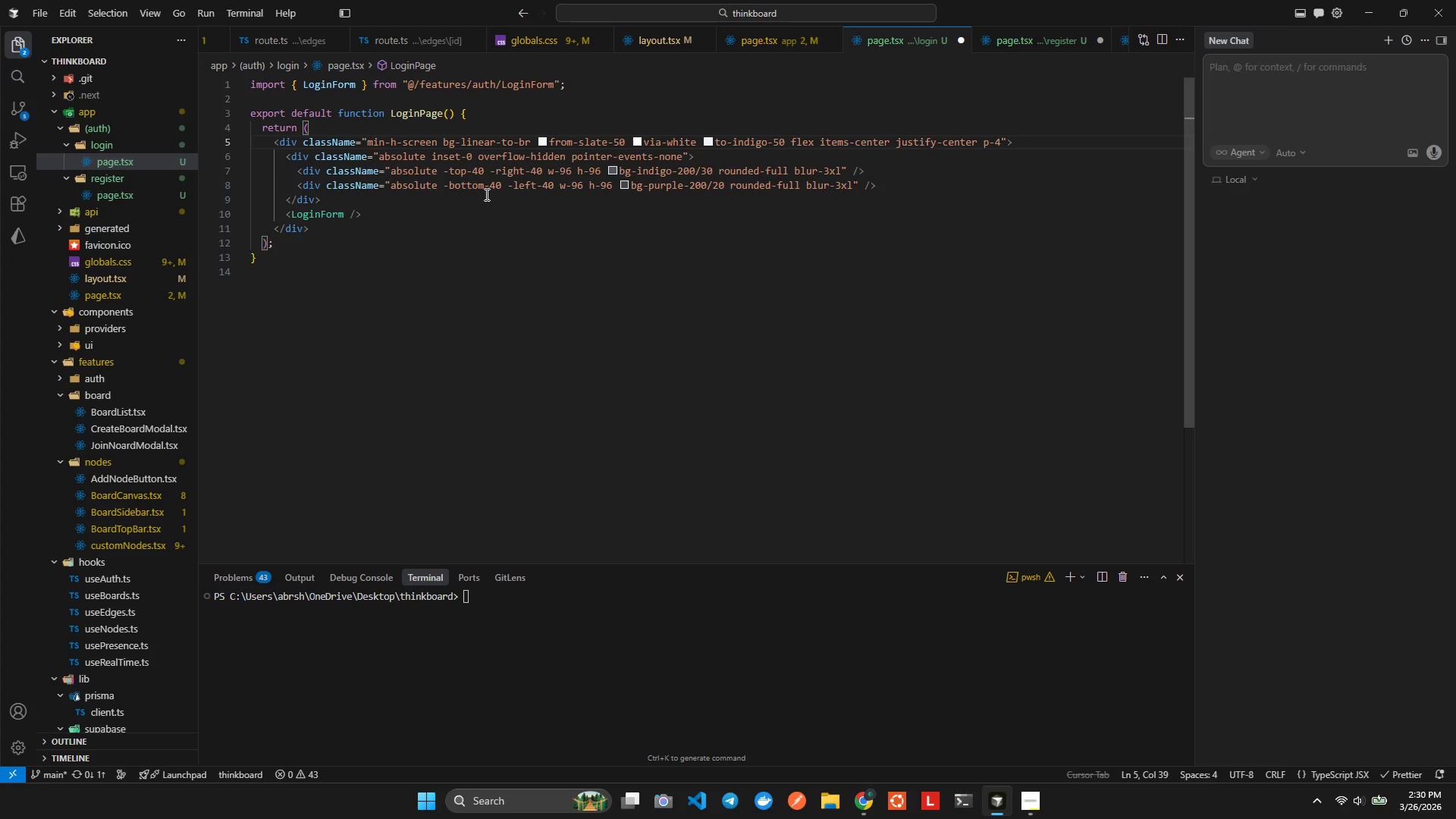 
key(ArrowRight)
 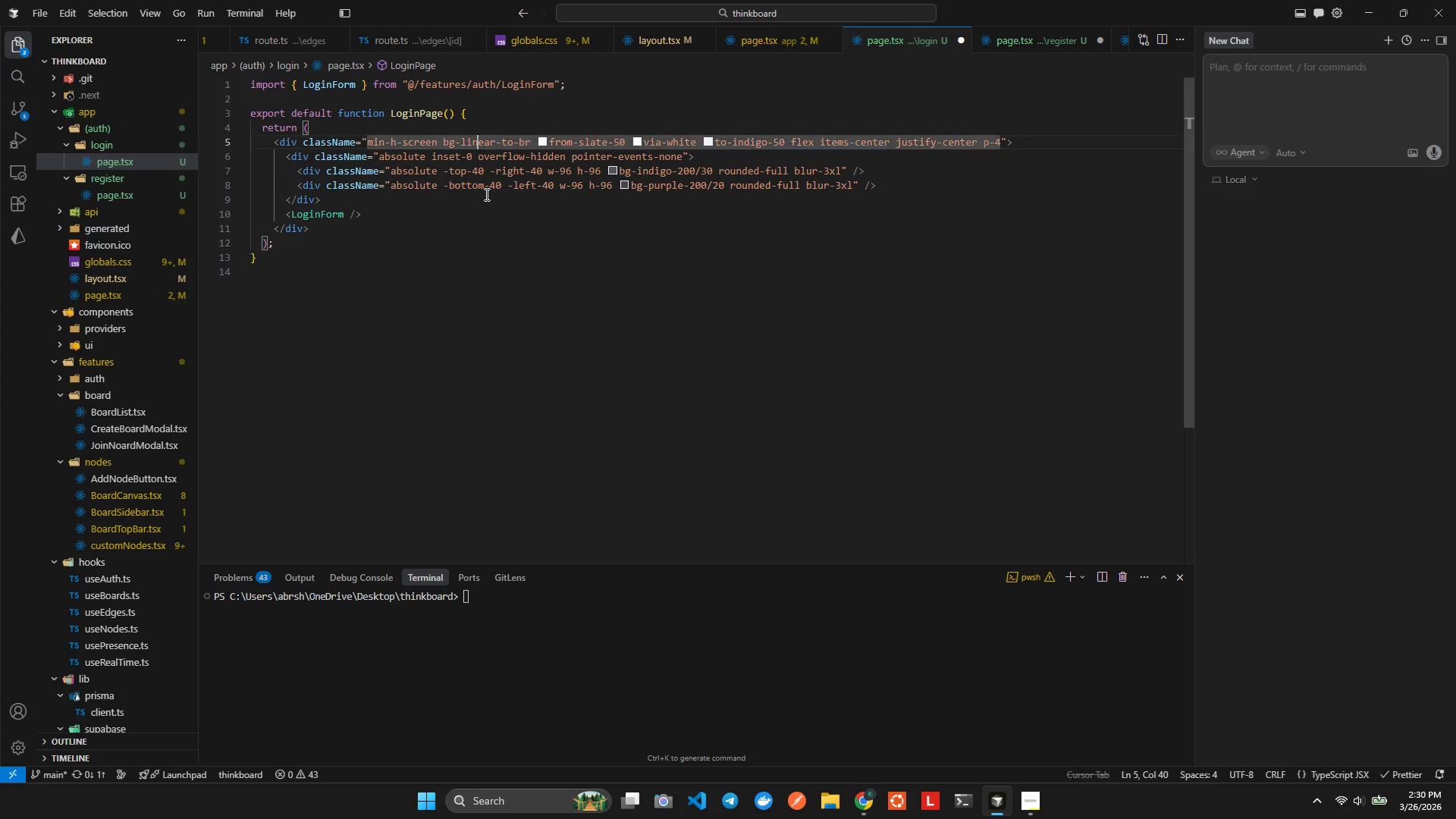 
hold_key(key=ArrowRight, duration=0.75)
 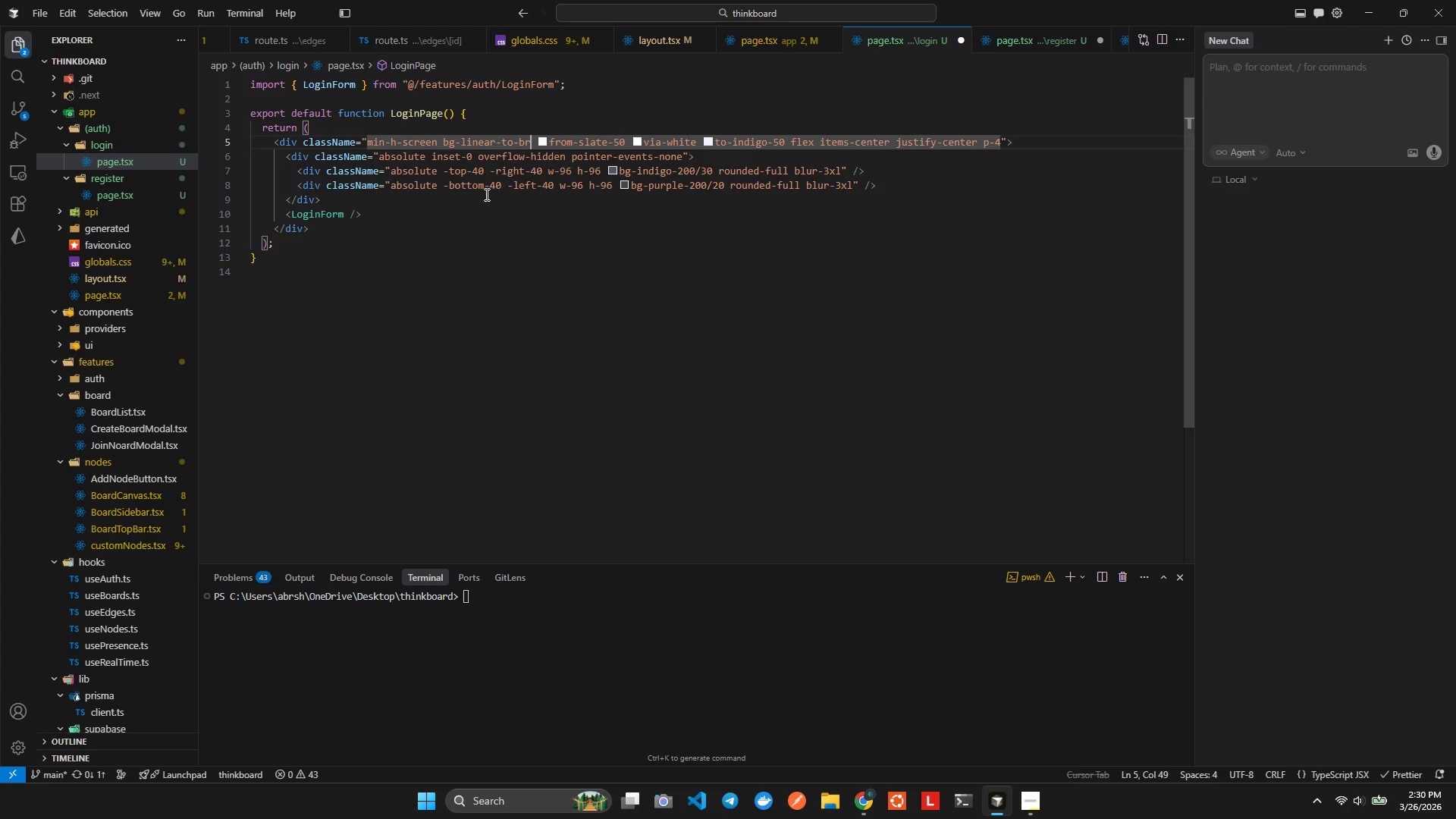 
key(Control+ControlLeft)
 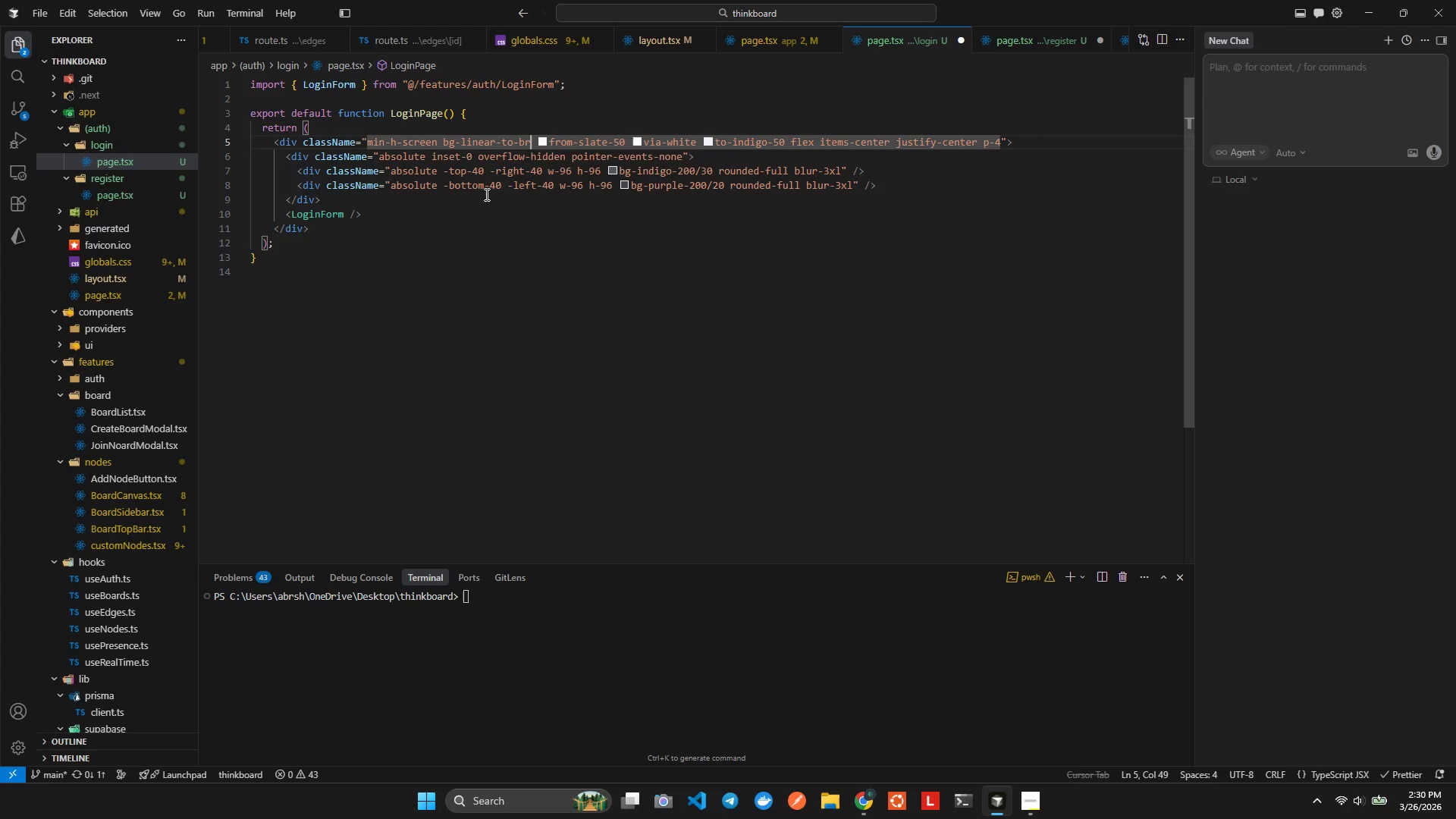 
key(Control+Space)
 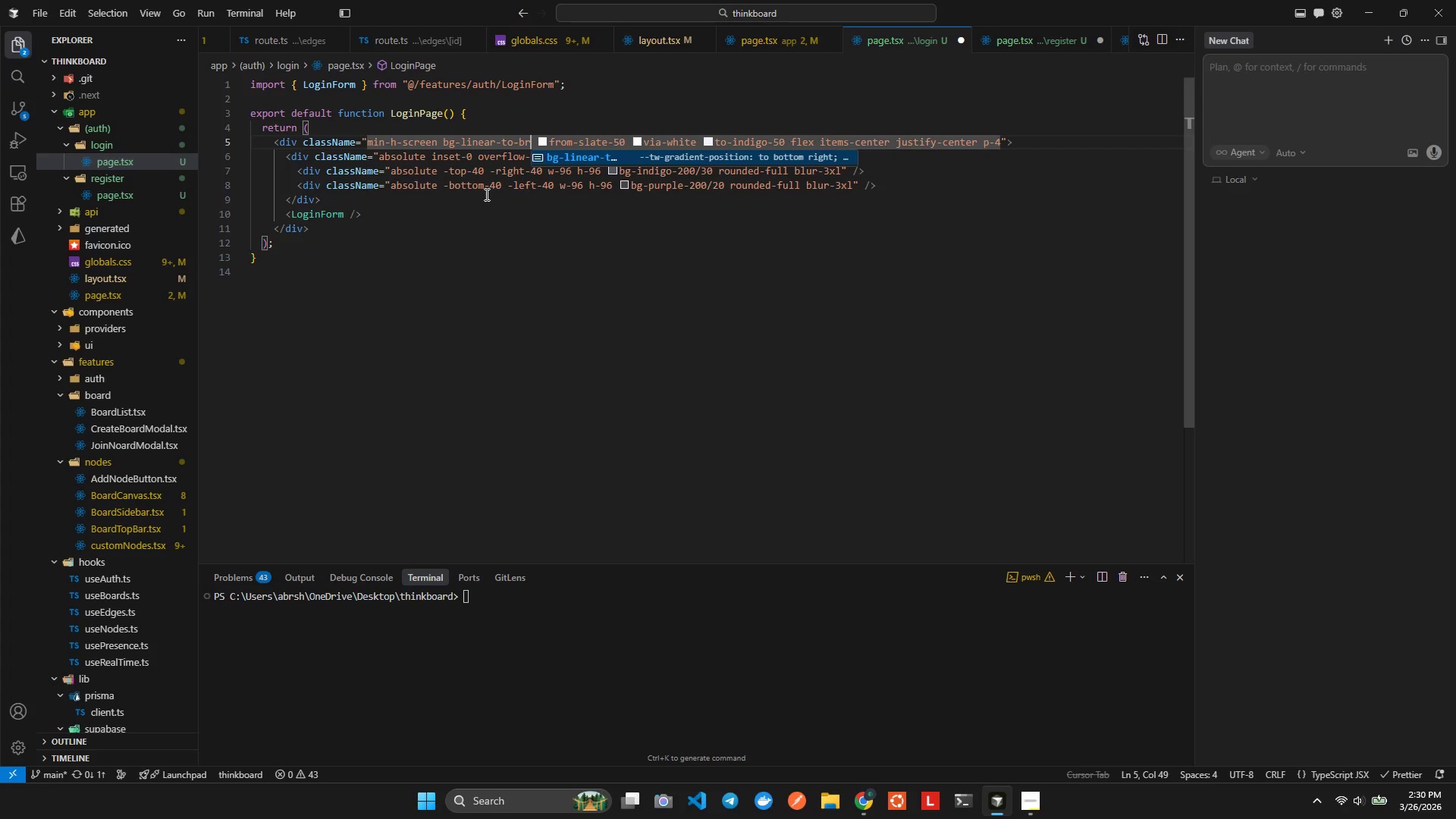 
key(Enter)
 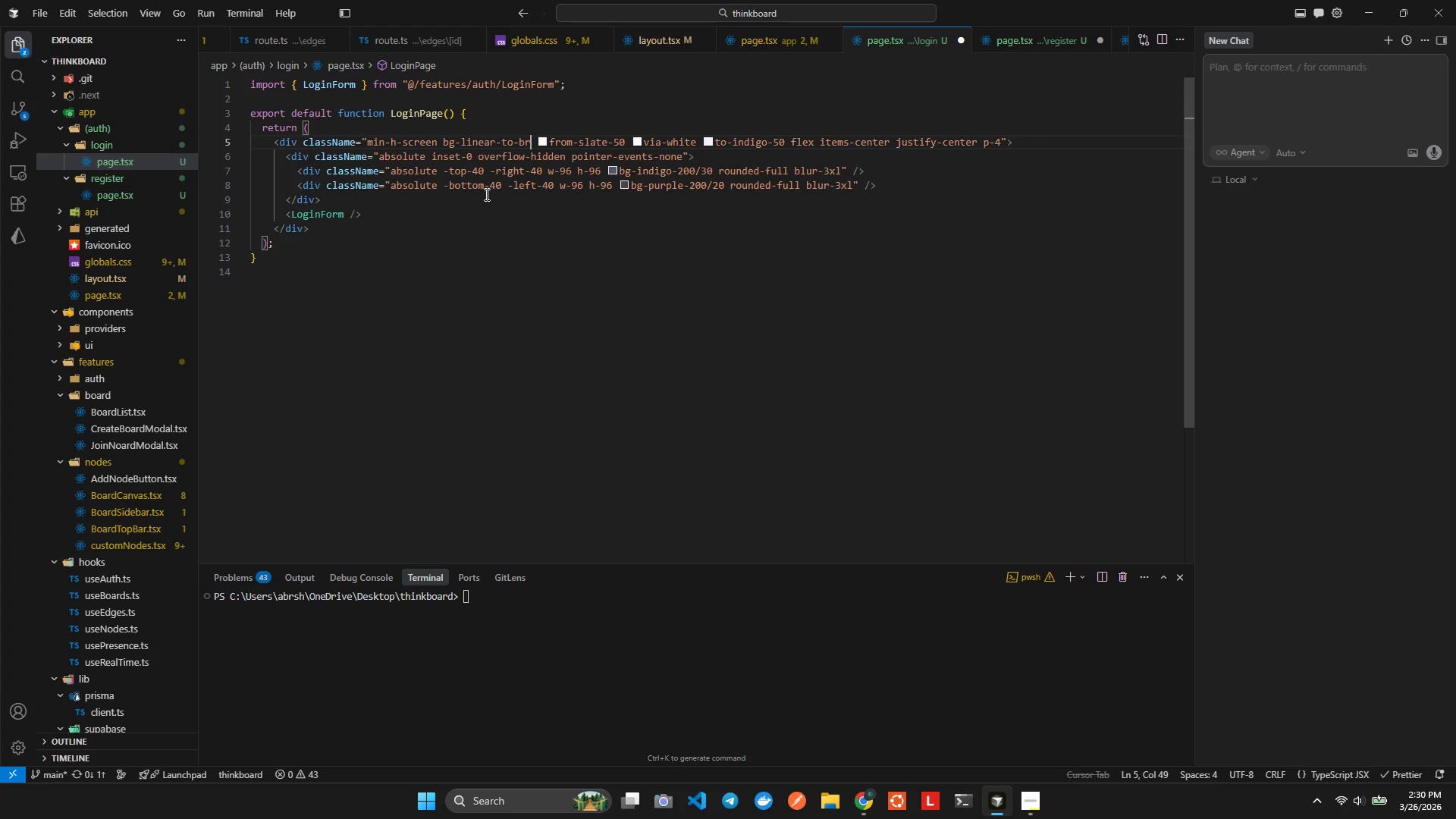 
key(Alt+AltLeft)
 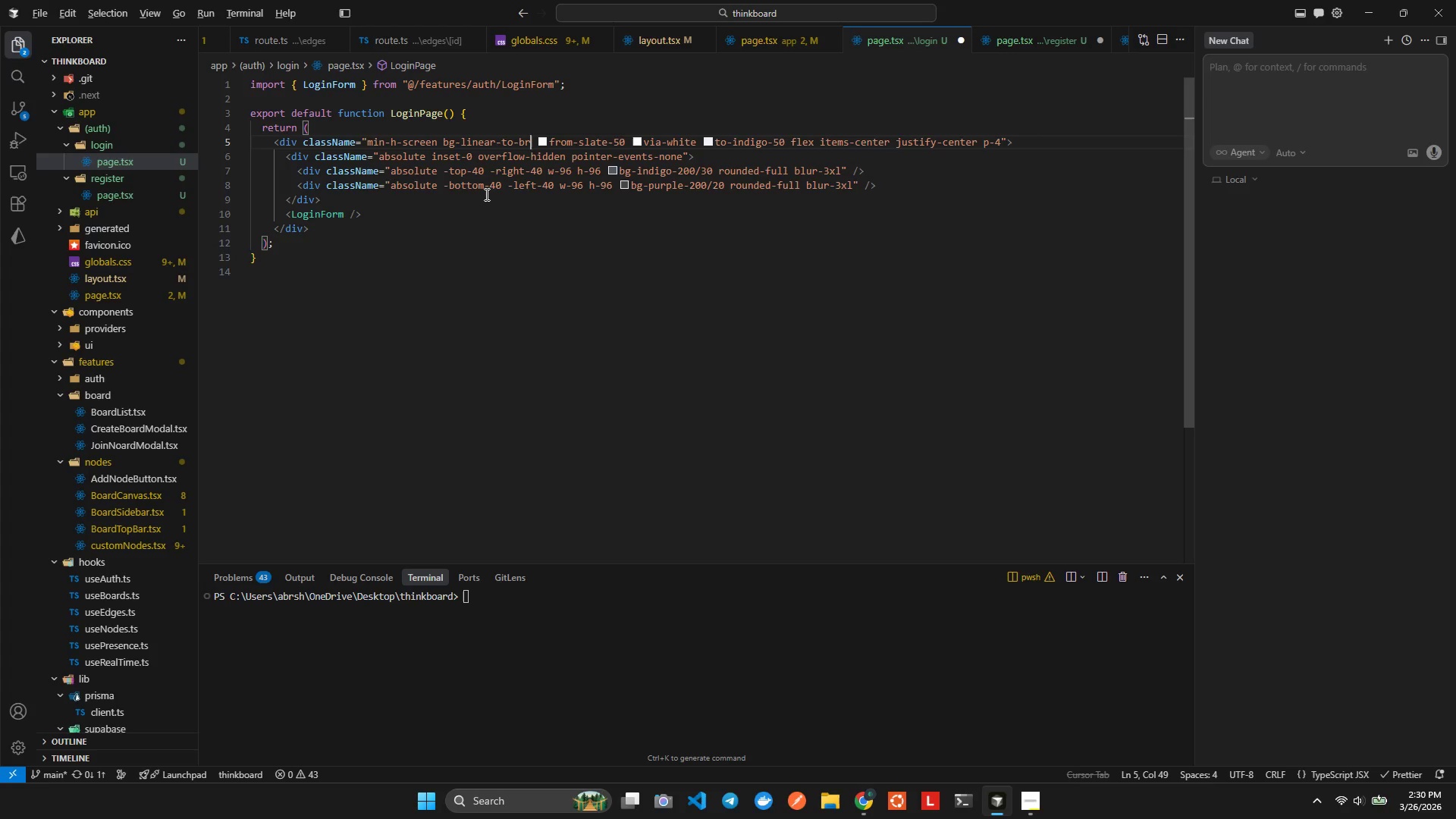 
key(Alt+Shift+ShiftLeft)
 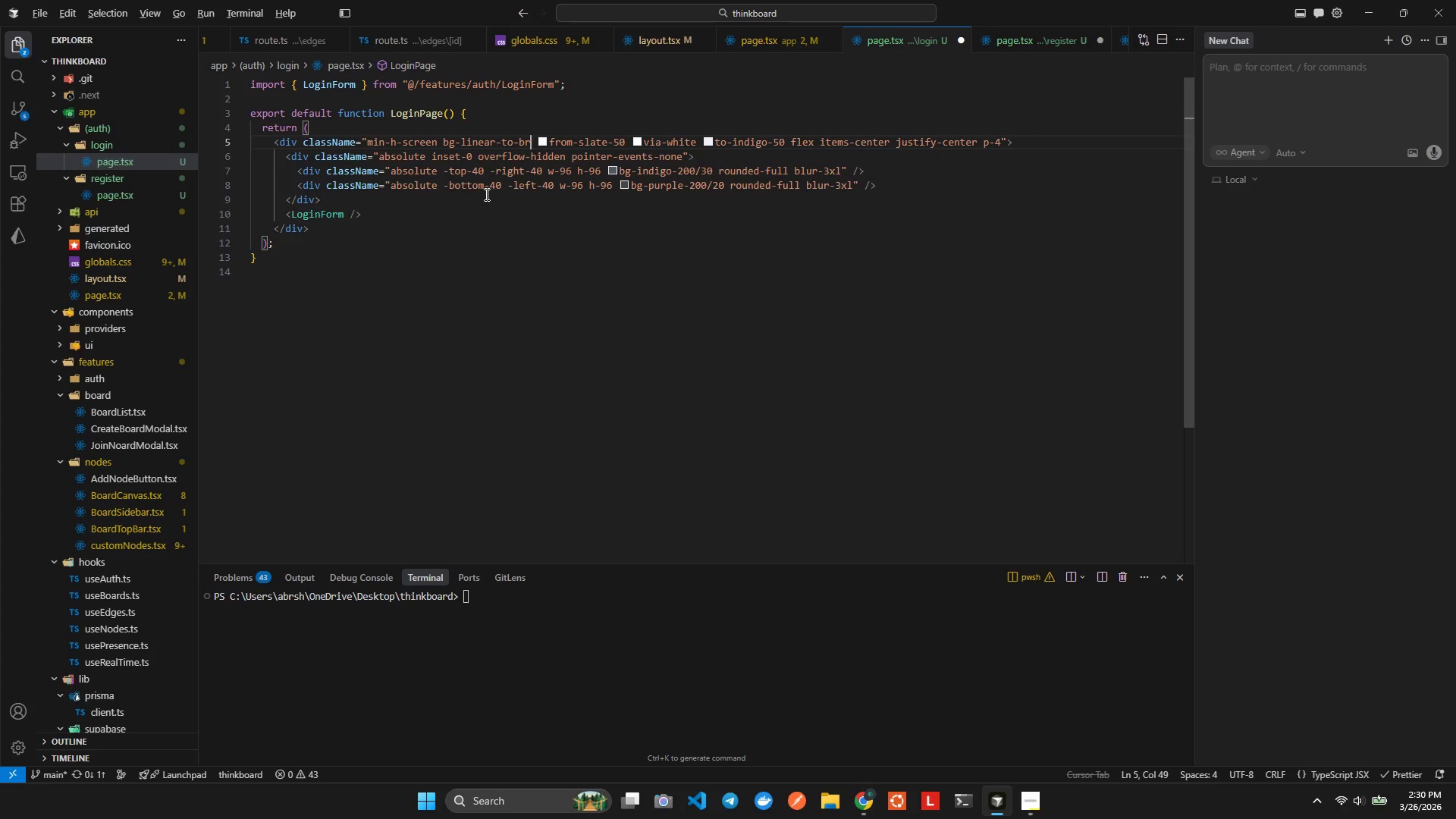 
key(Alt+Shift+F)
 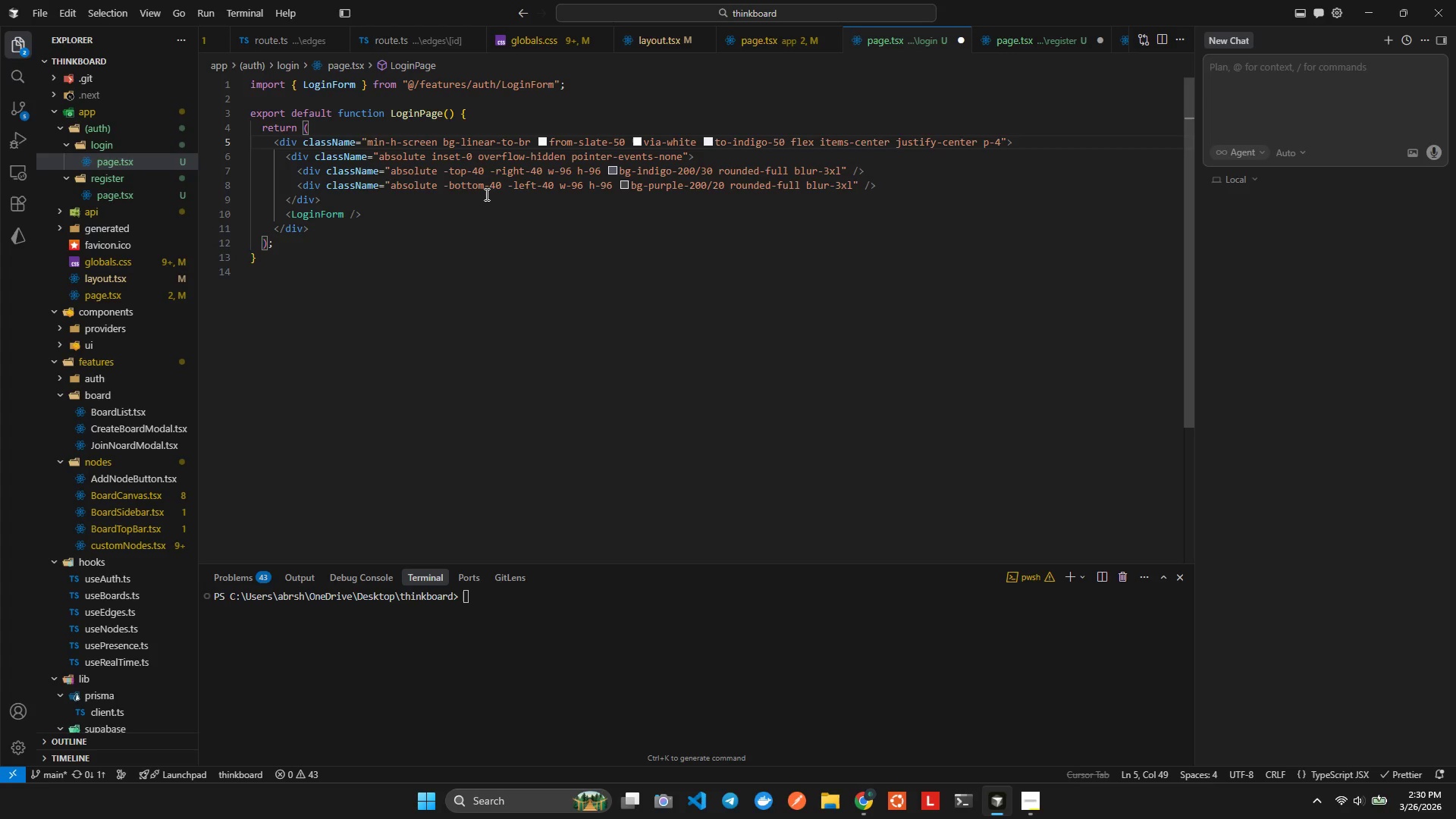 
key(Control+ControlLeft)
 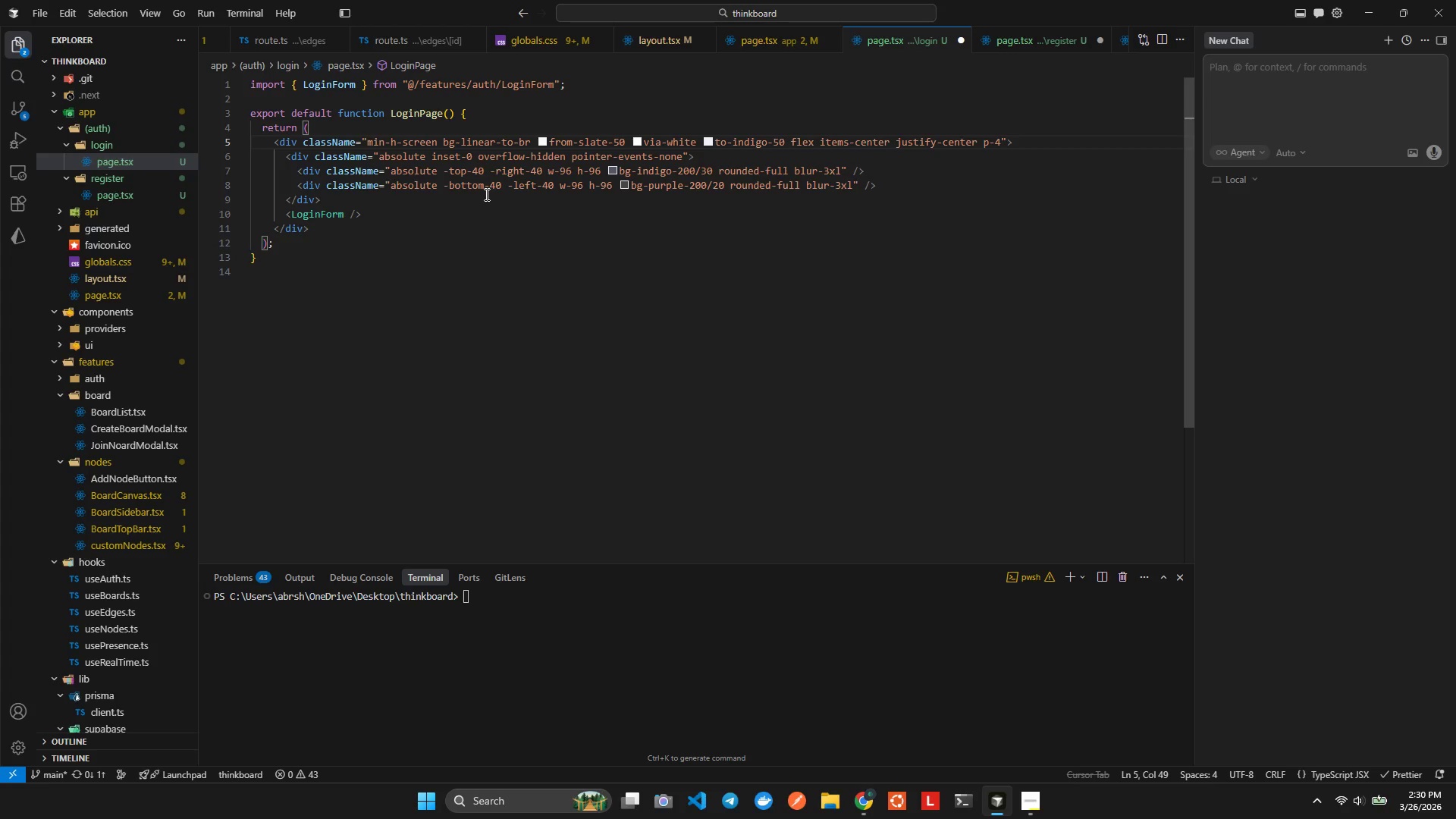 
hold_key(key=S, duration=5.17)
 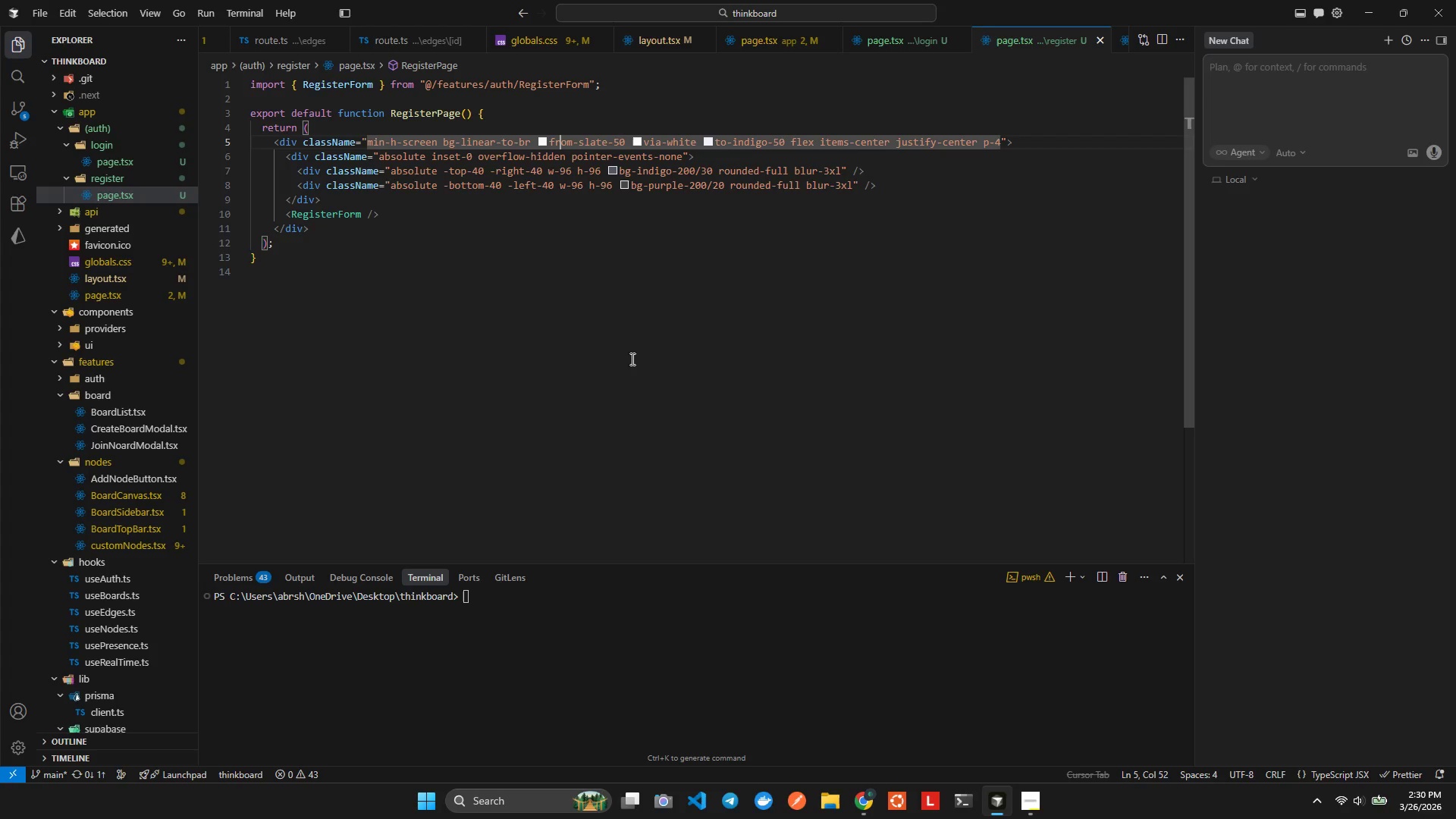 
key(Control+ControlLeft)
 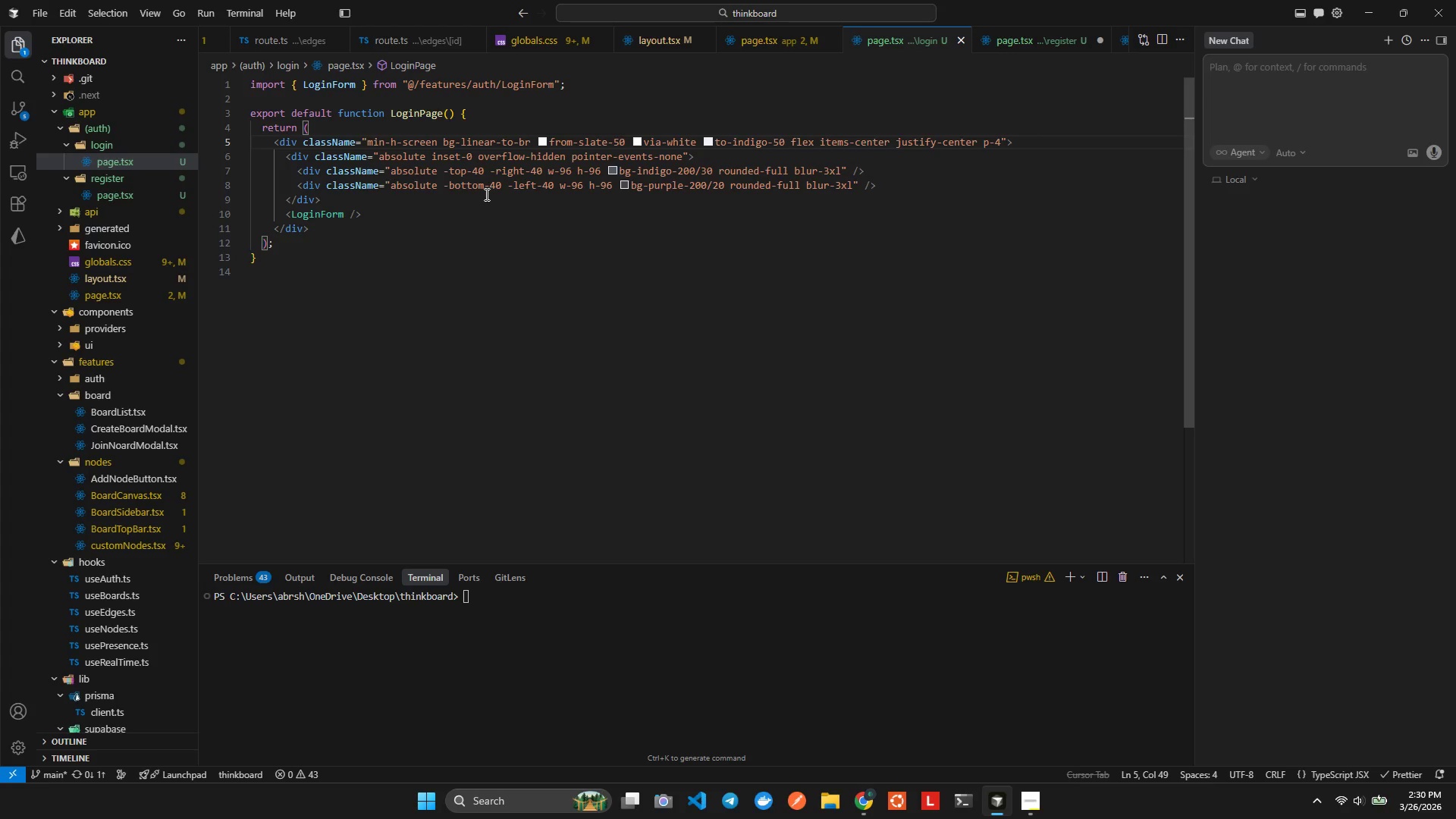 
key(Control+Tab)
 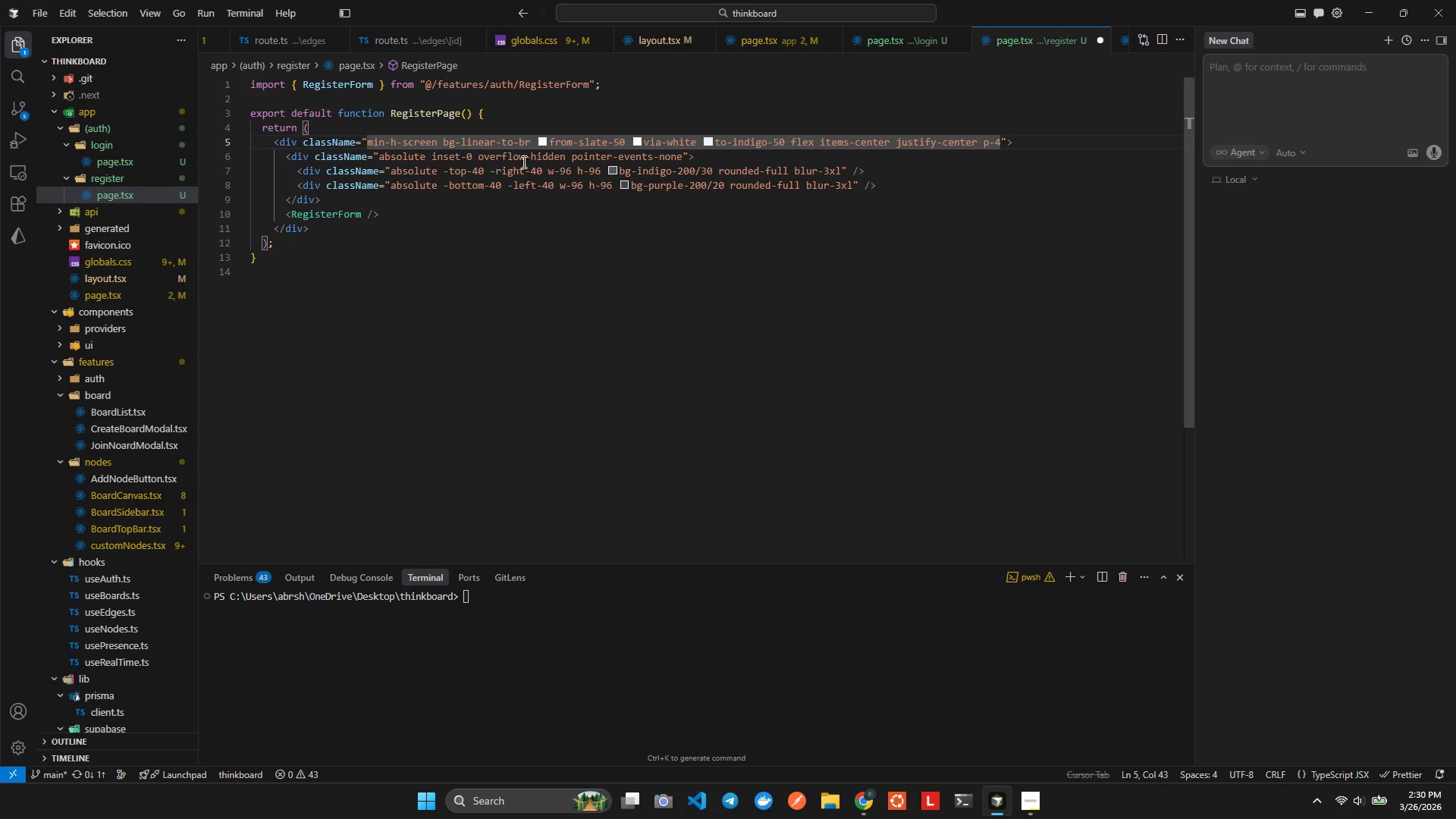 
left_click([526, 144])
 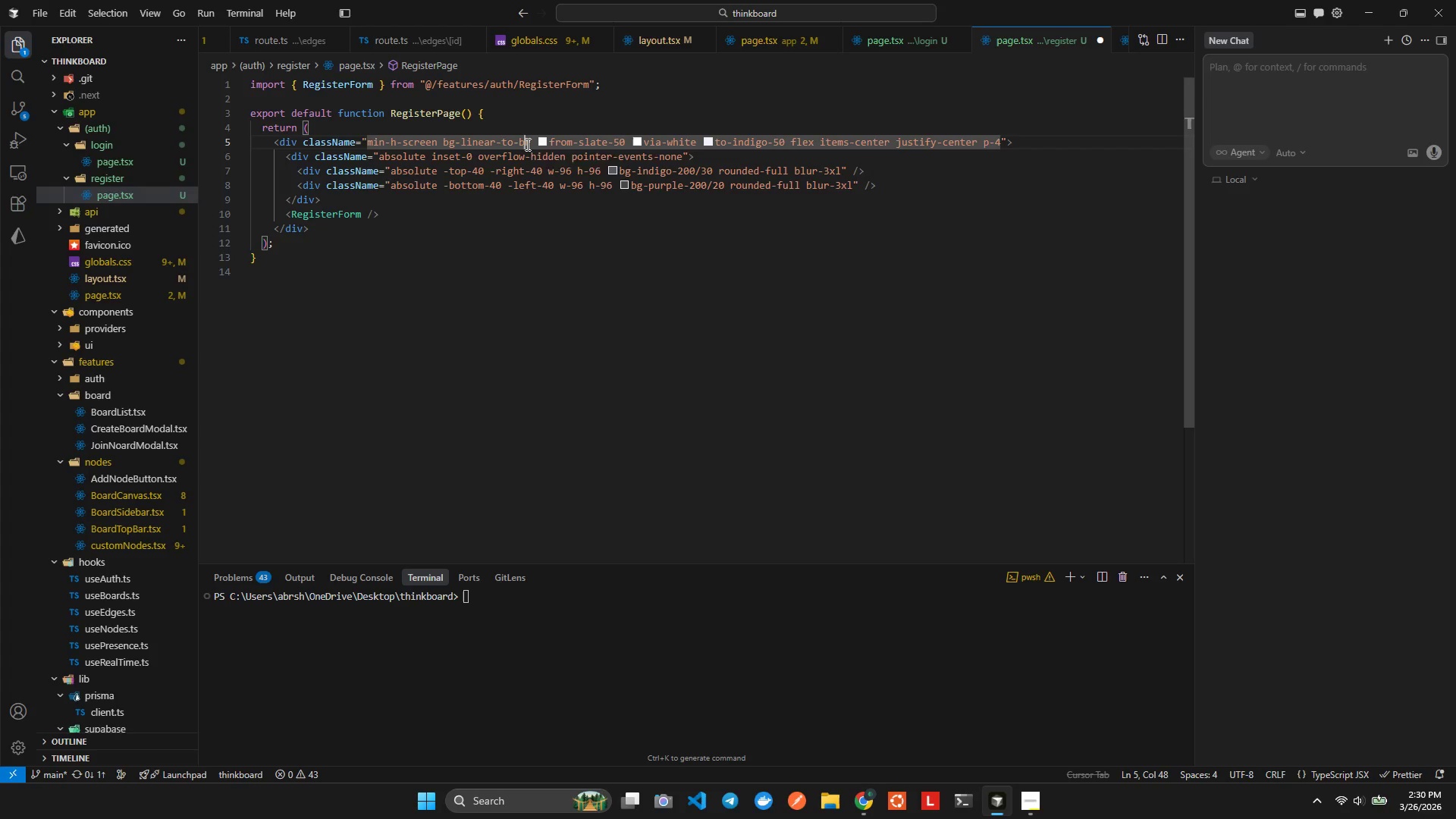 
key(Control+ControlLeft)
 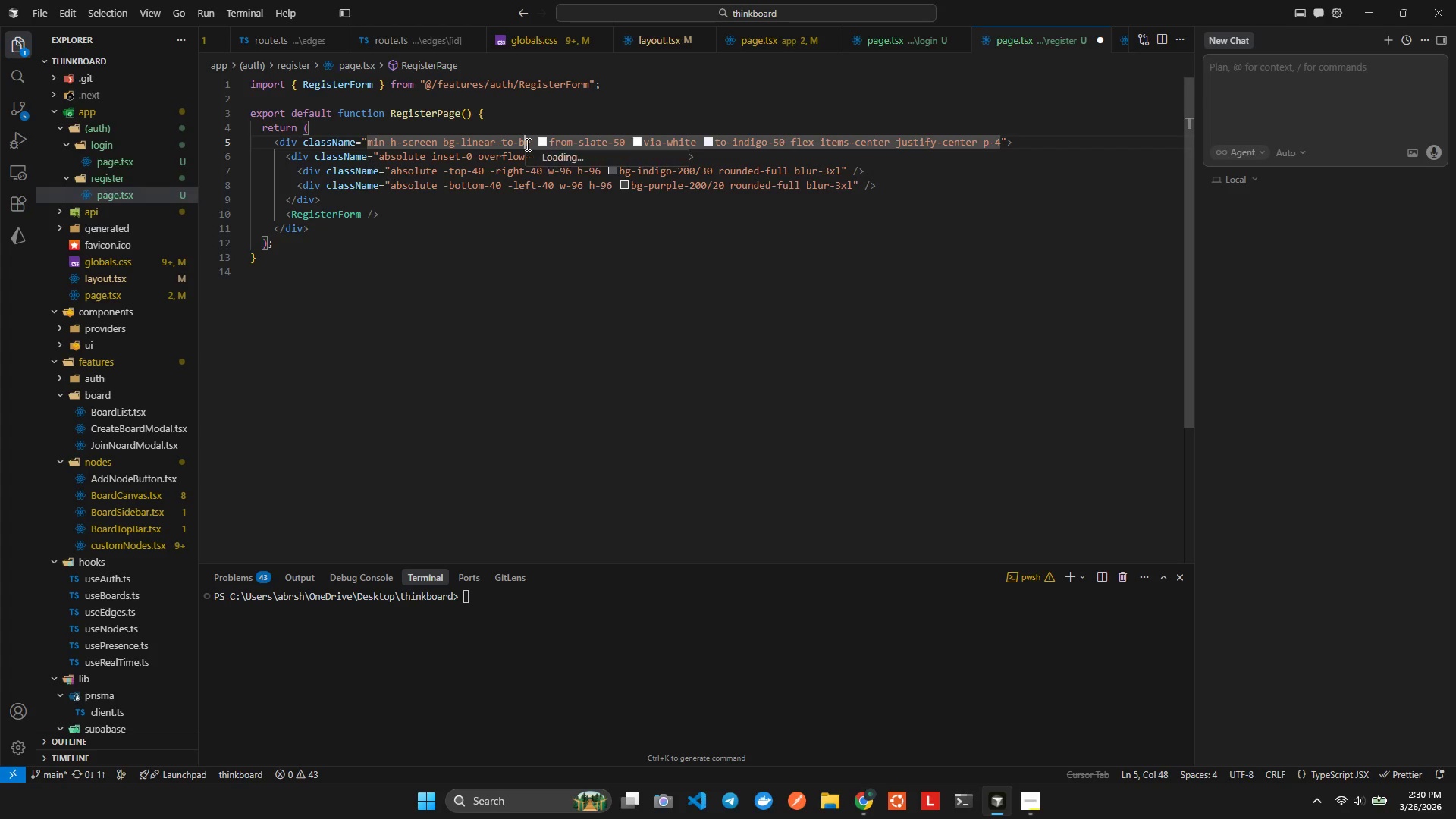 
key(Control+Space)
 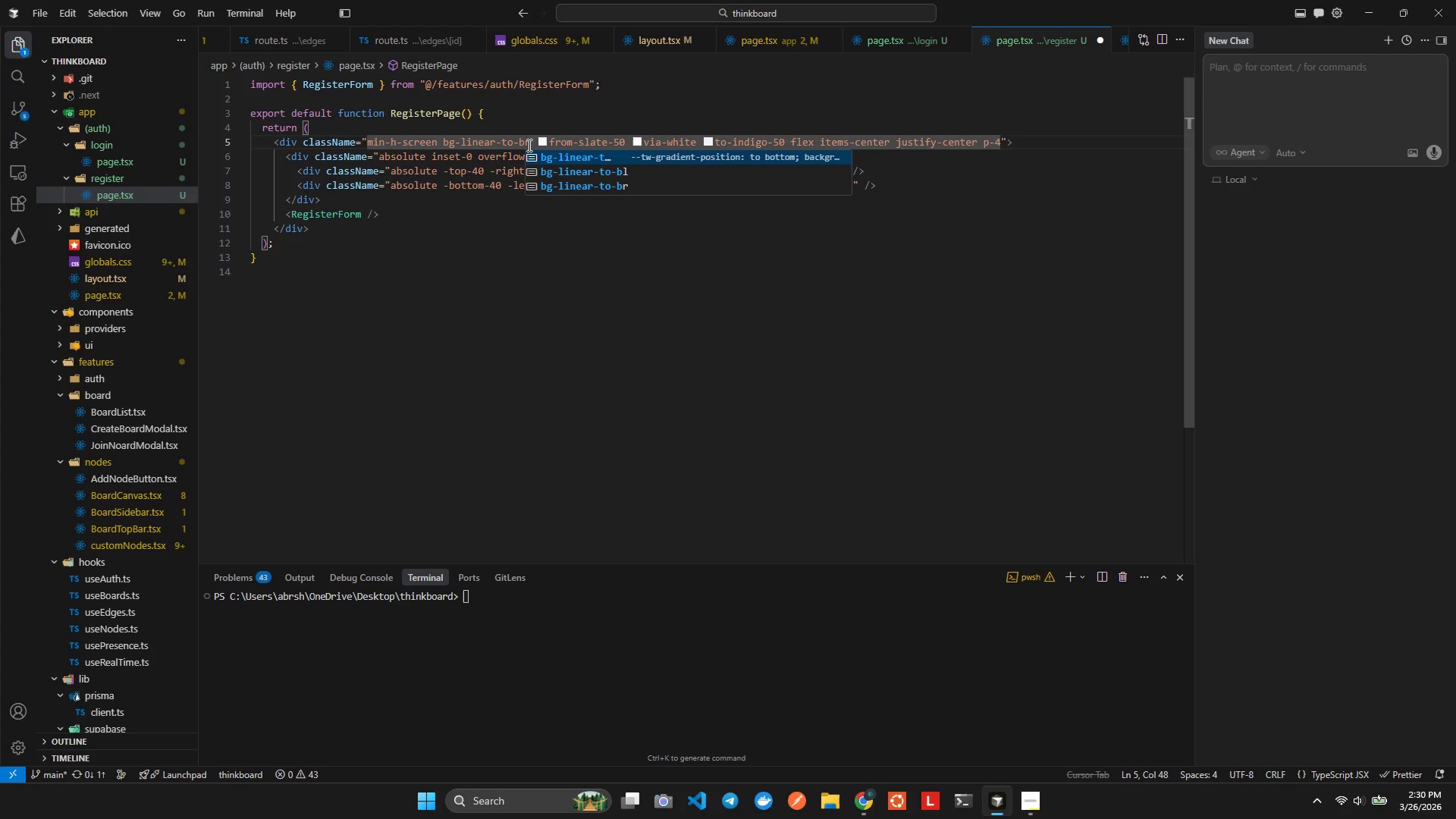 
left_click([529, 145])
 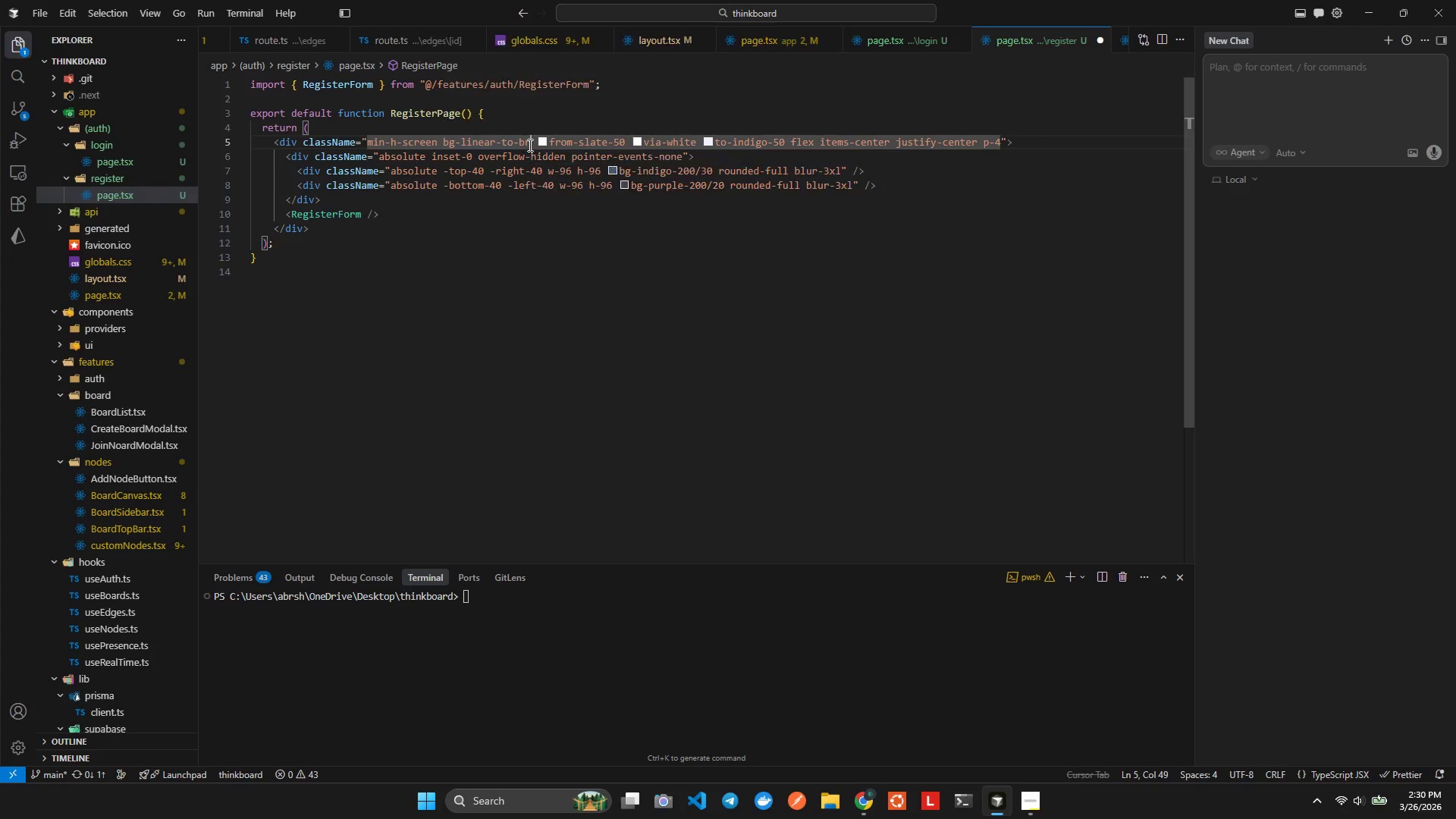 
key(Control+ControlLeft)
 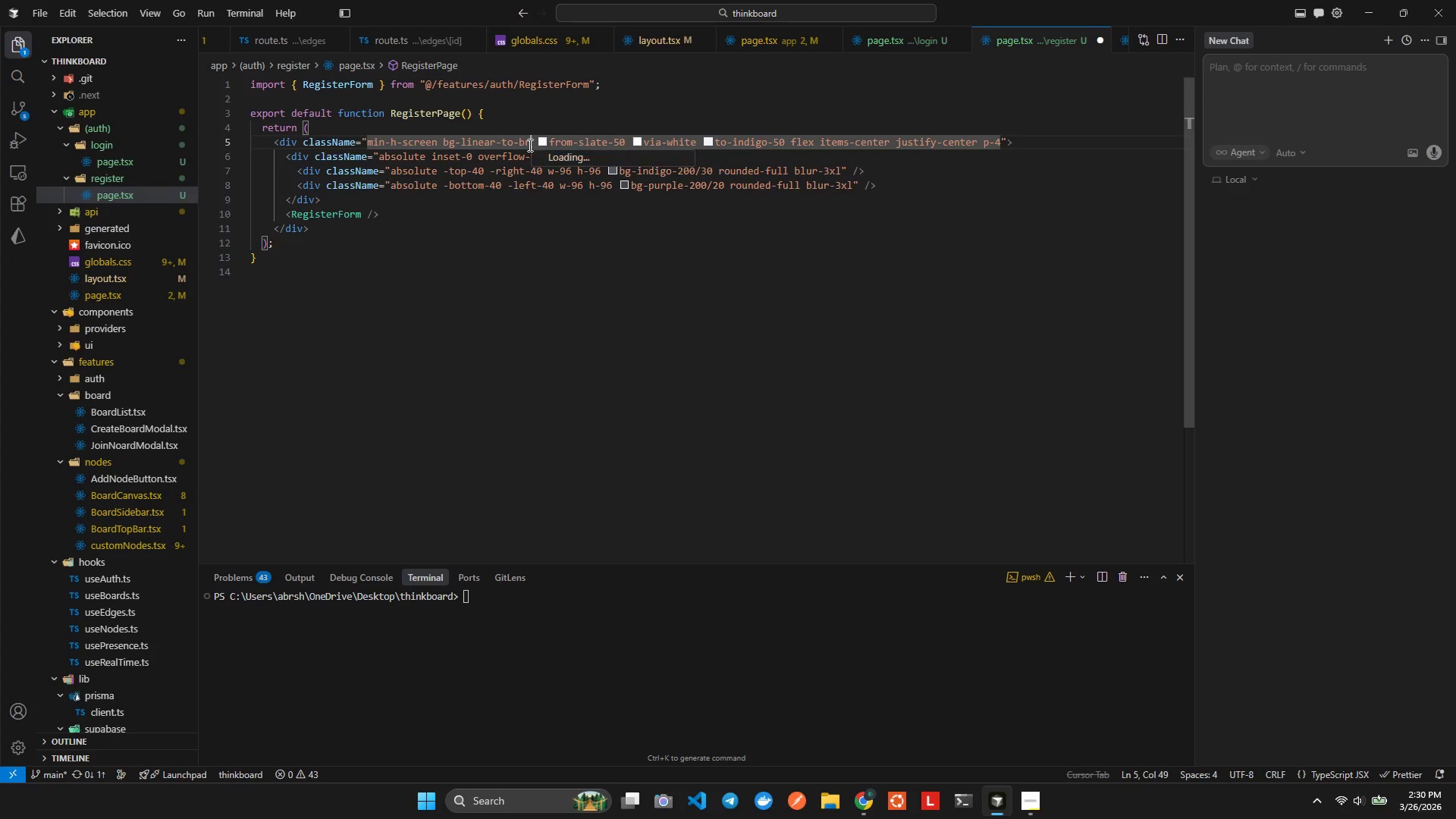 
key(Control+Space)
 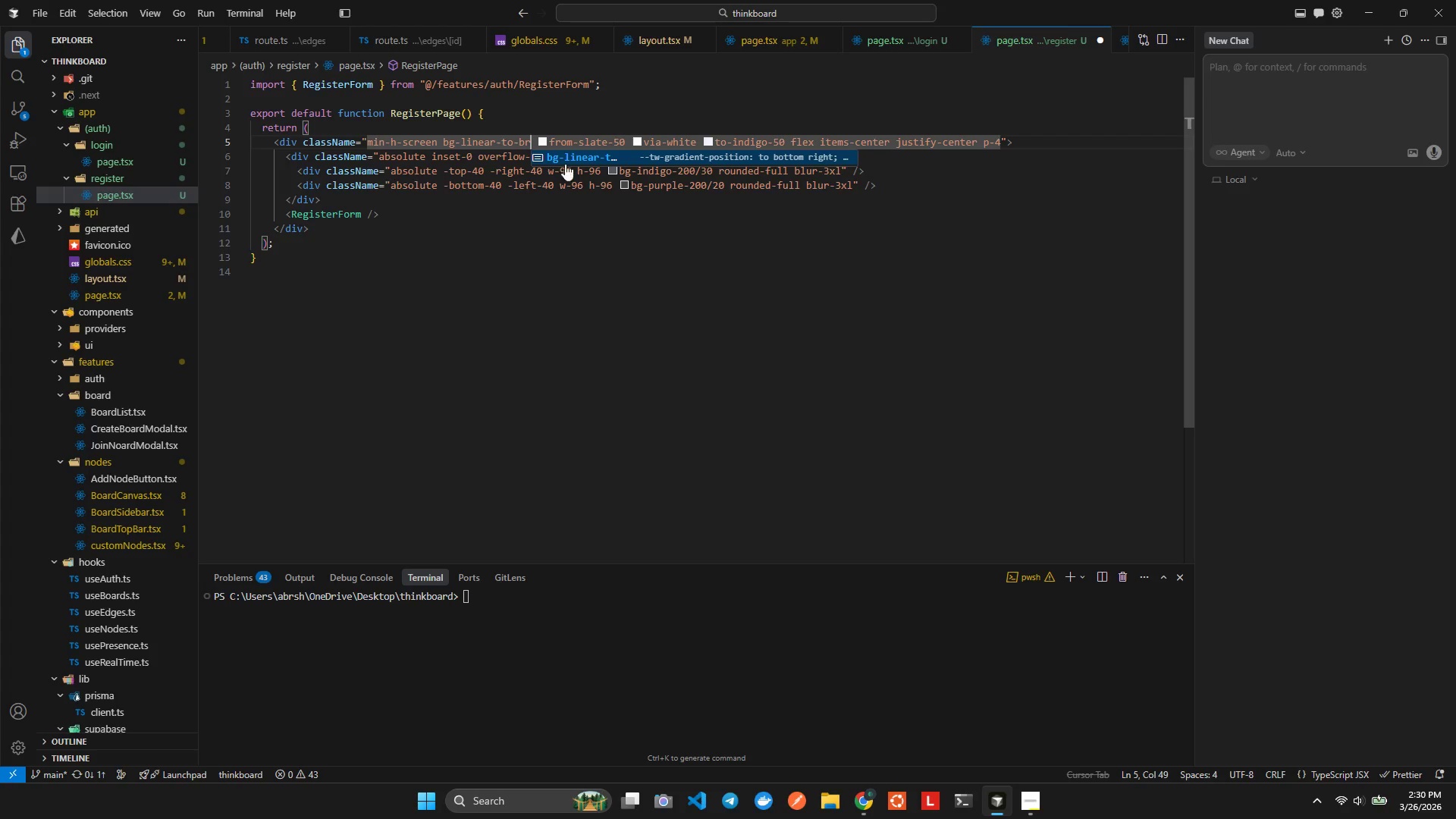 
left_click([560, 141])
 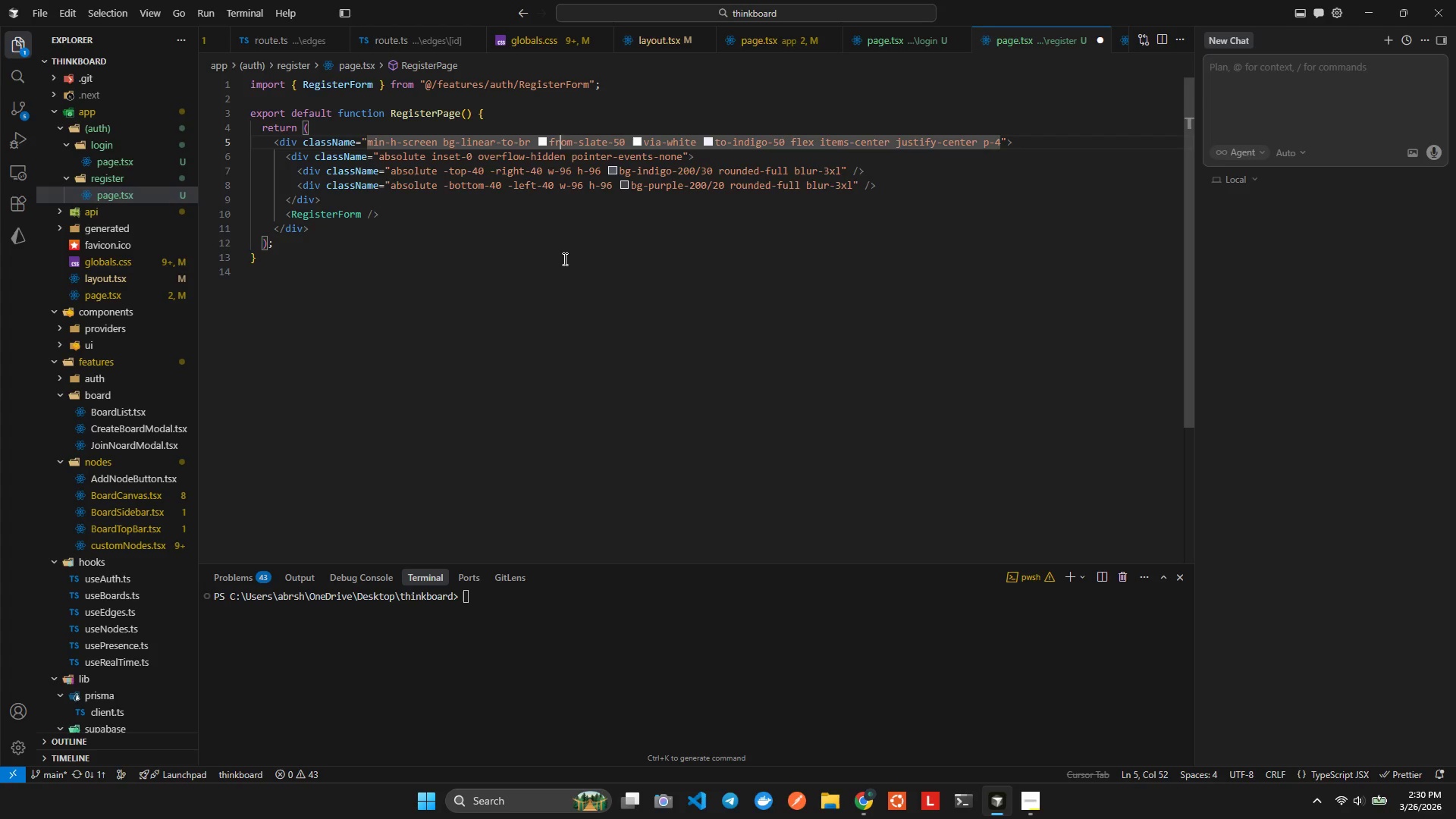 
hold_key(key=ControlLeft, duration=0.31)
 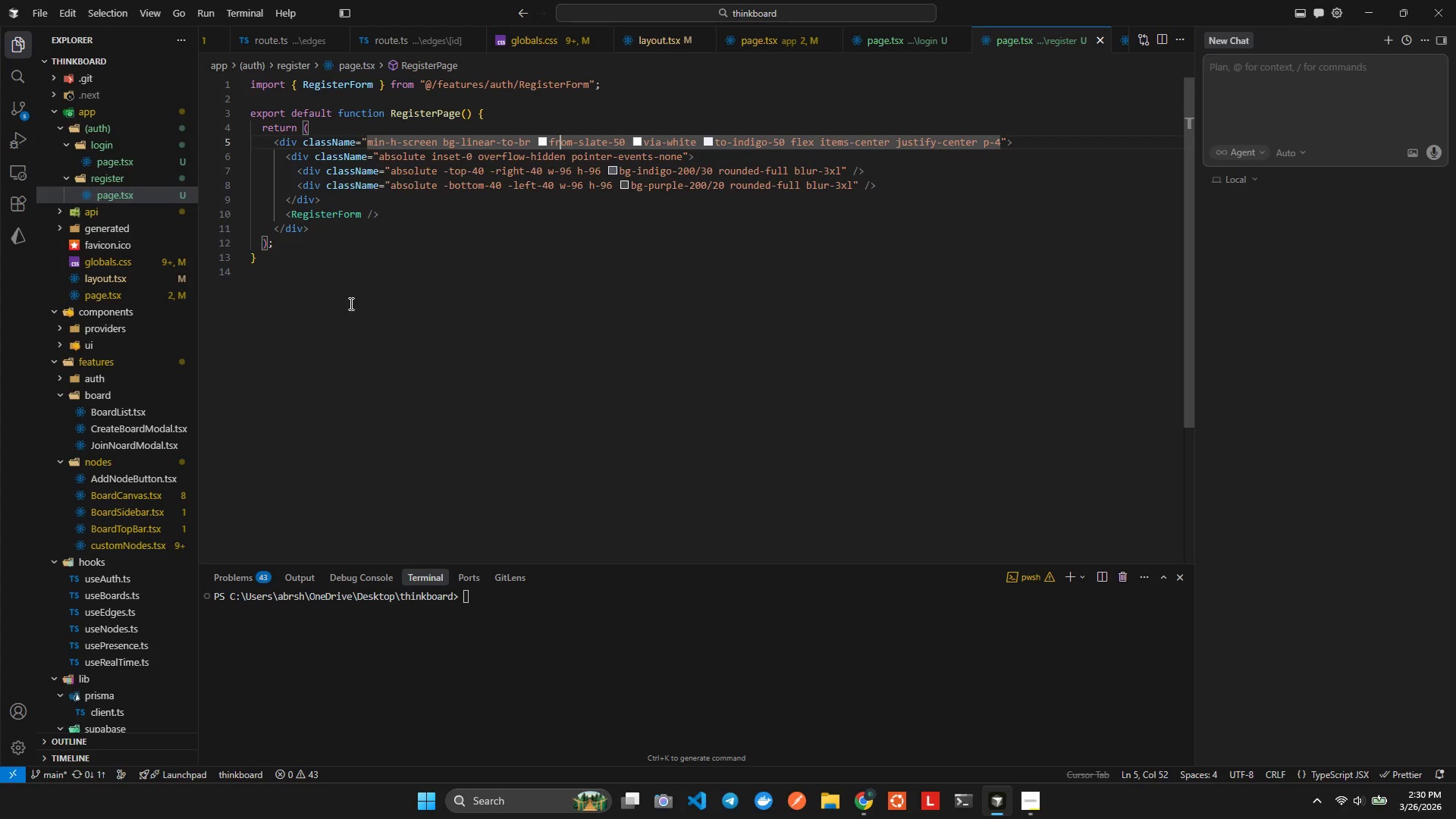 
key(Control+ControlLeft)
 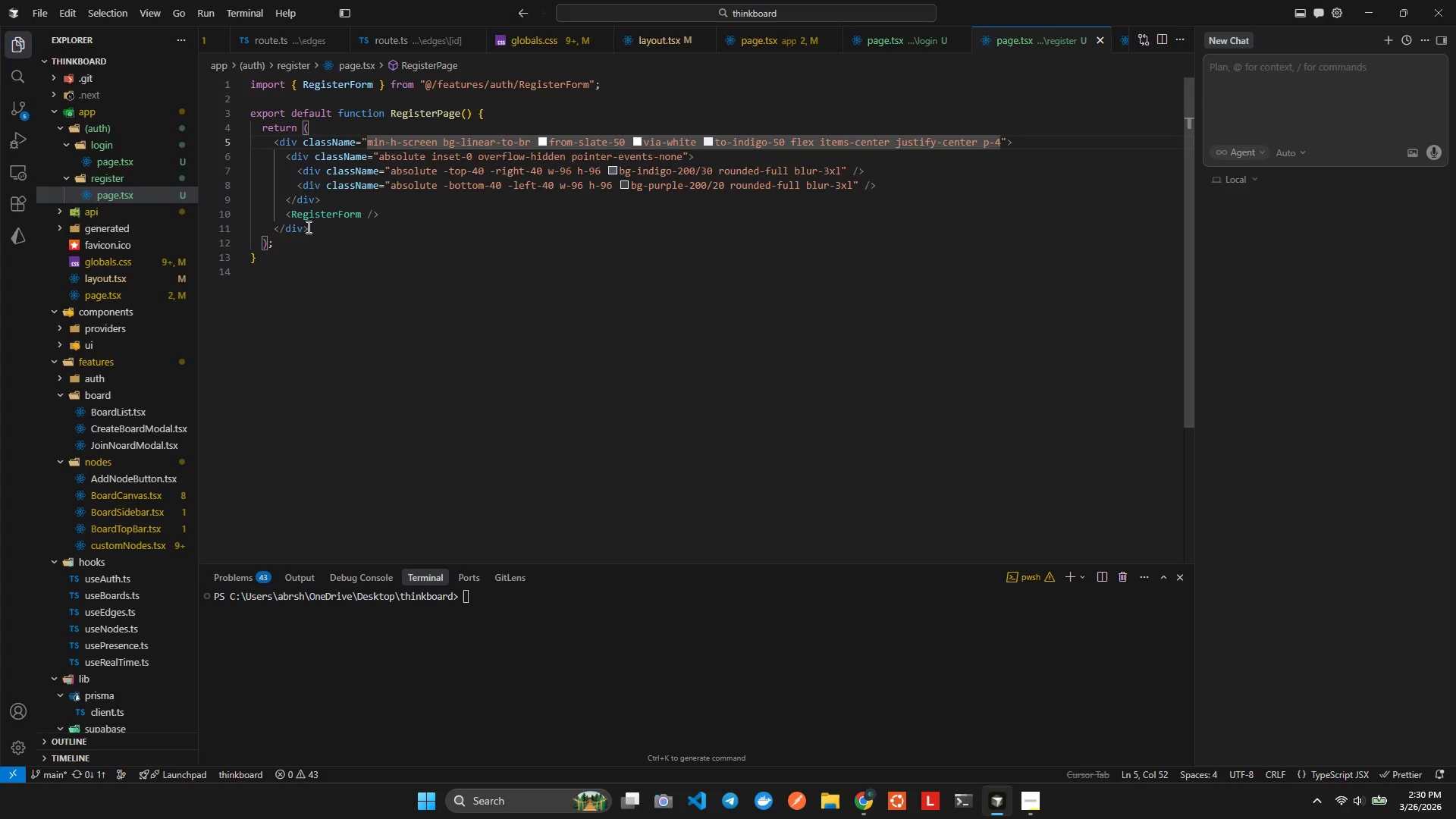 
key(Control+Tab)
 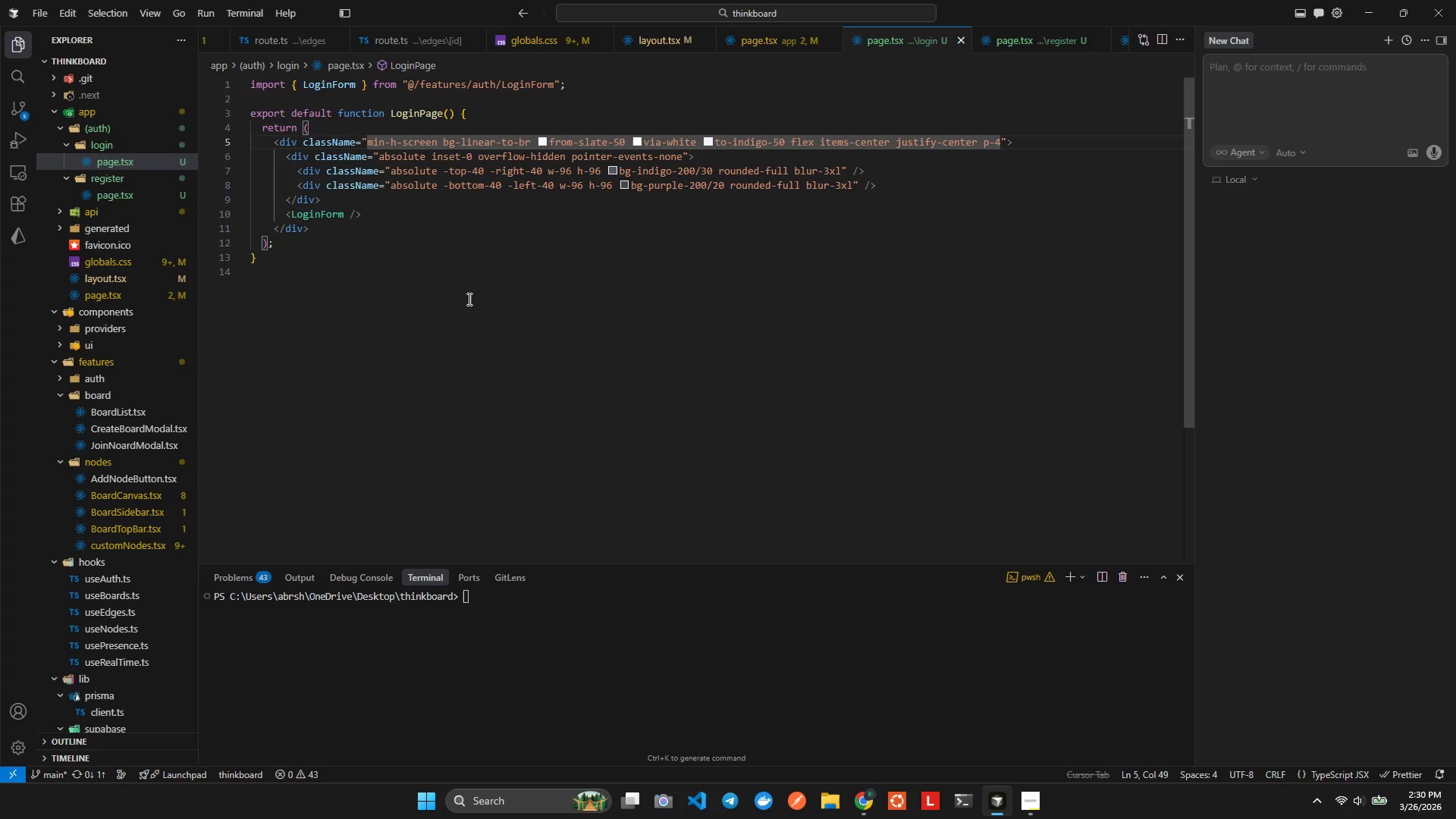 
key(Control+ControlLeft)
 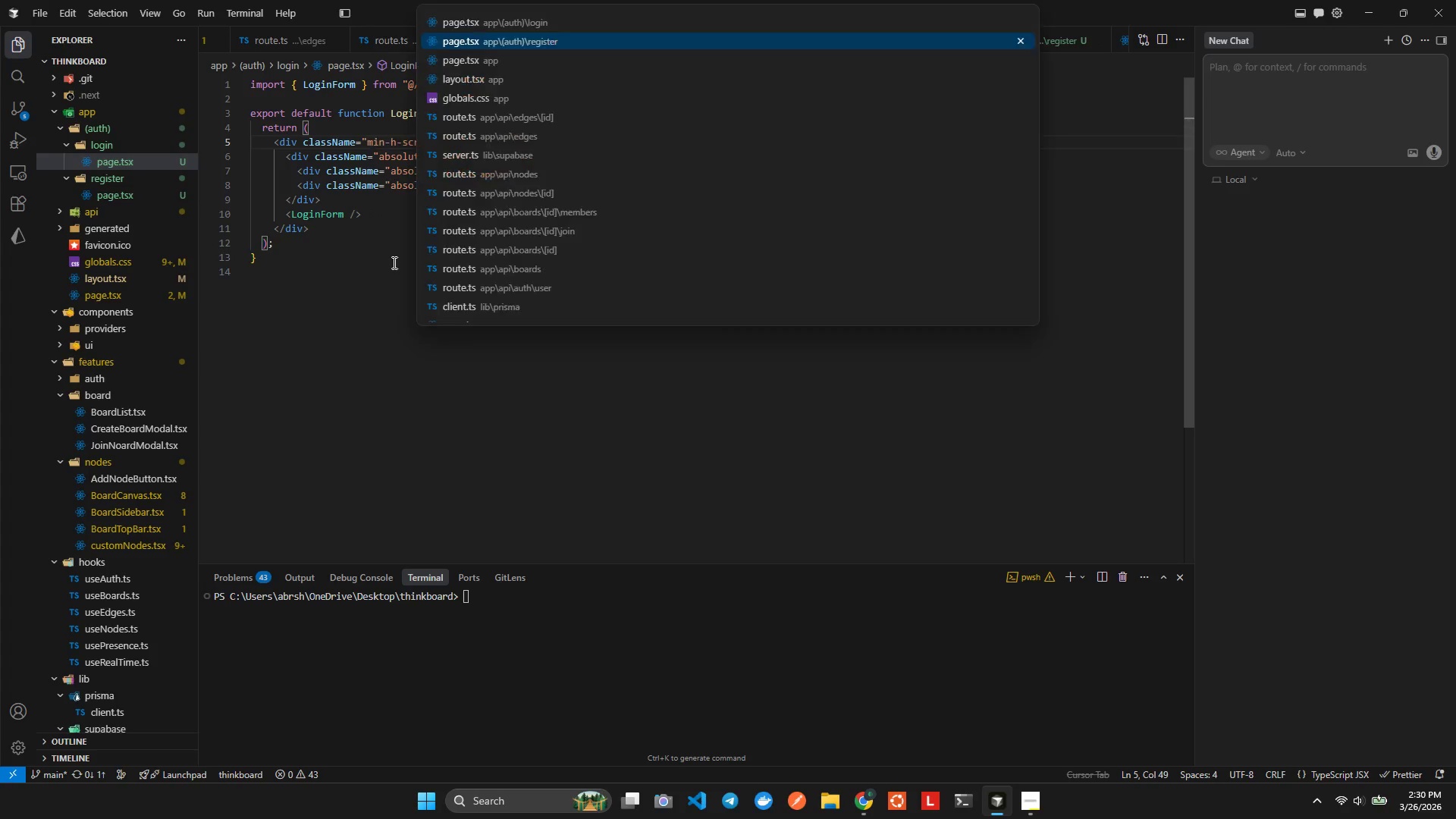 
key(Control+Tab)
 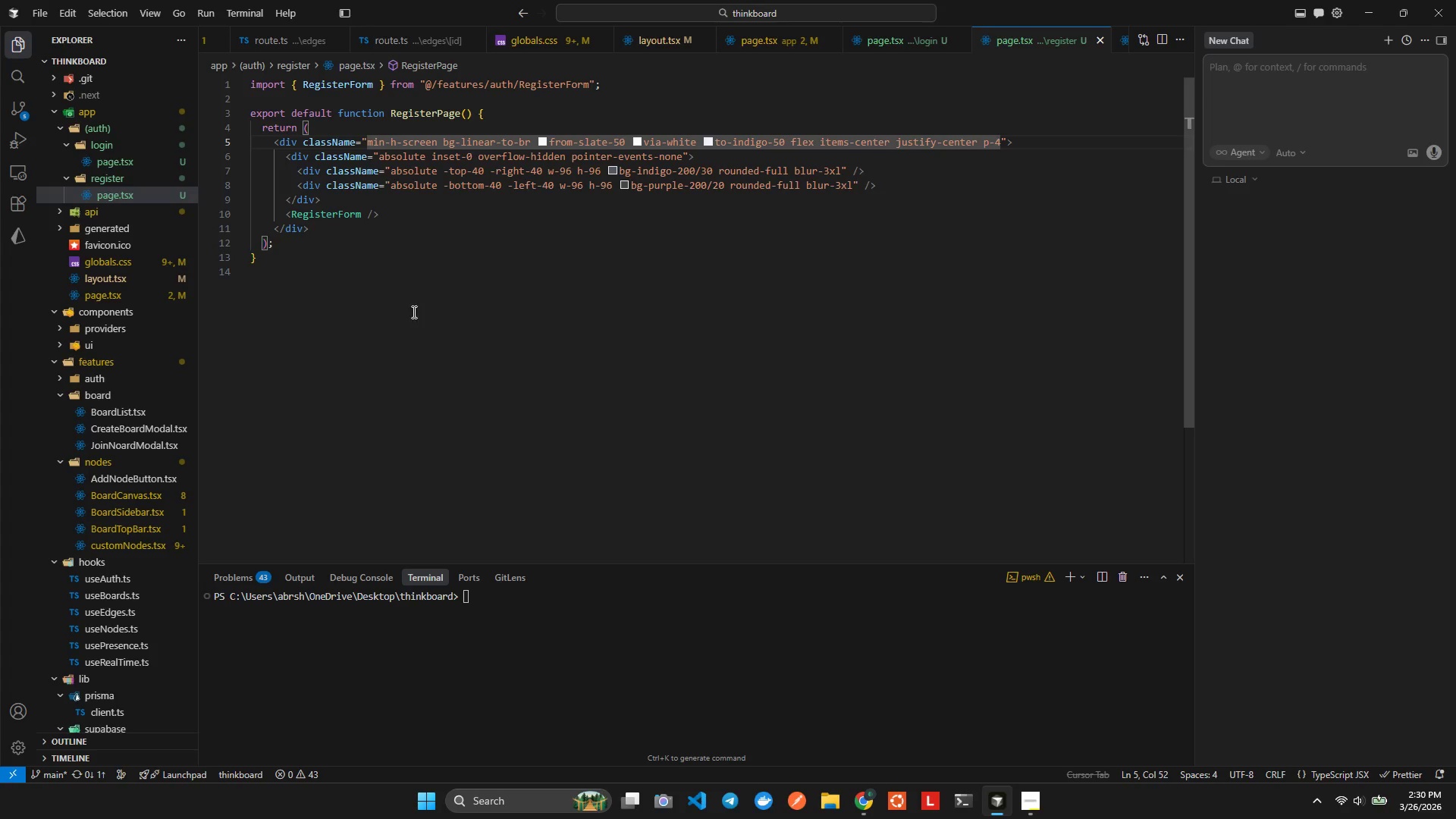 
key(Alt+AltLeft)
 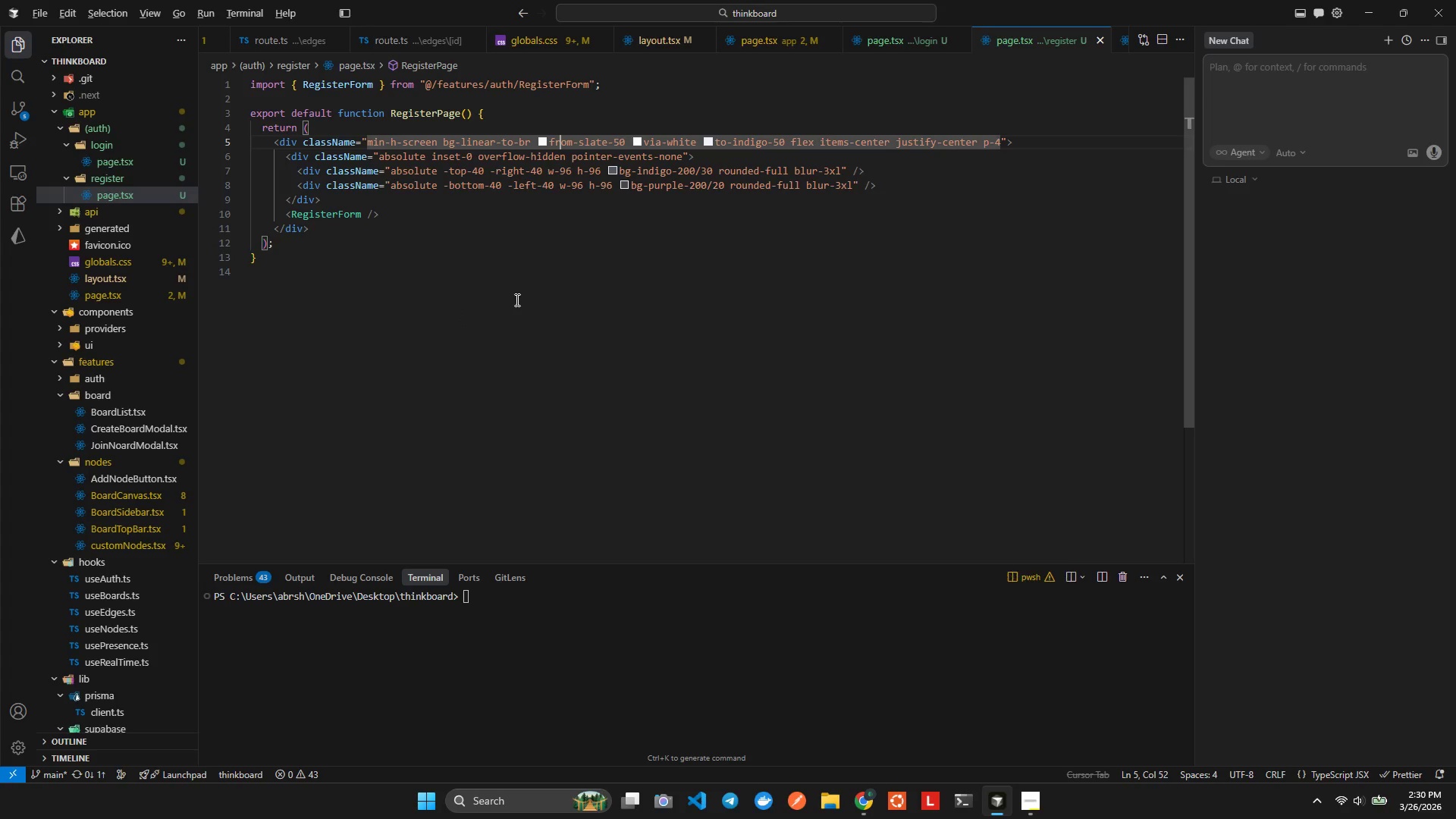 
key(Alt+Tab)
 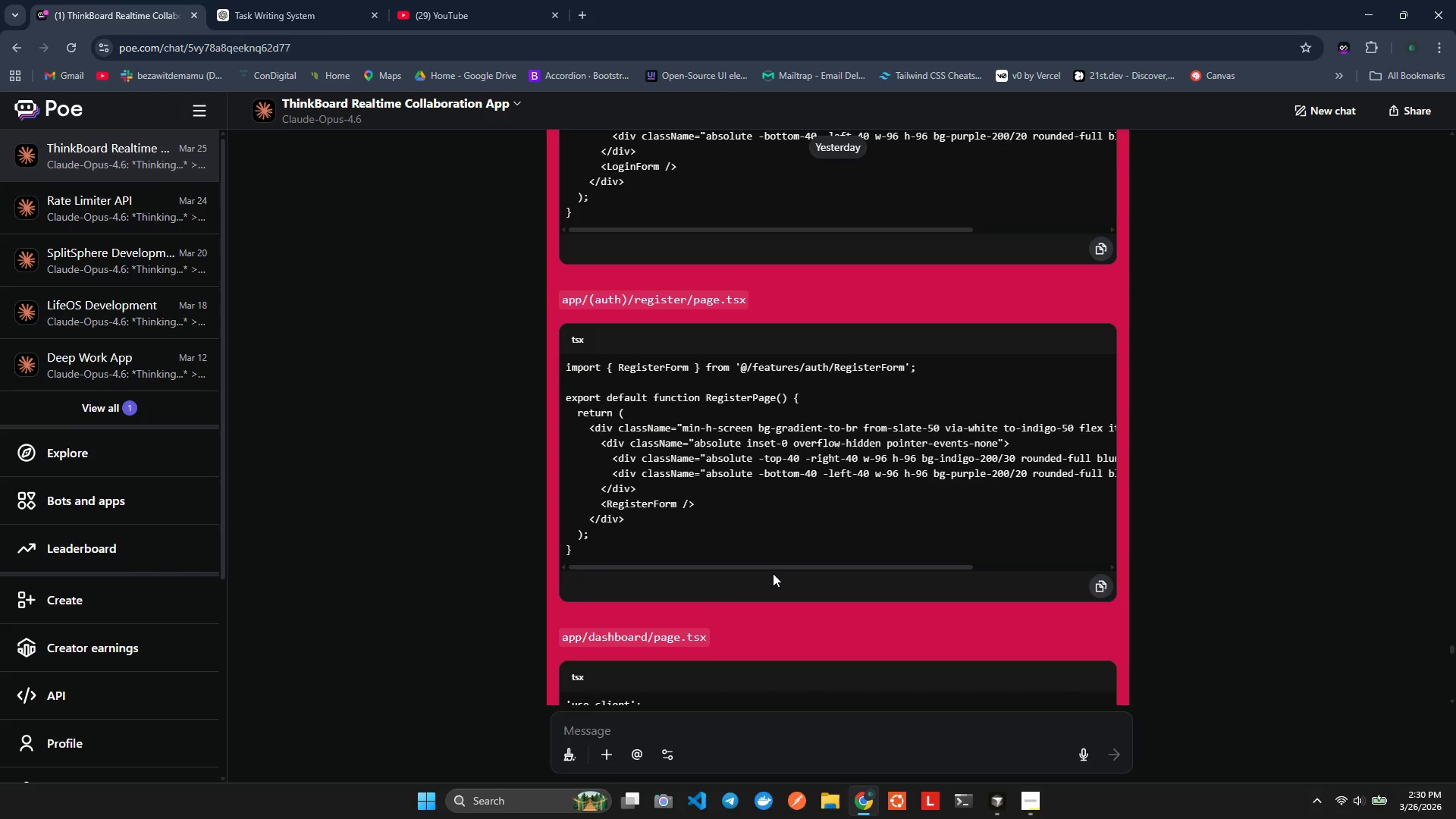 
key(Alt+AltLeft)
 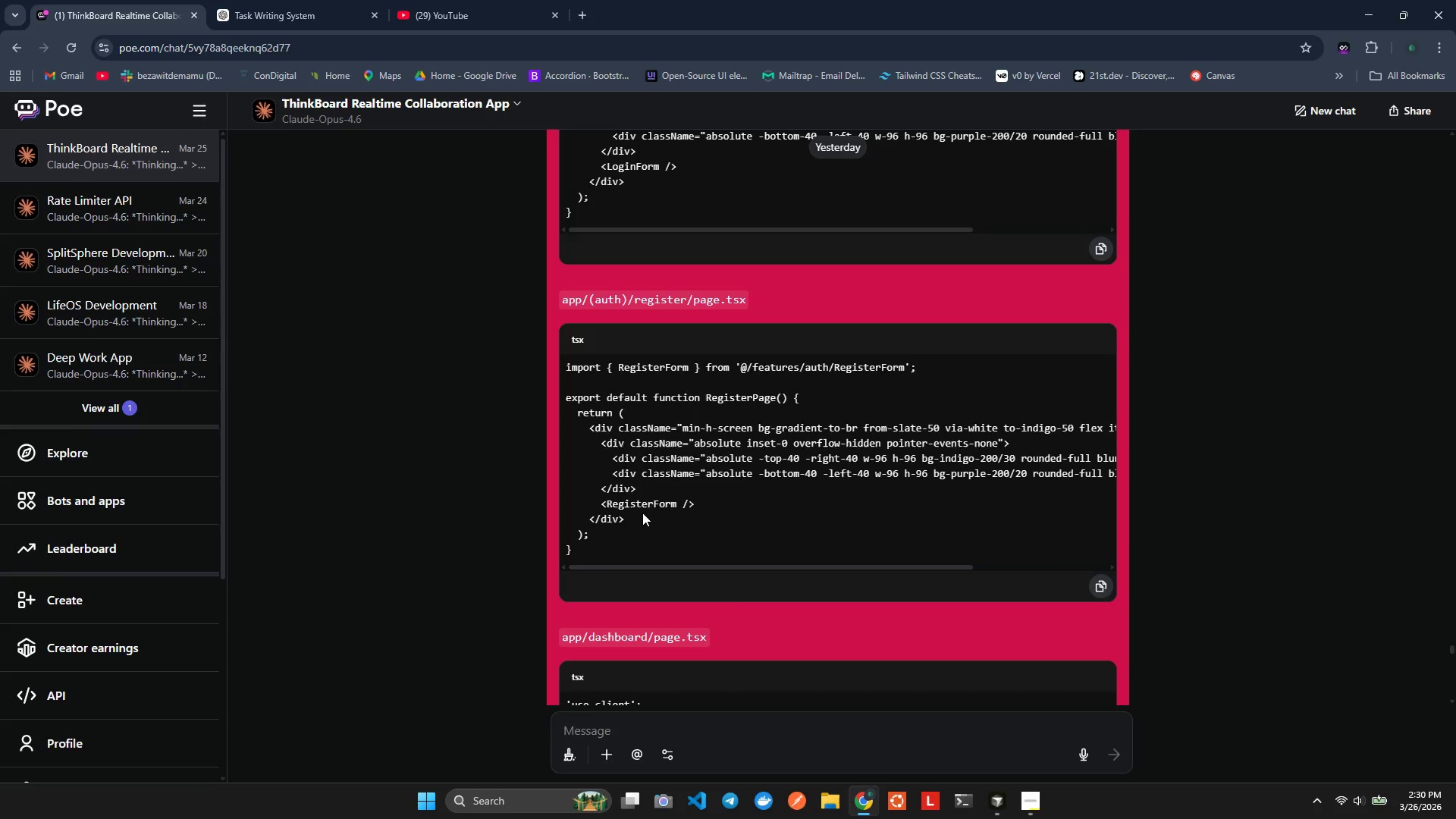 
key(Alt+Tab)
 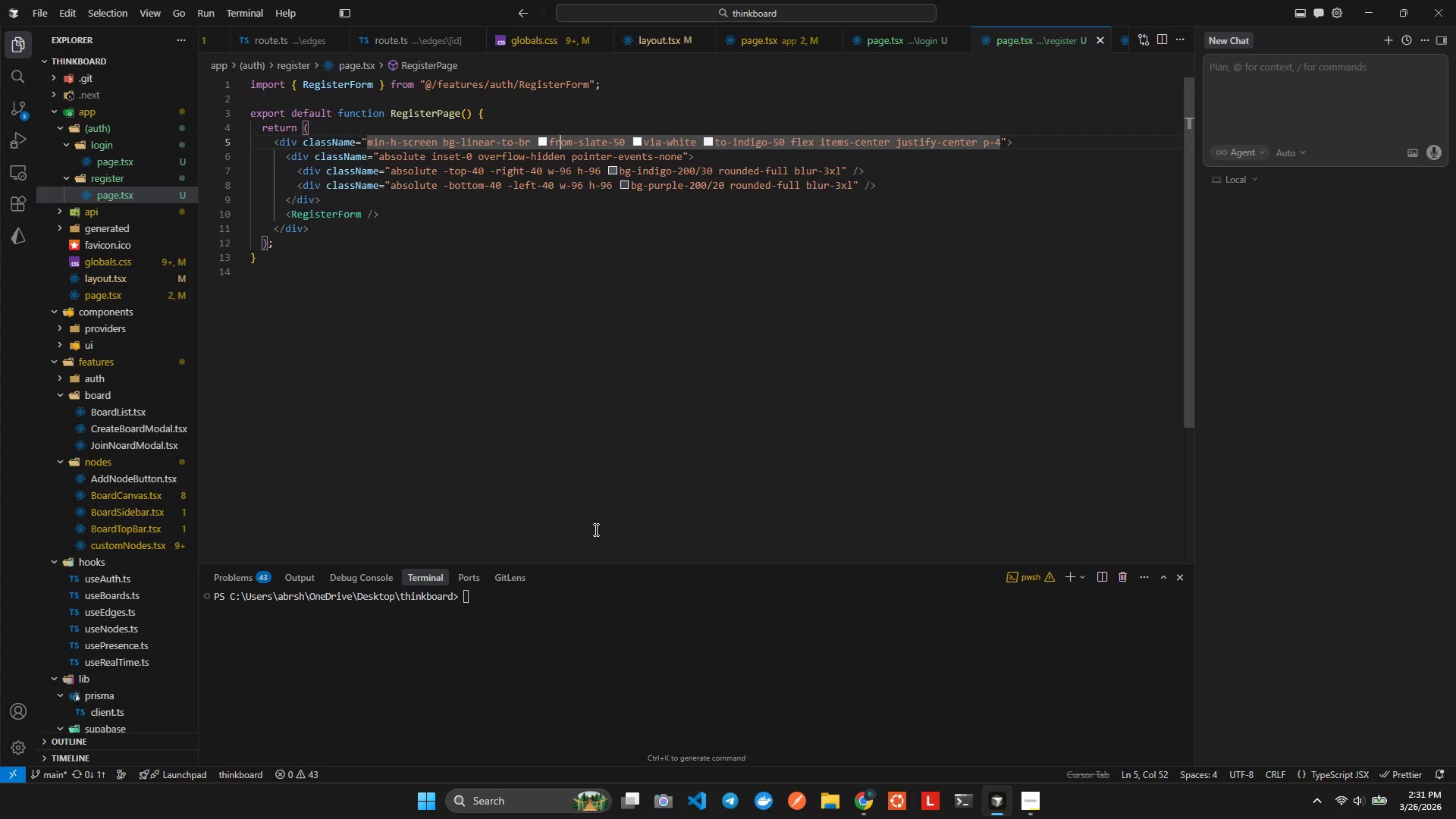 
wait(27.11)
 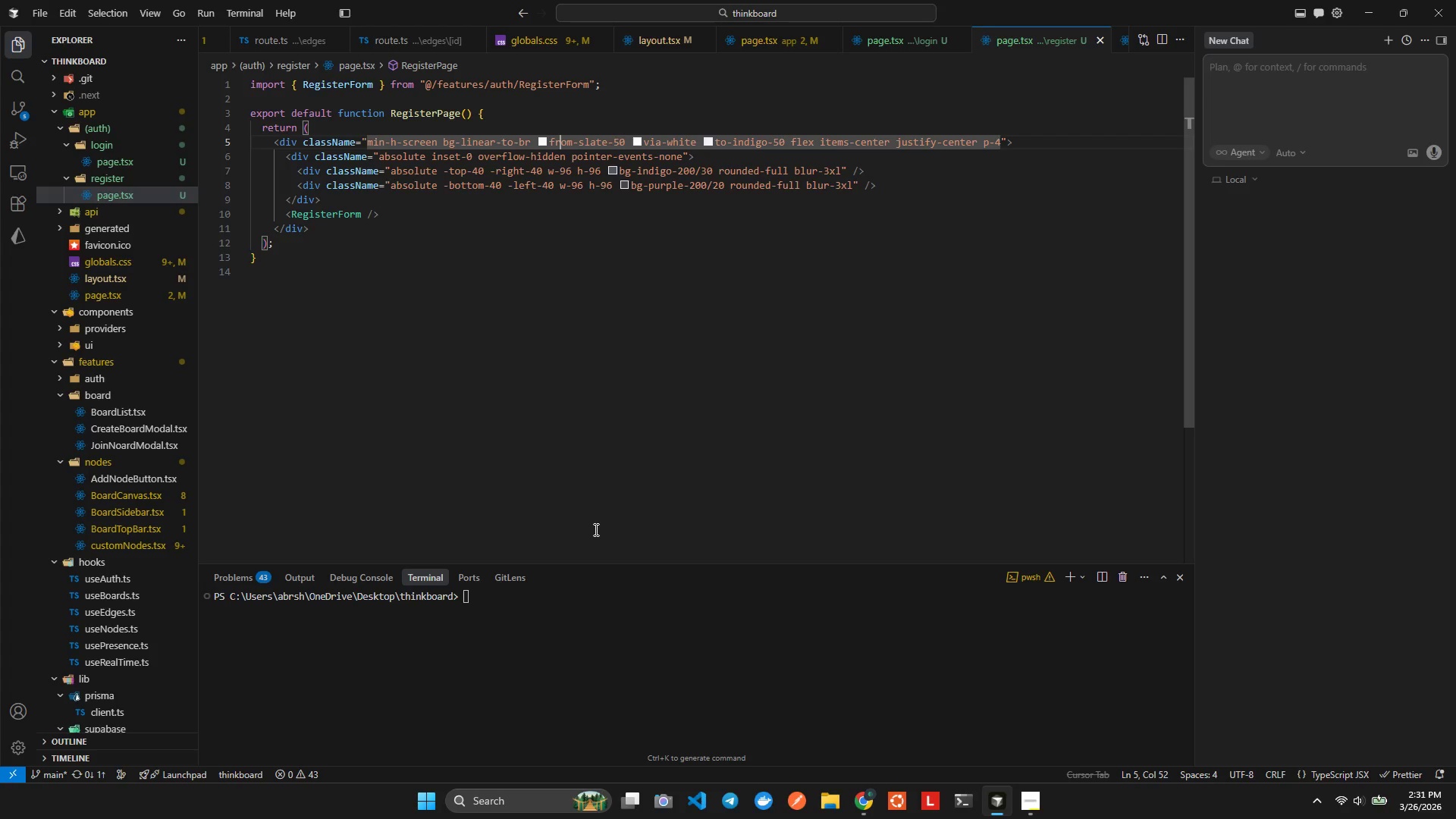 
right_click([91, 130])
 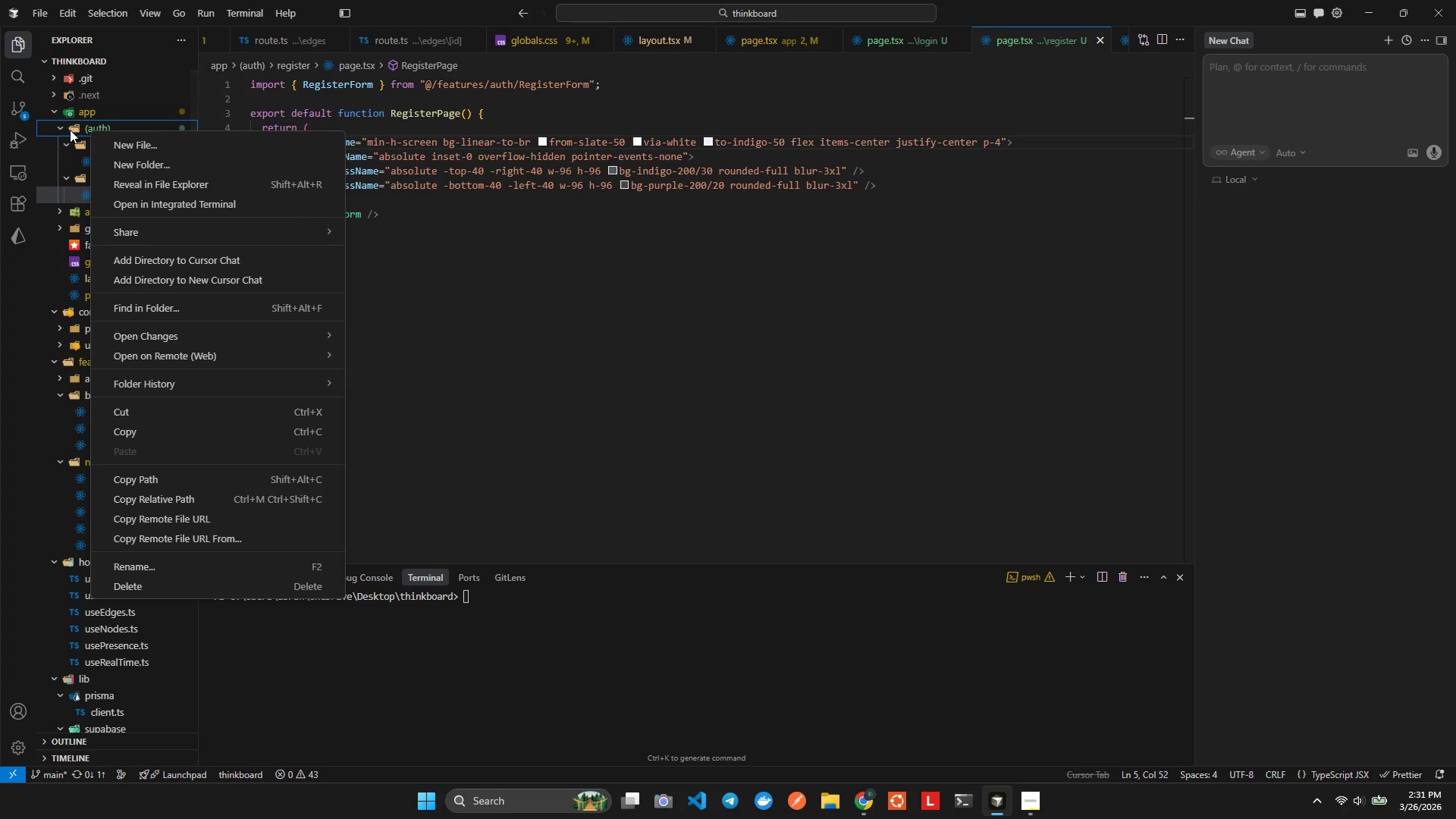 
double_click([70, 130])
 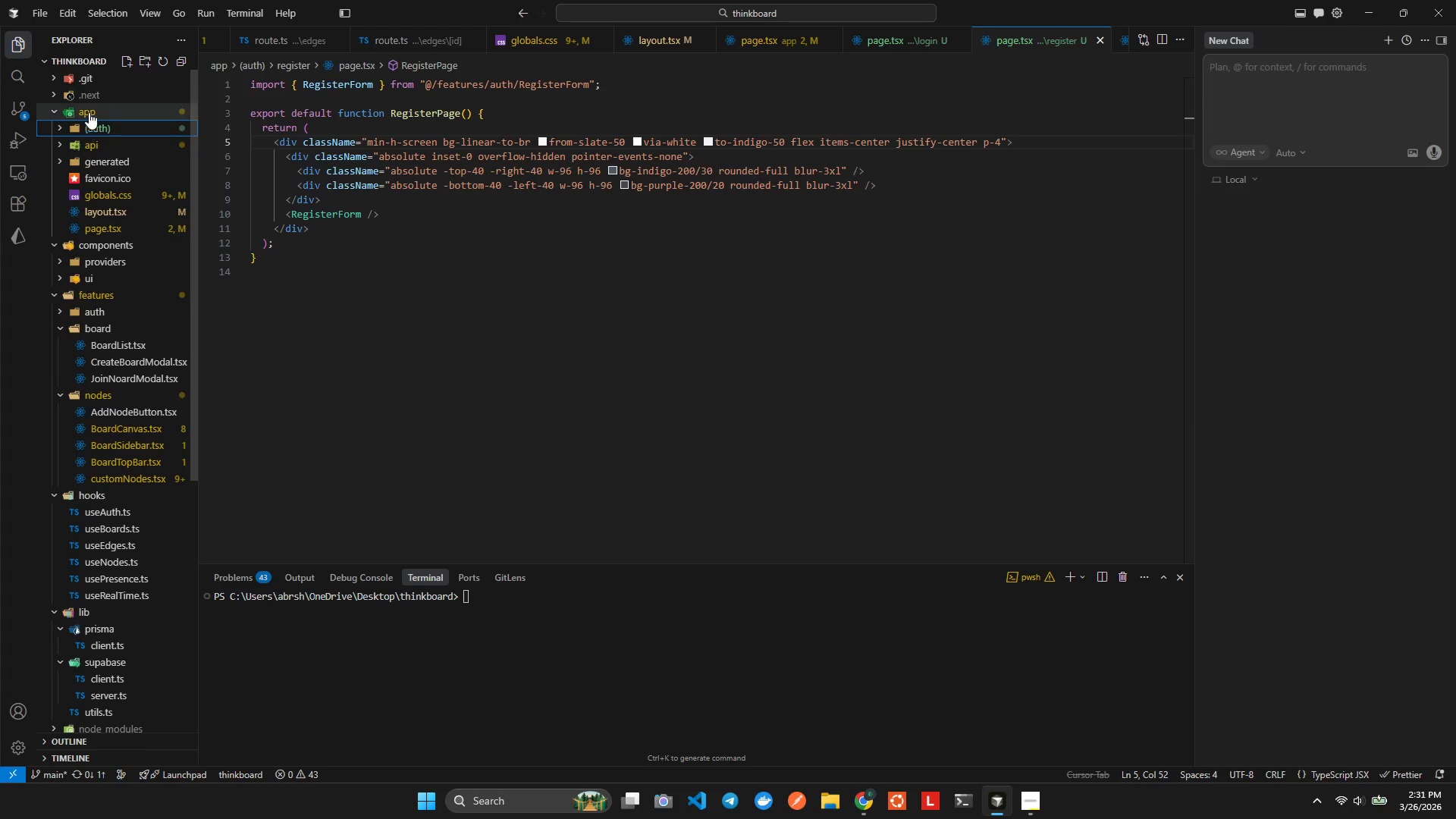 
right_click([86, 106])
 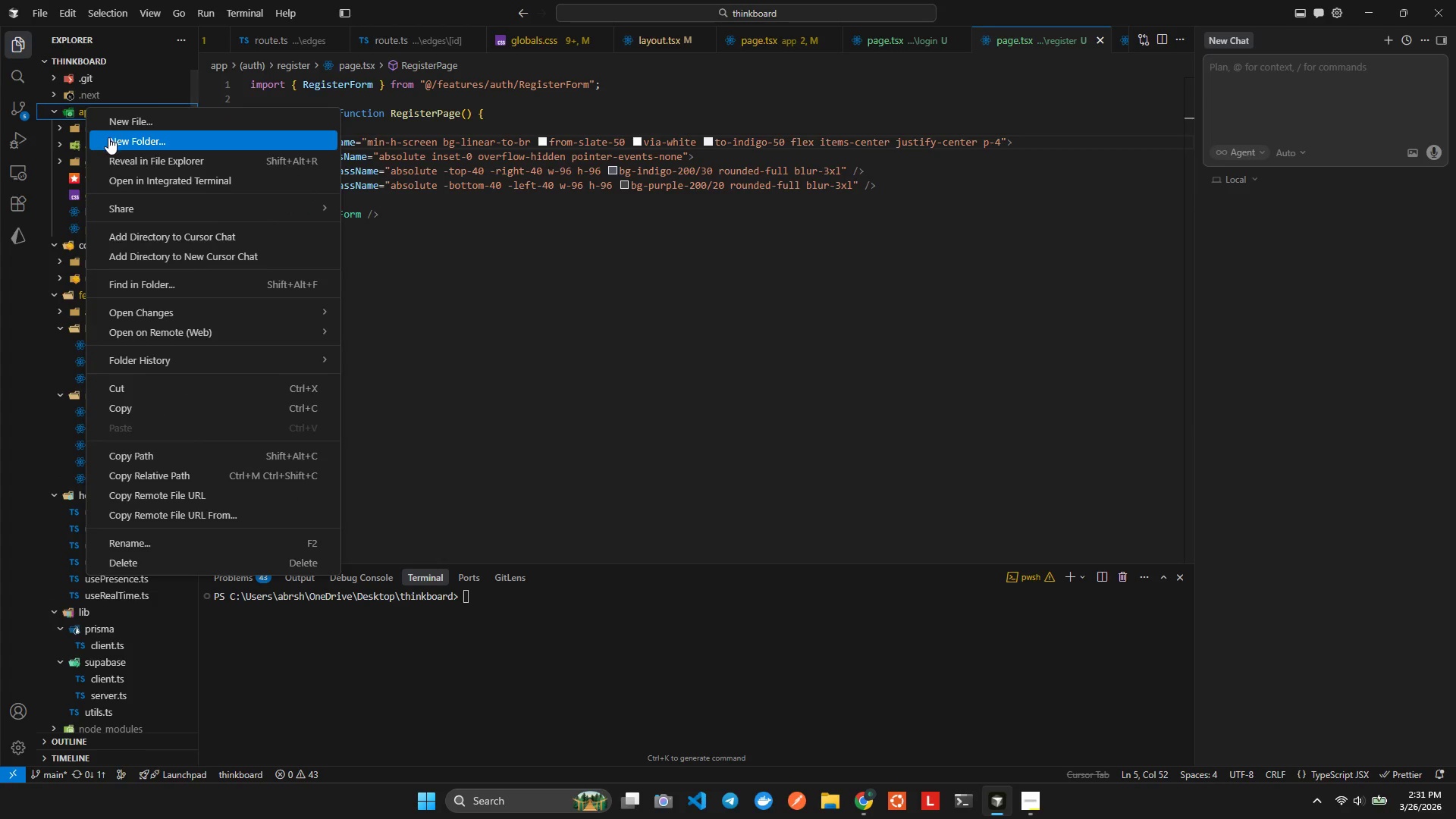 
left_click([108, 137])
 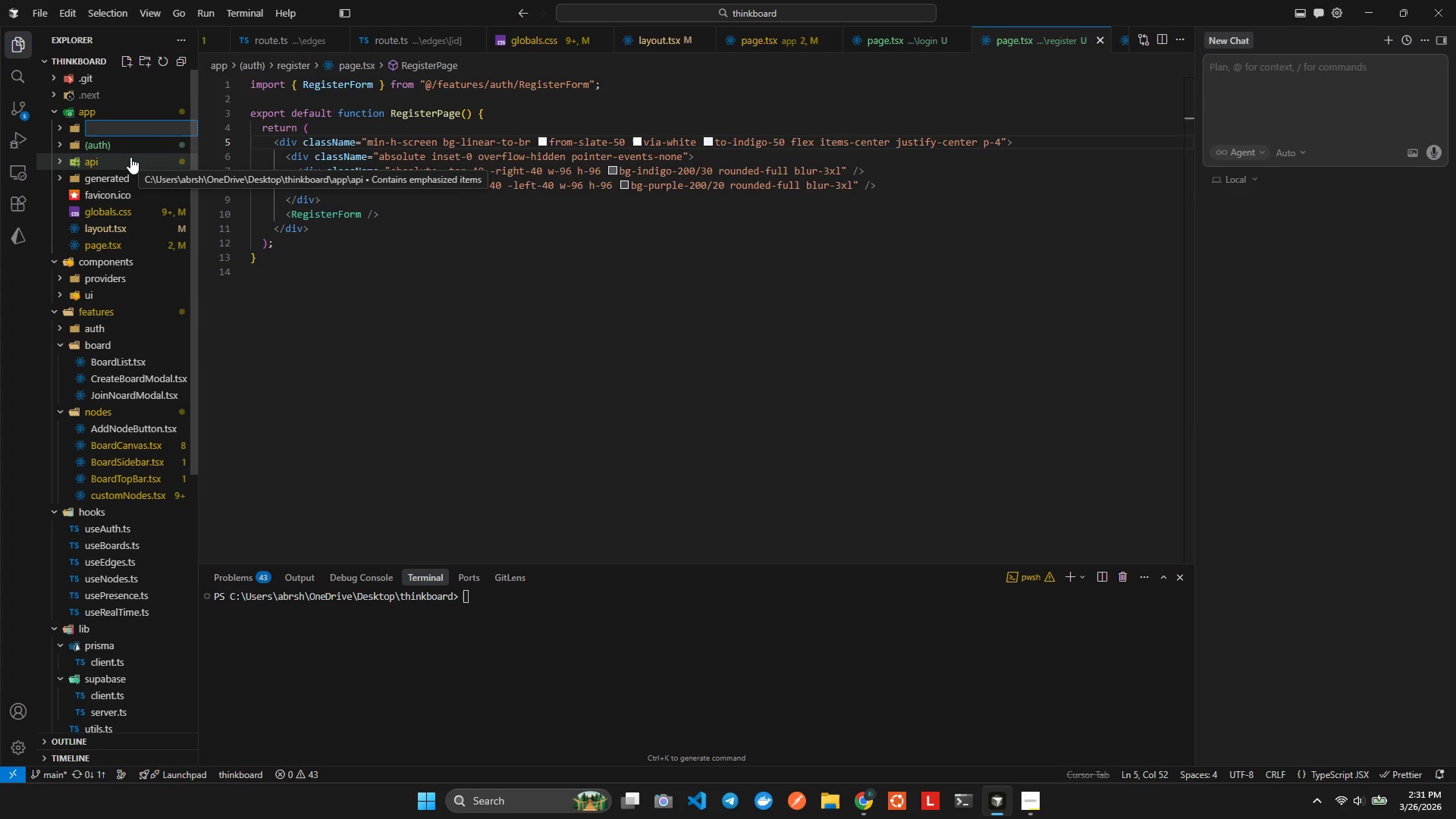 
type(dah)
key(Backspace)
type(ash)
key(Backspace)
key(Backspace)
key(Backspace)
type(shbpa)
key(Backspace)
key(Backspace)
type(oard)
 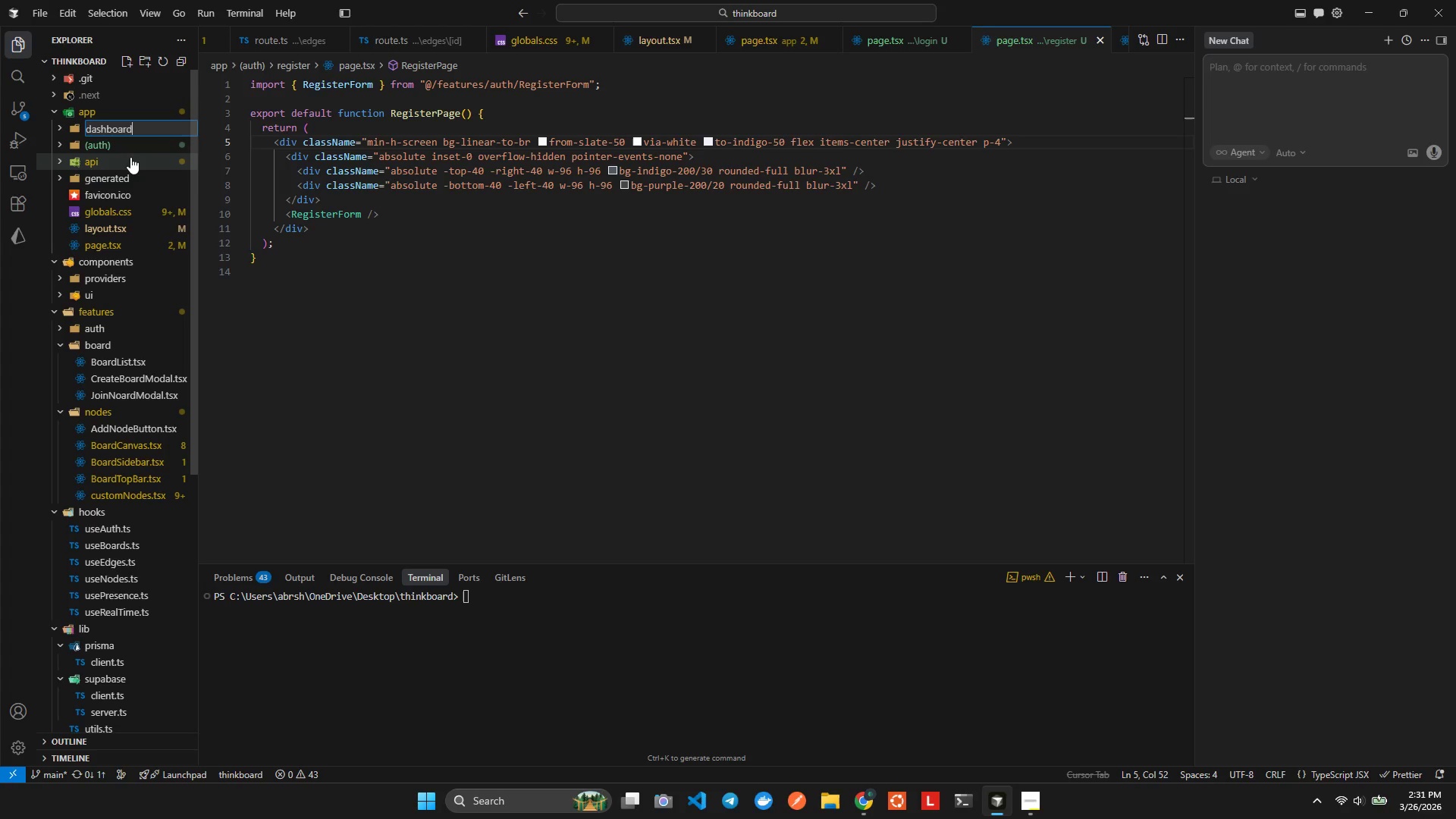 
key(Enter)
 